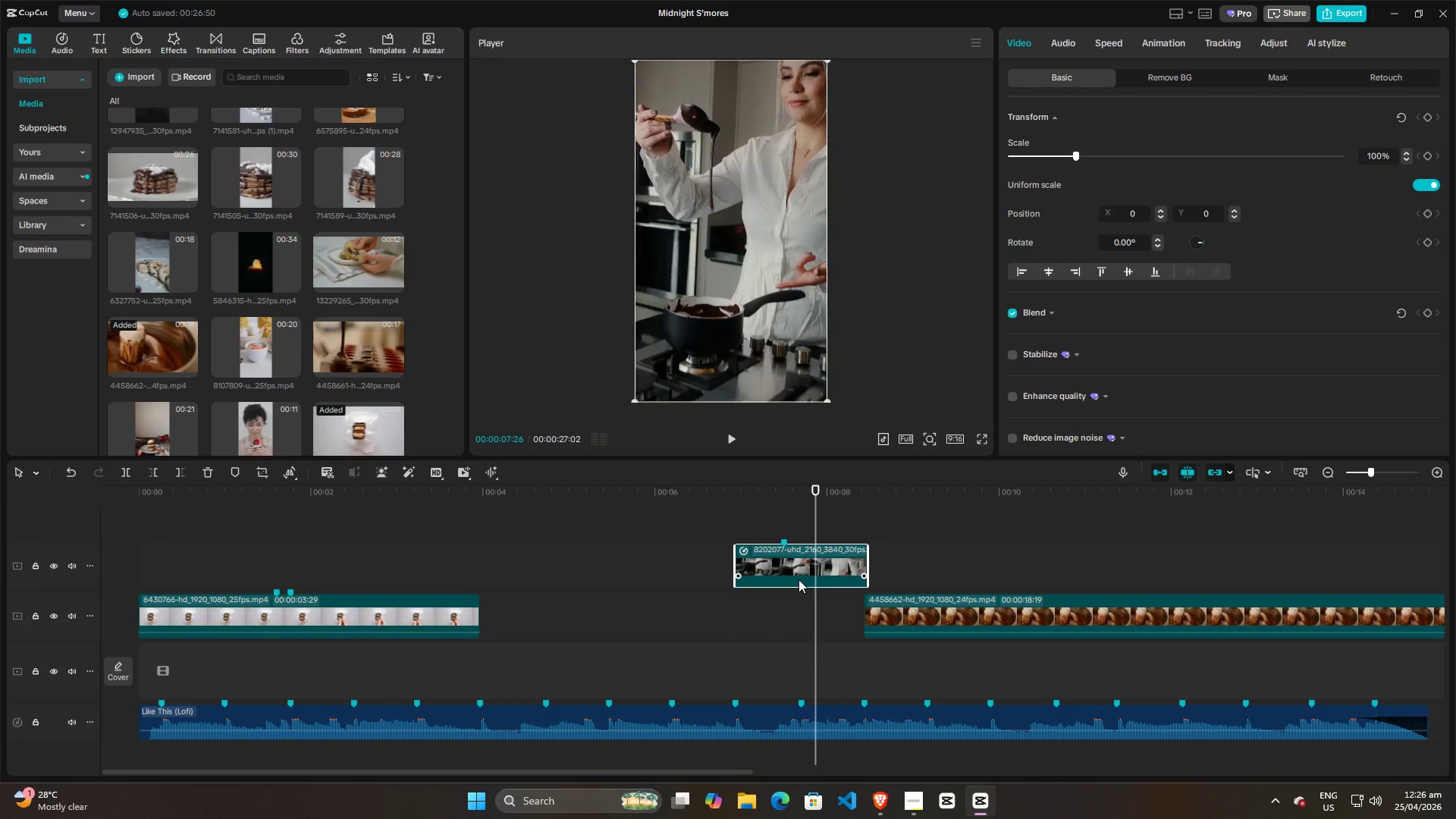 
left_click_drag(start_coordinate=[799, 579], to_coordinate=[792, 629])
 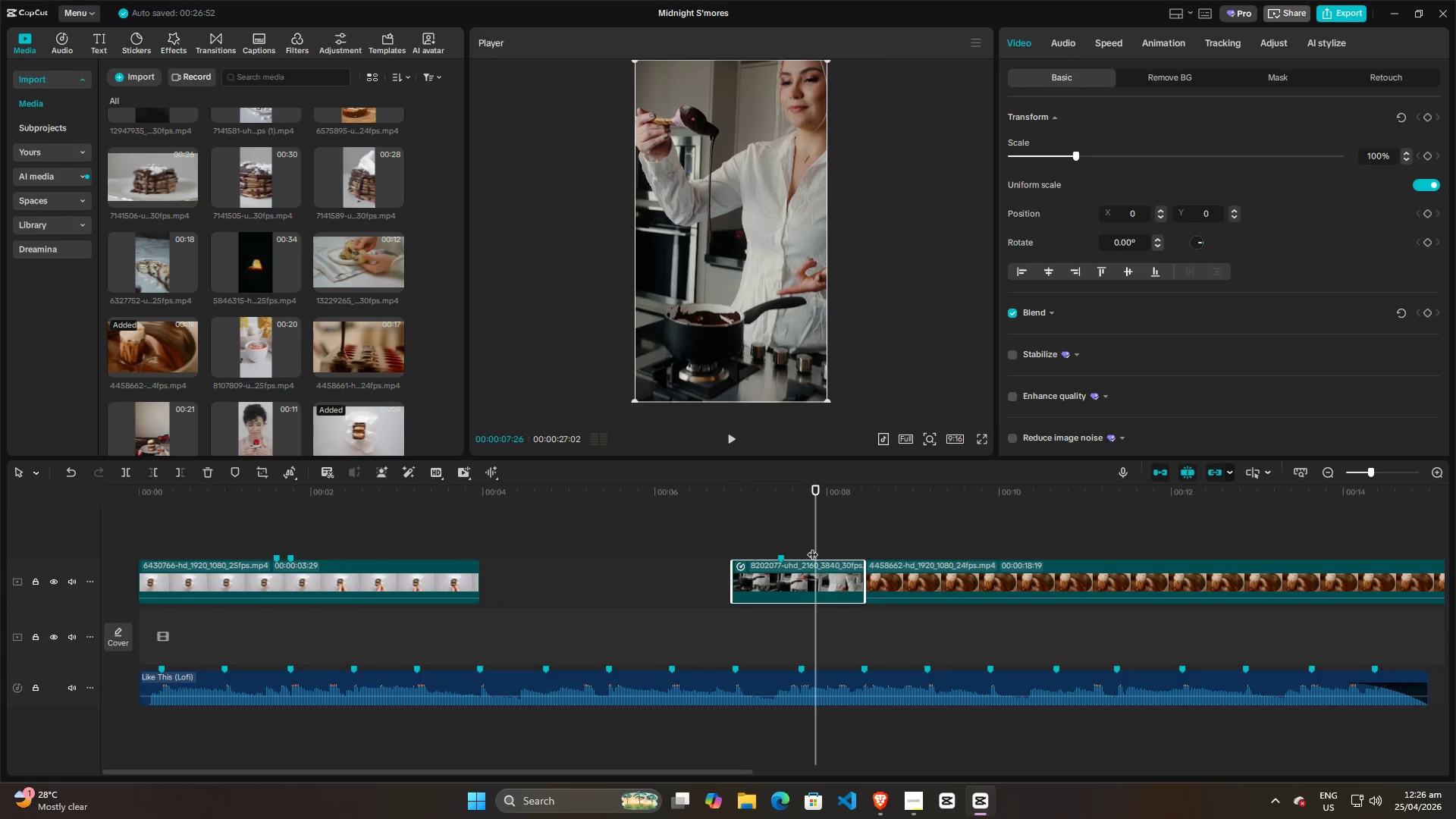 
left_click_drag(start_coordinate=[814, 546], to_coordinate=[805, 544])
 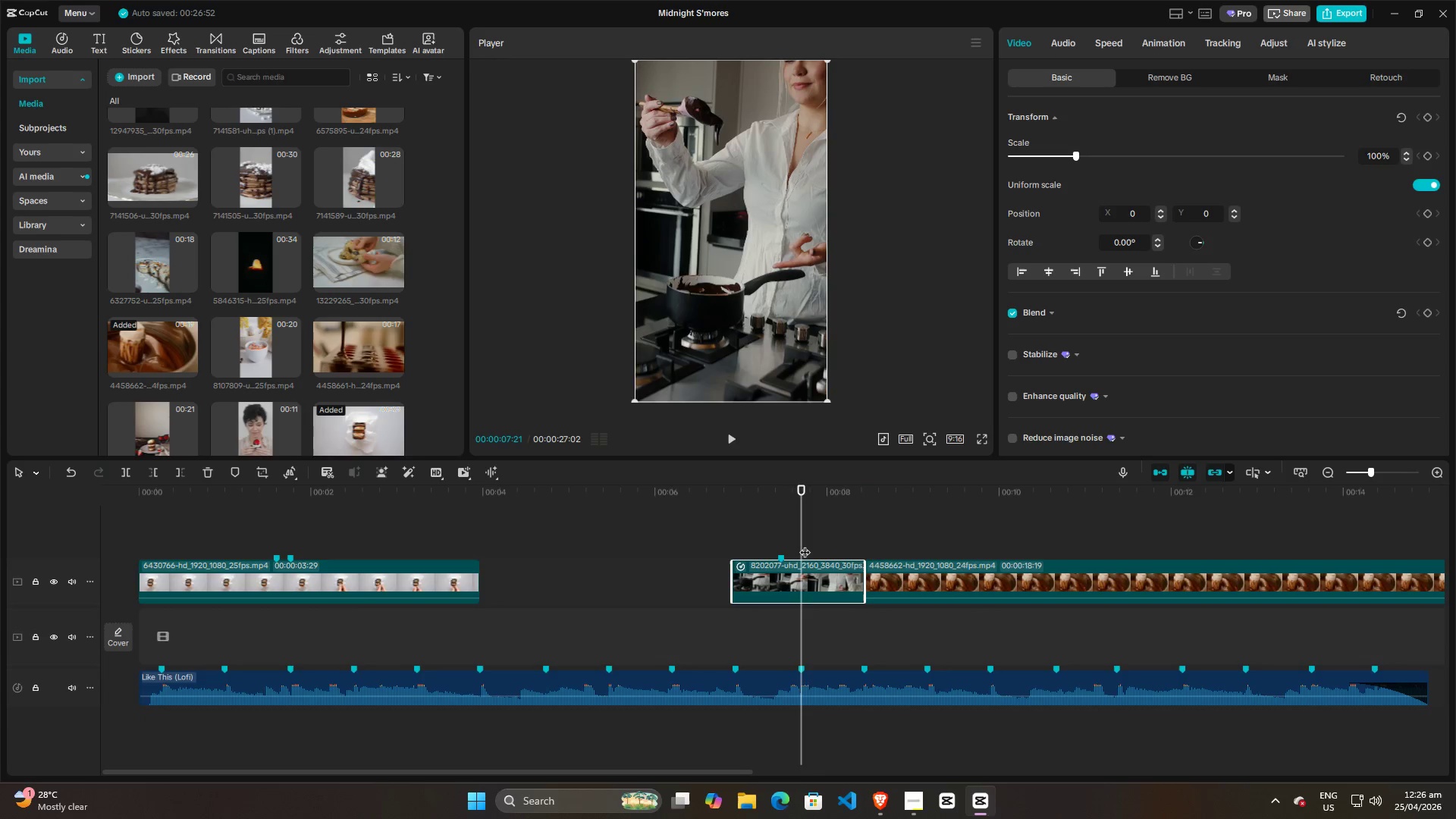 
key(Space)
 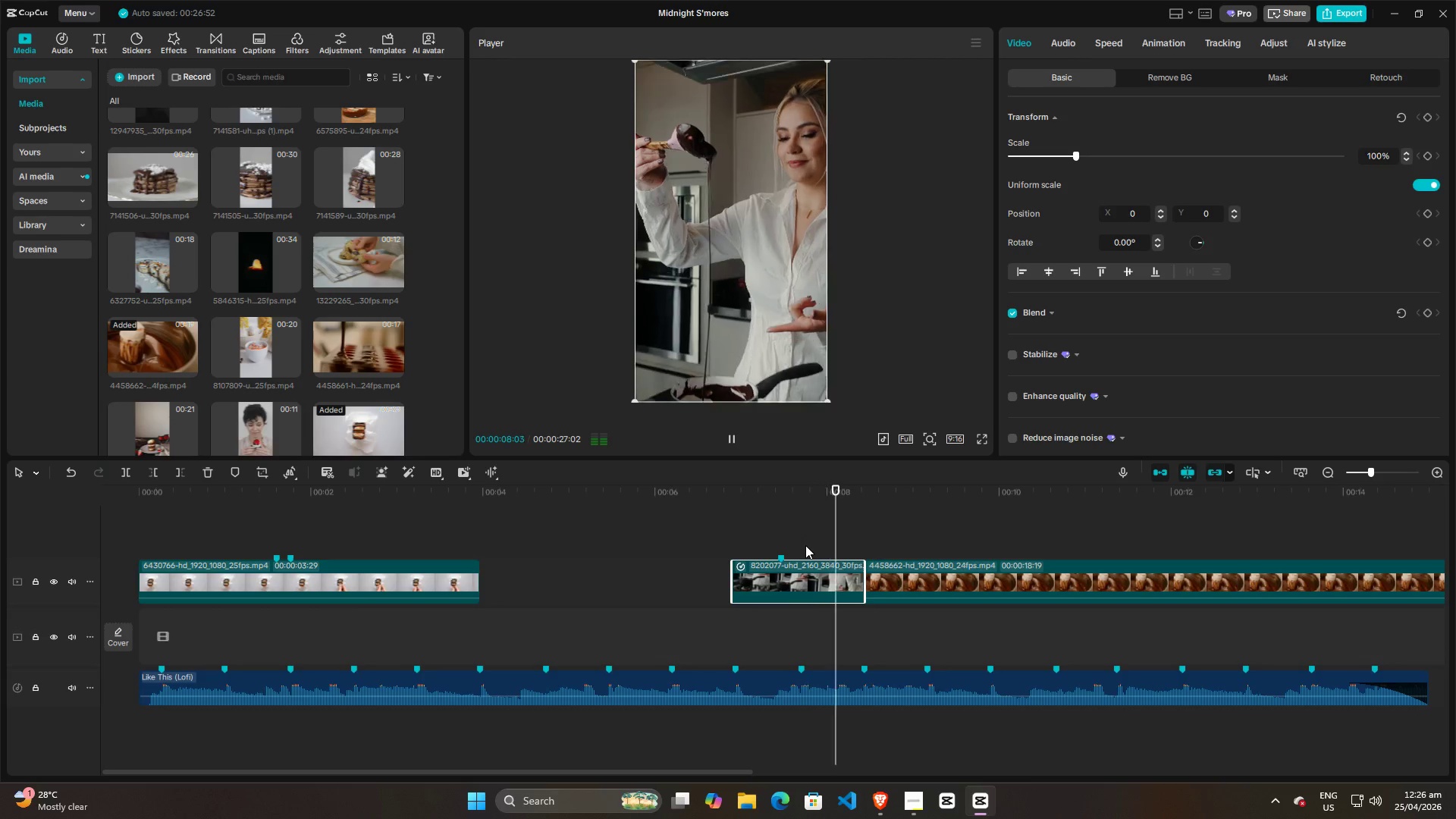 
key(Space)
 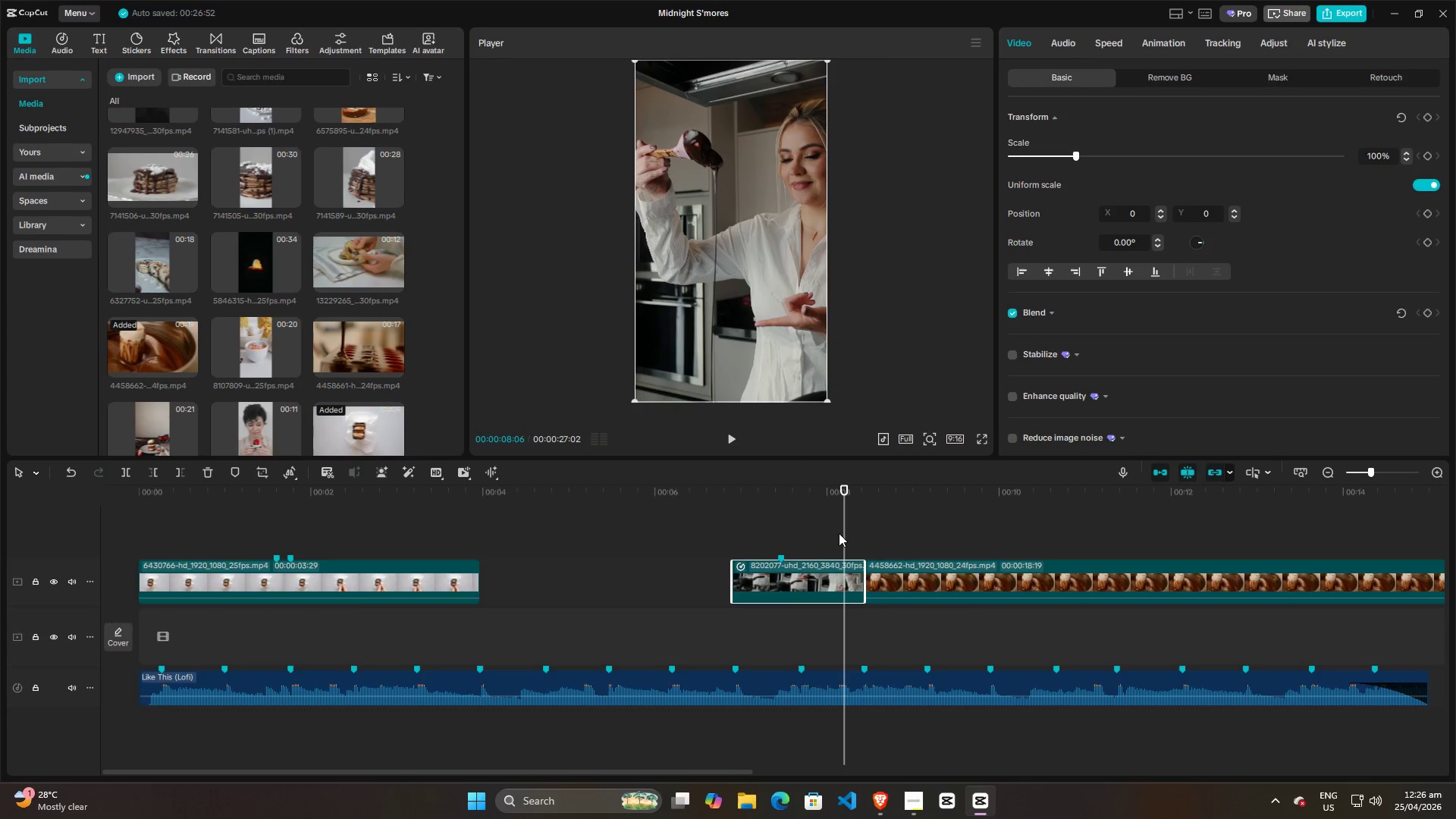 
left_click_drag(start_coordinate=[839, 532], to_coordinate=[738, 551])
 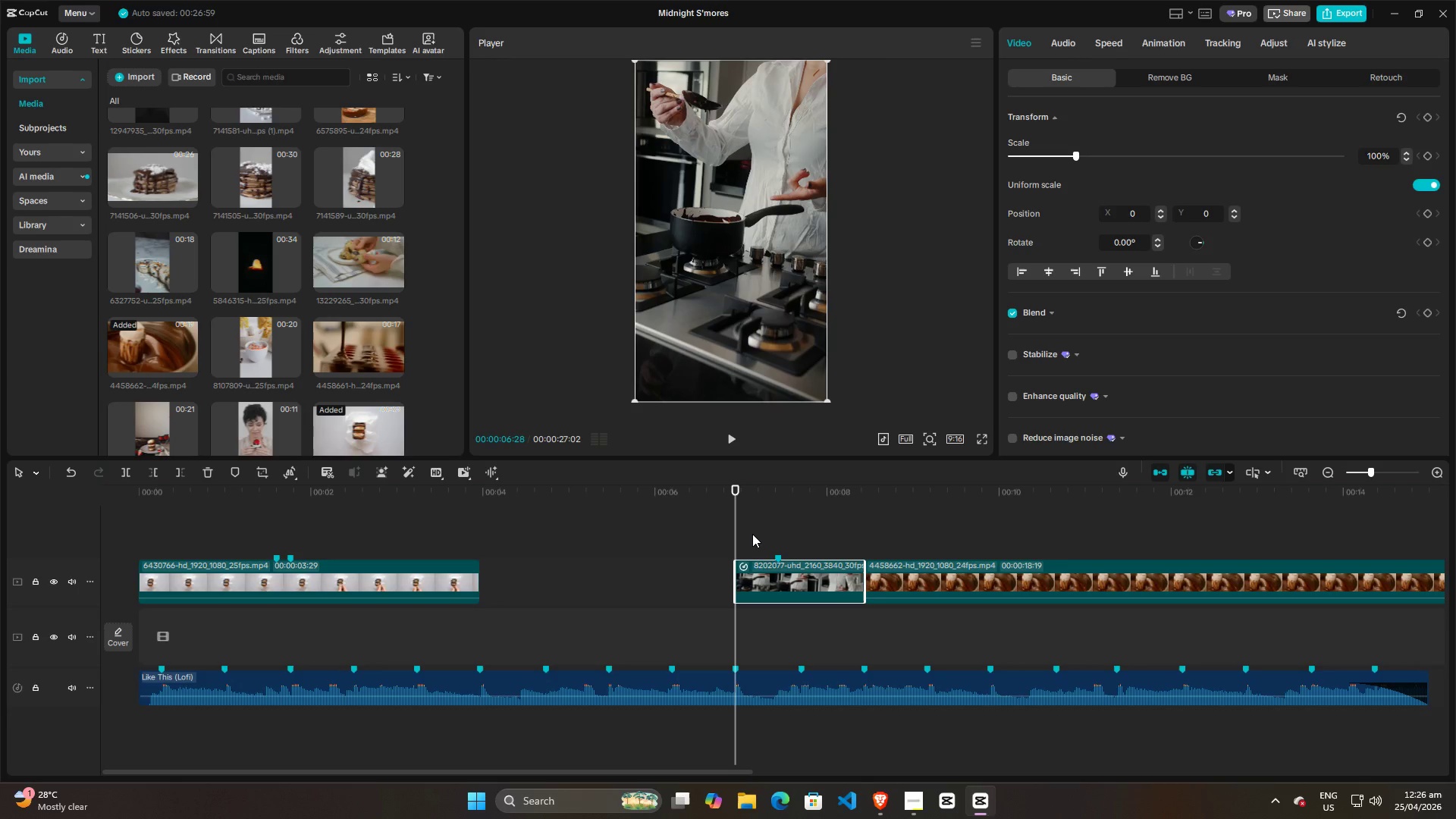 
left_click_drag(start_coordinate=[736, 528], to_coordinate=[803, 541])
 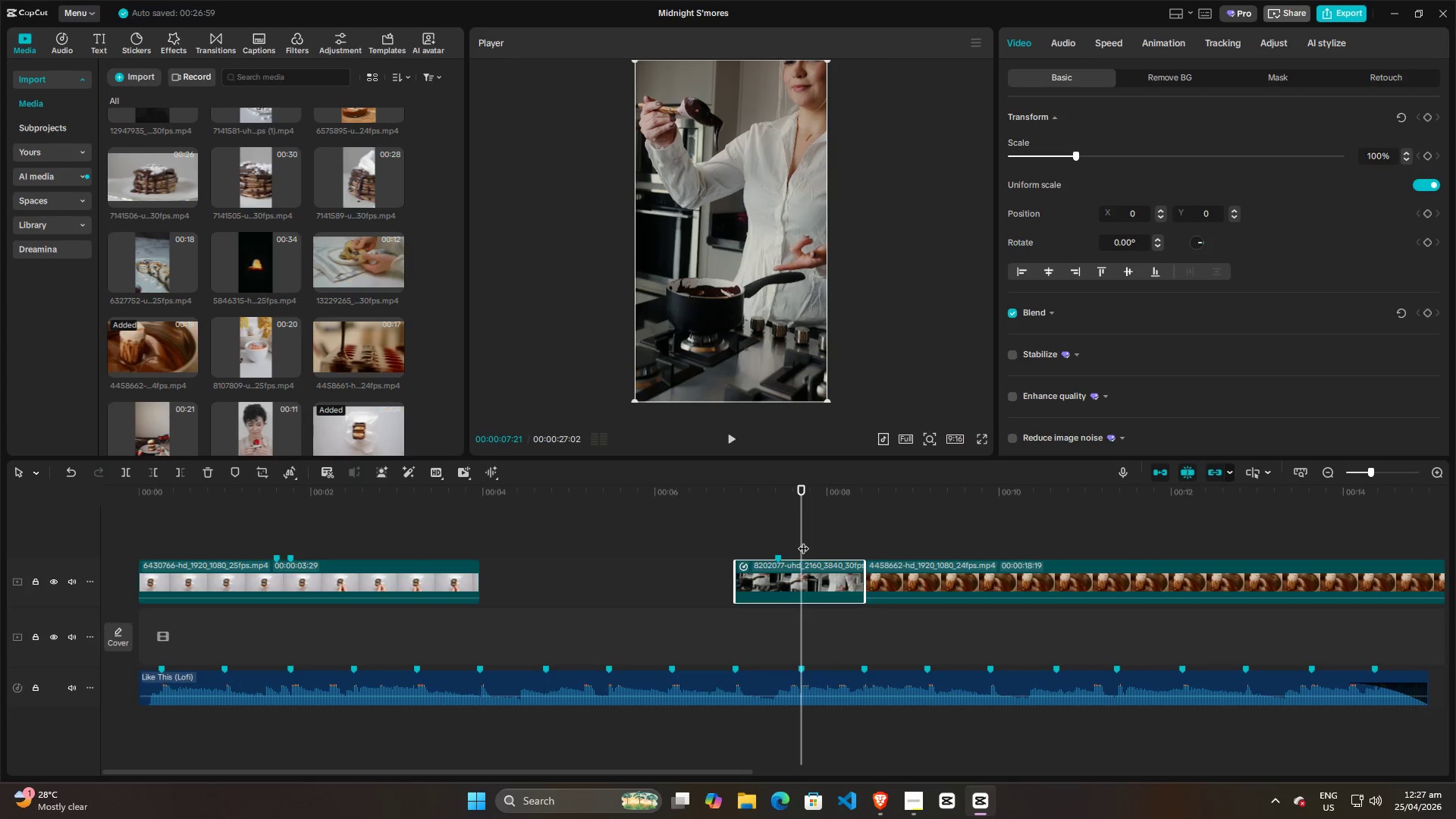 
key(Space)
 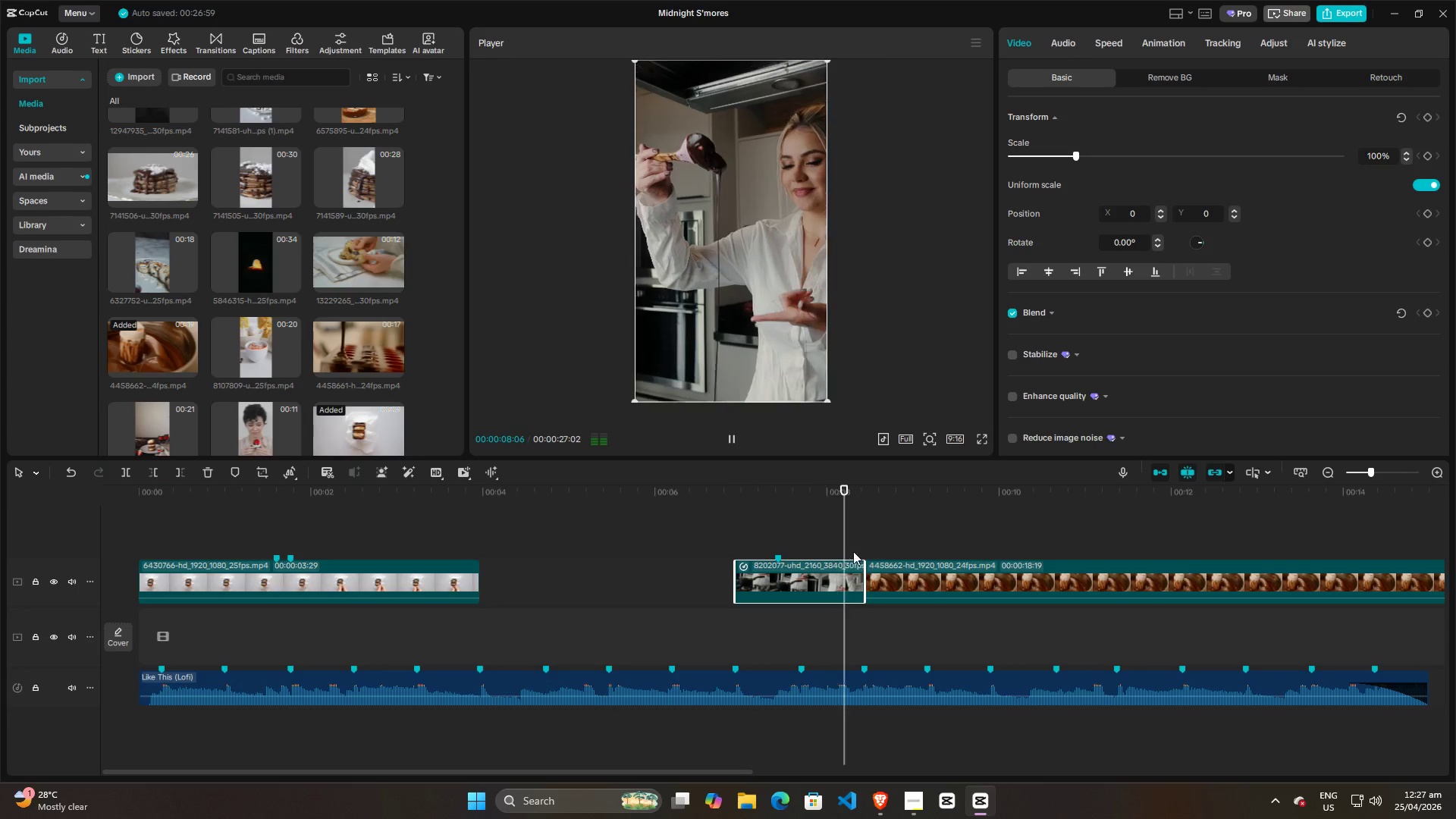 
key(Space)
 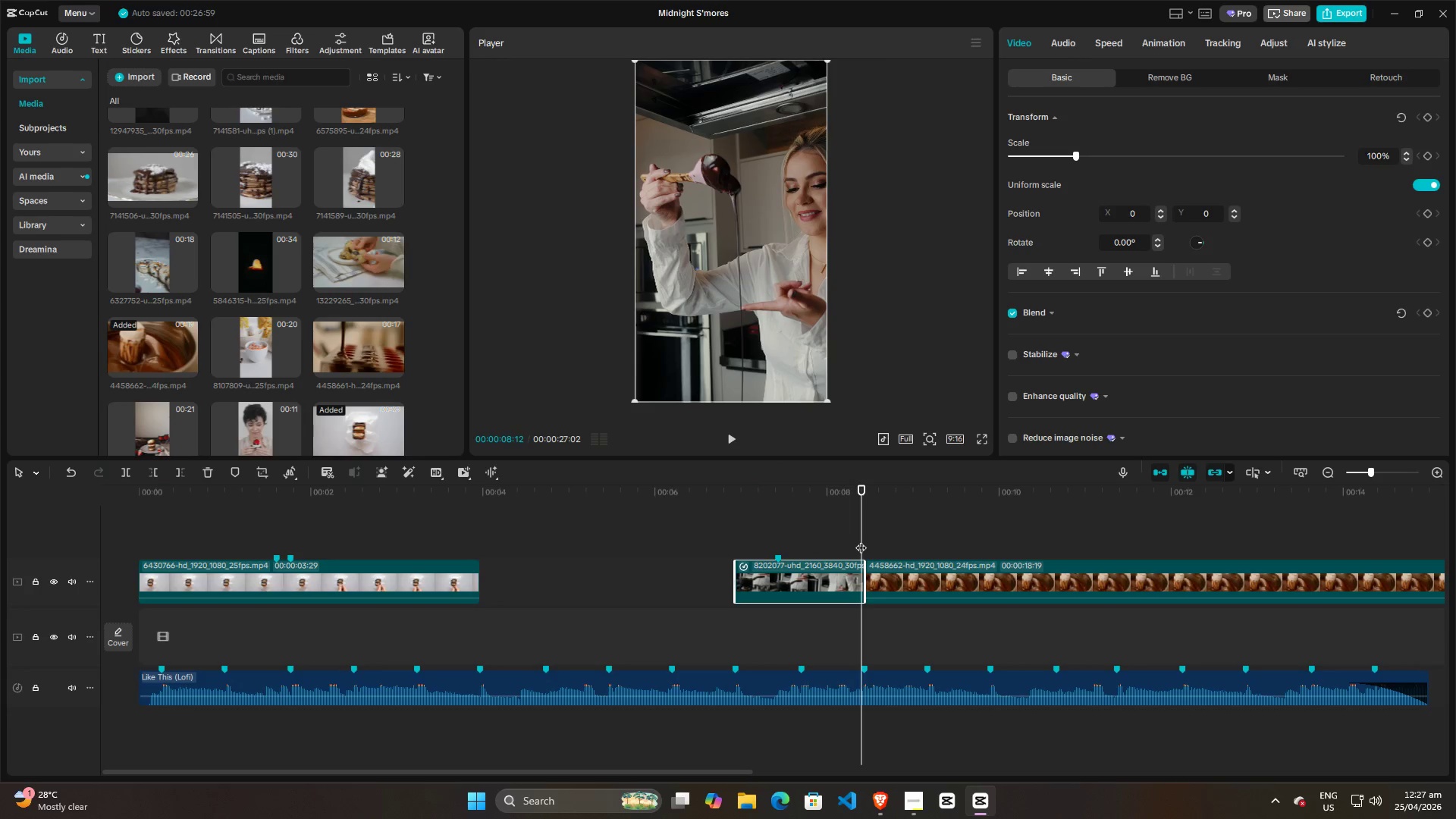 
left_click_drag(start_coordinate=[861, 540], to_coordinate=[795, 539])
 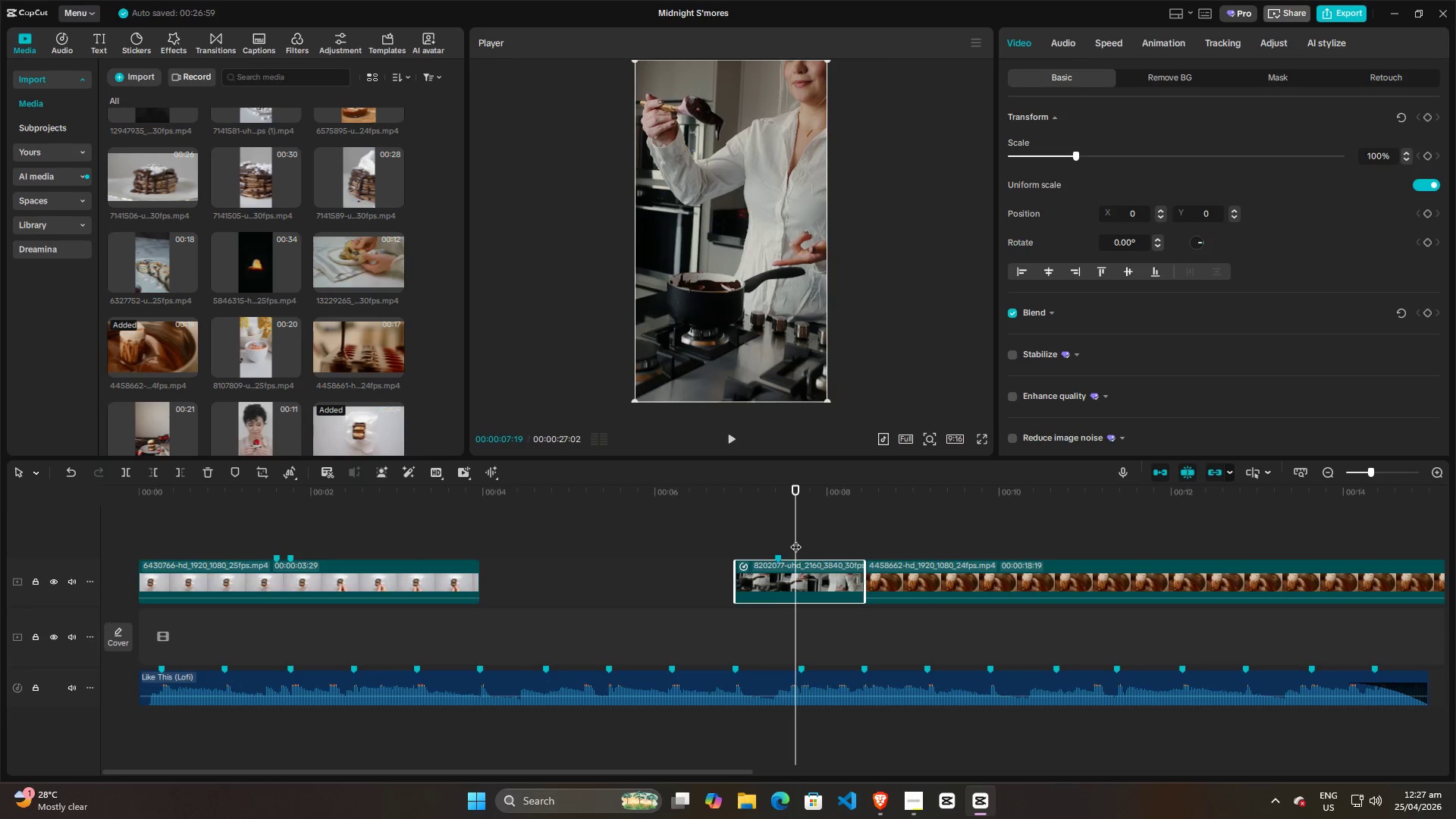 
key(Space)
 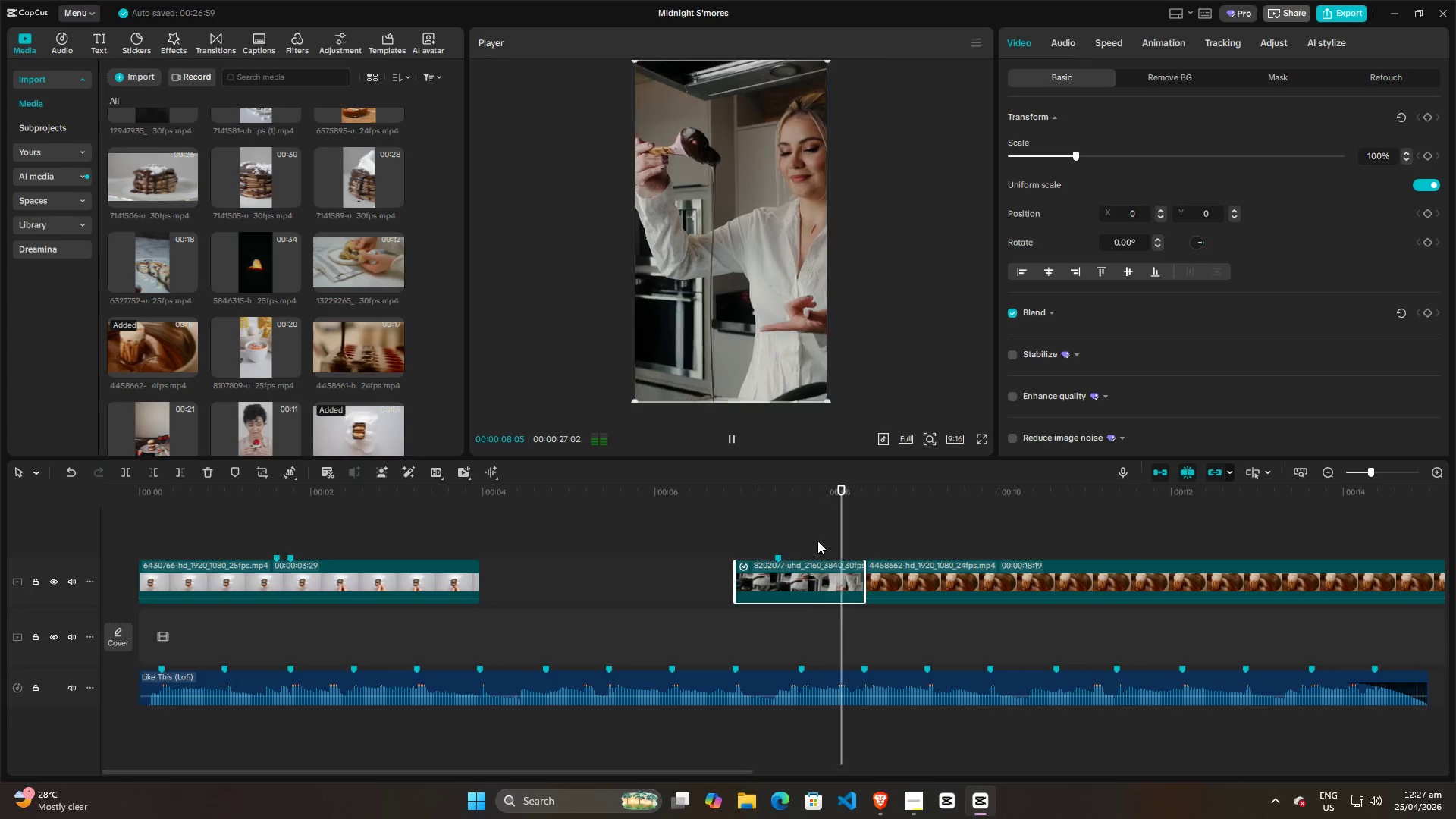 
key(Space)
 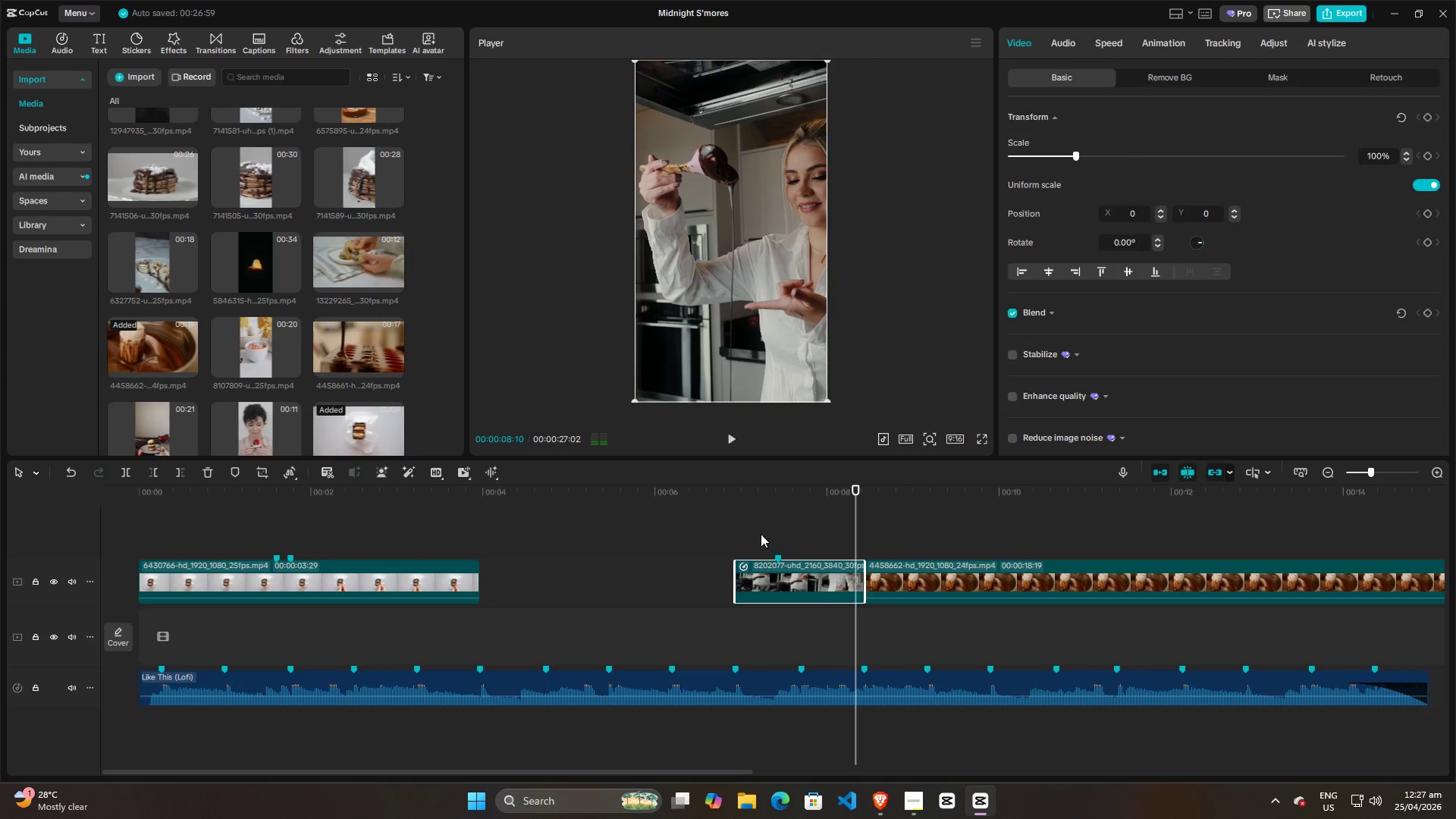 
left_click([757, 534])
 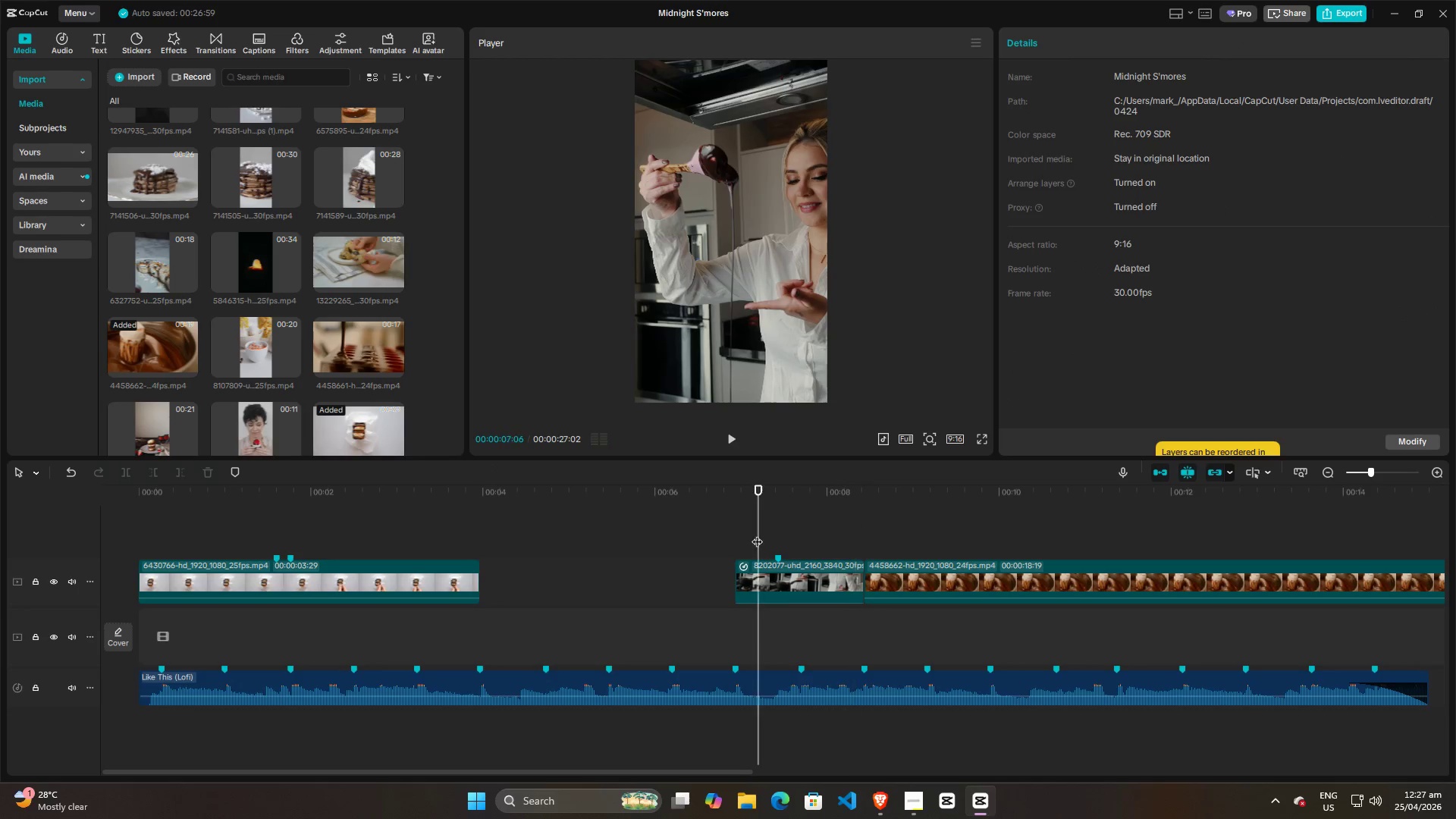 
key(Space)
 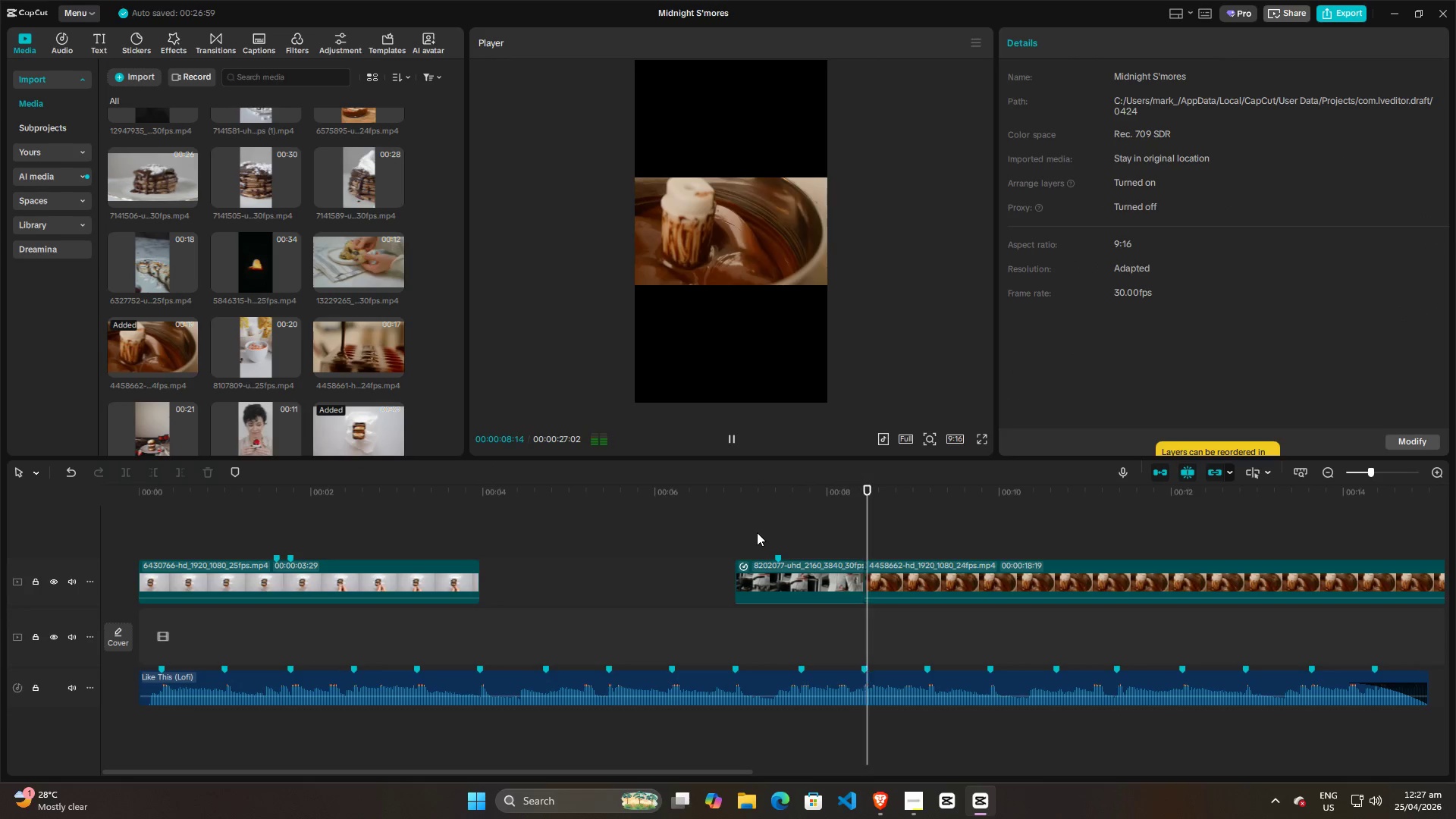 
key(Space)
 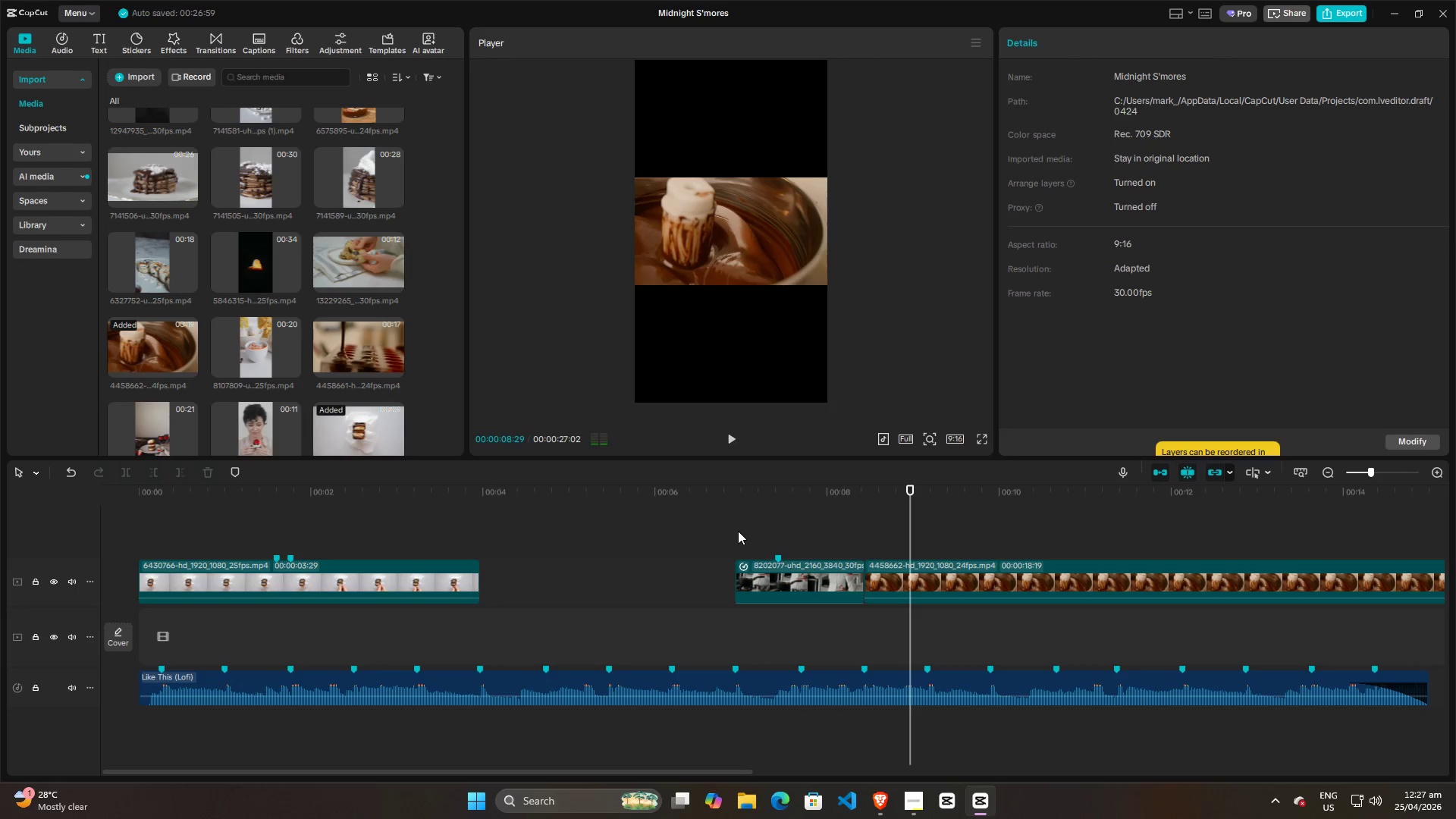 
left_click([733, 530])
 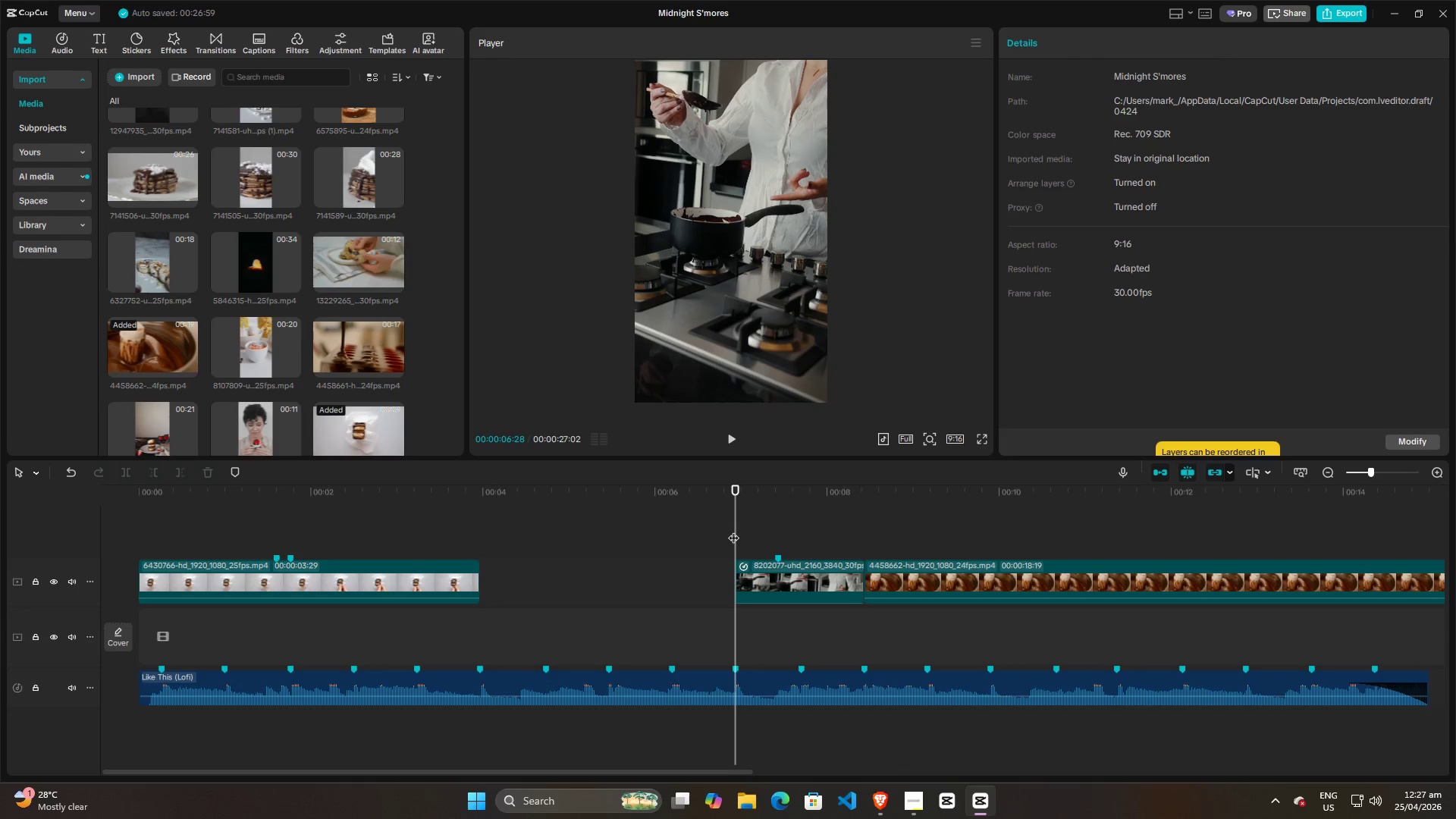 
key(Space)
 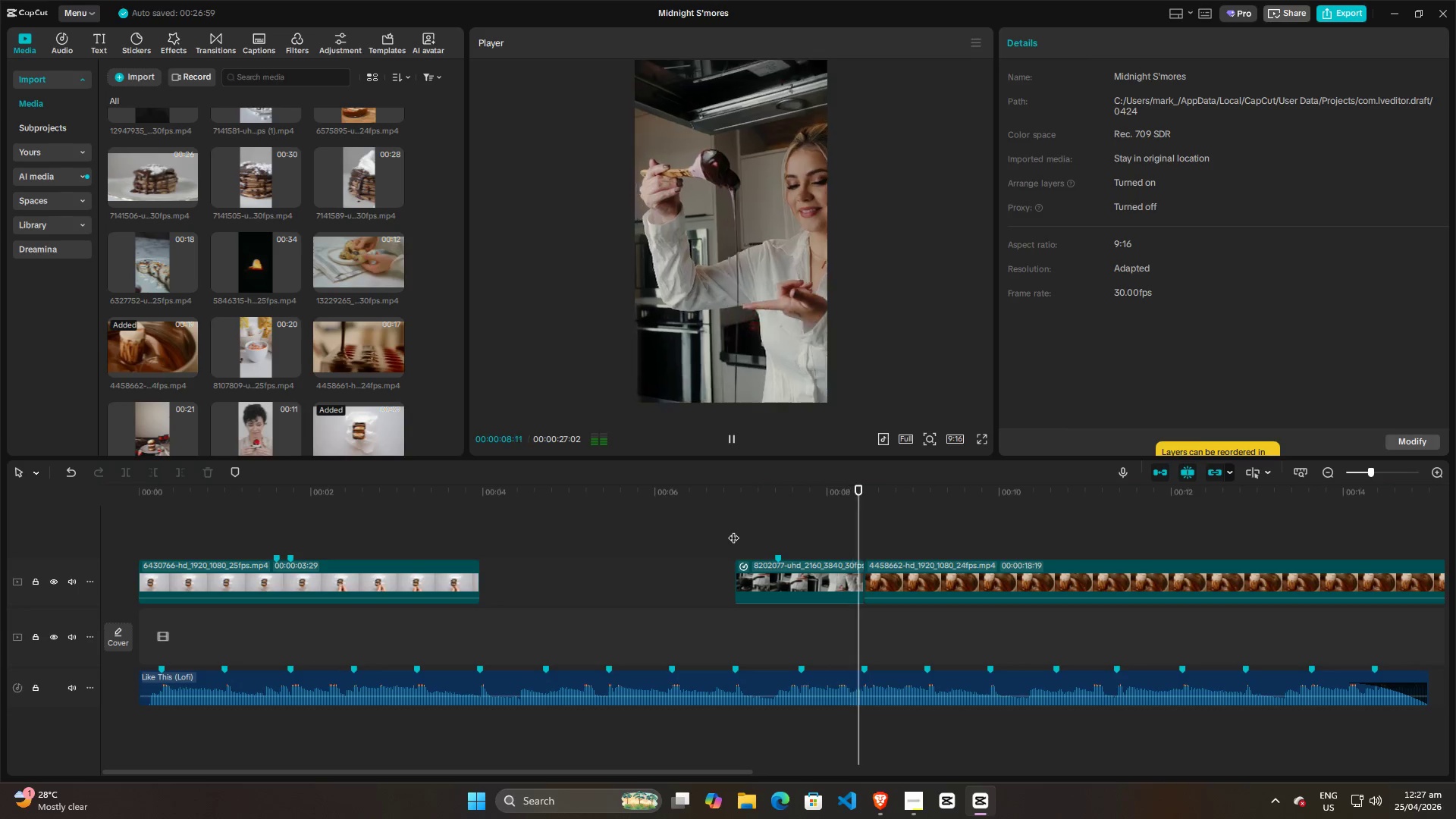 
key(Space)
 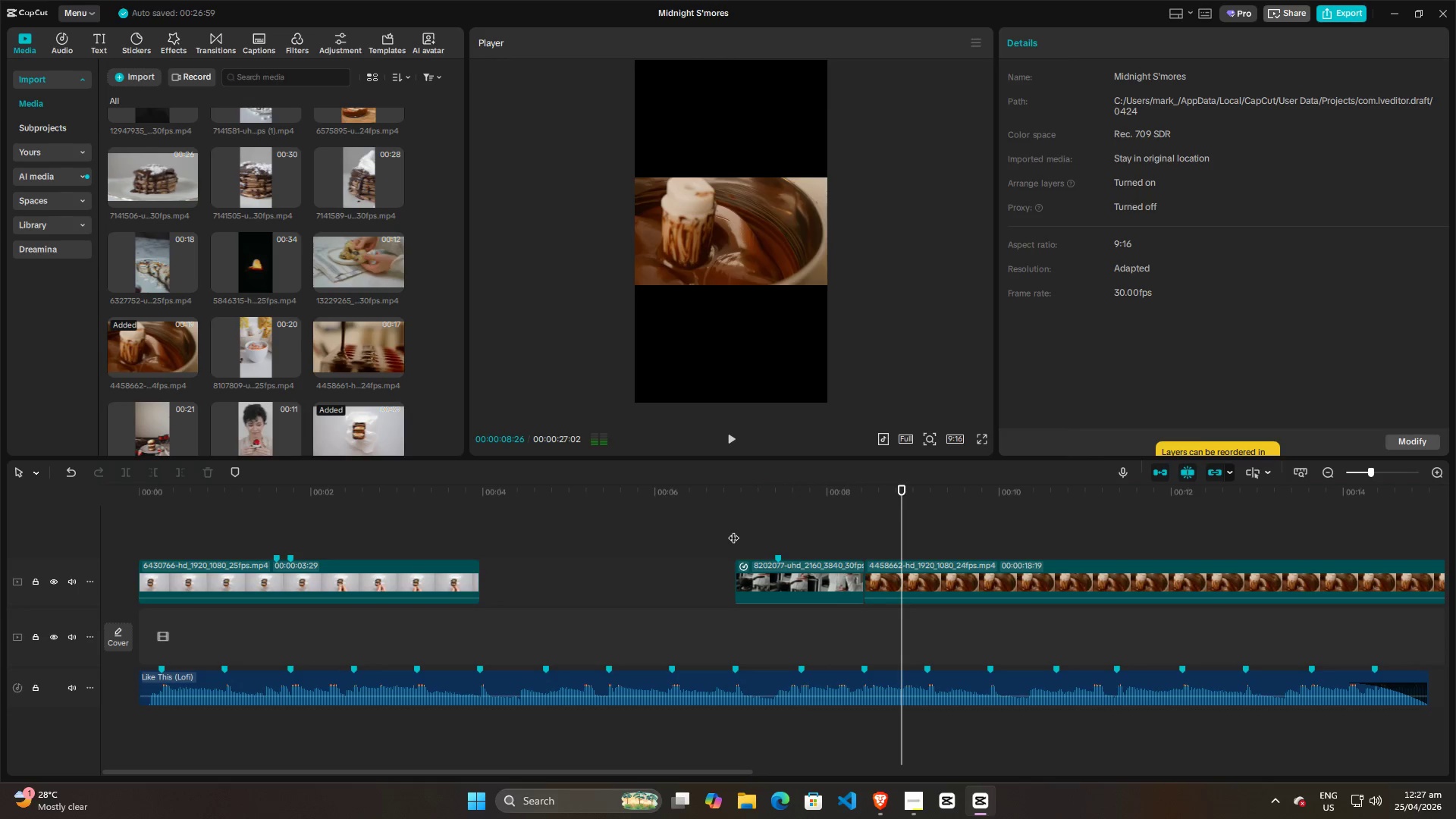 
left_click([733, 530])
 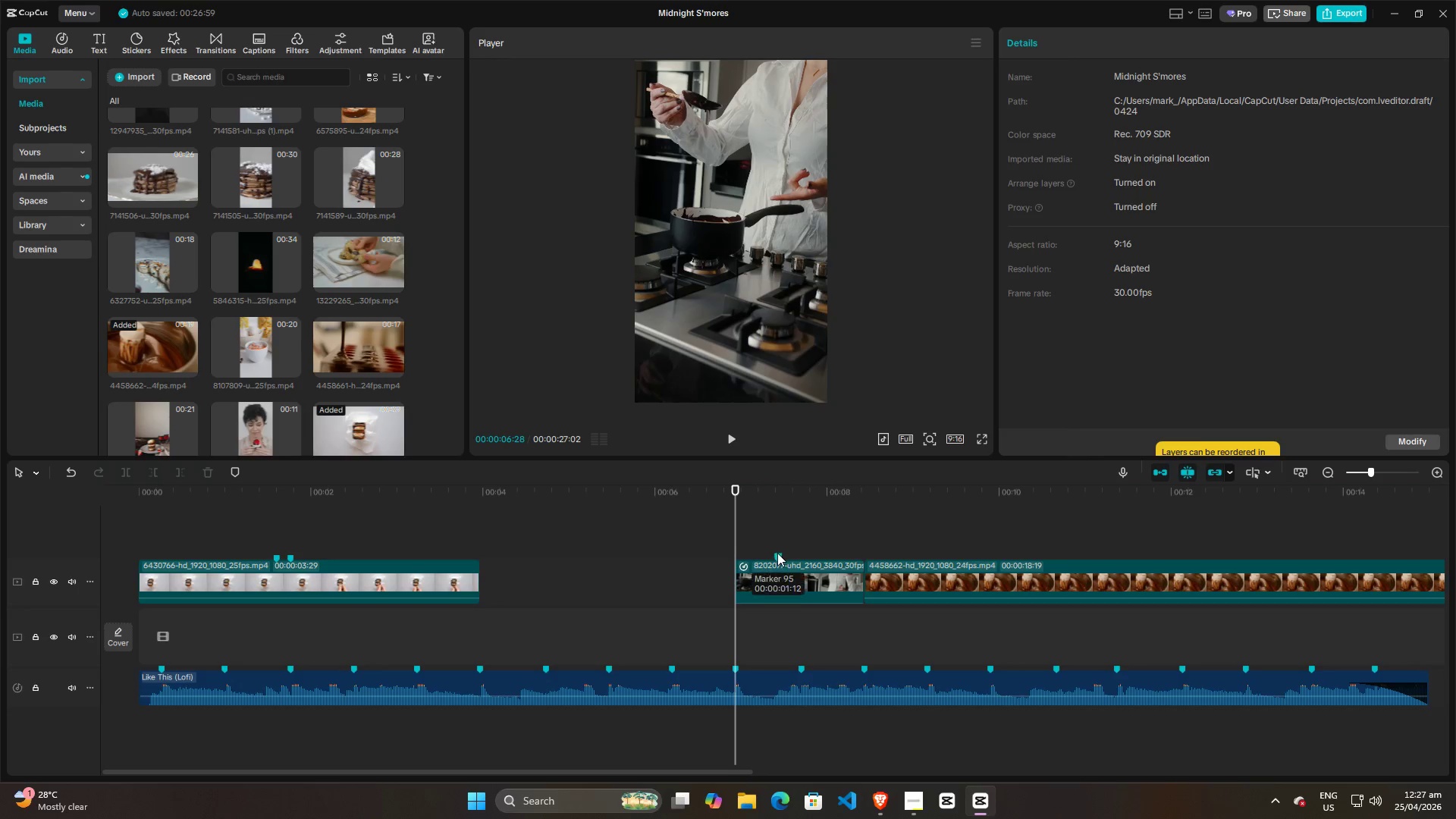 
right_click([778, 555])
 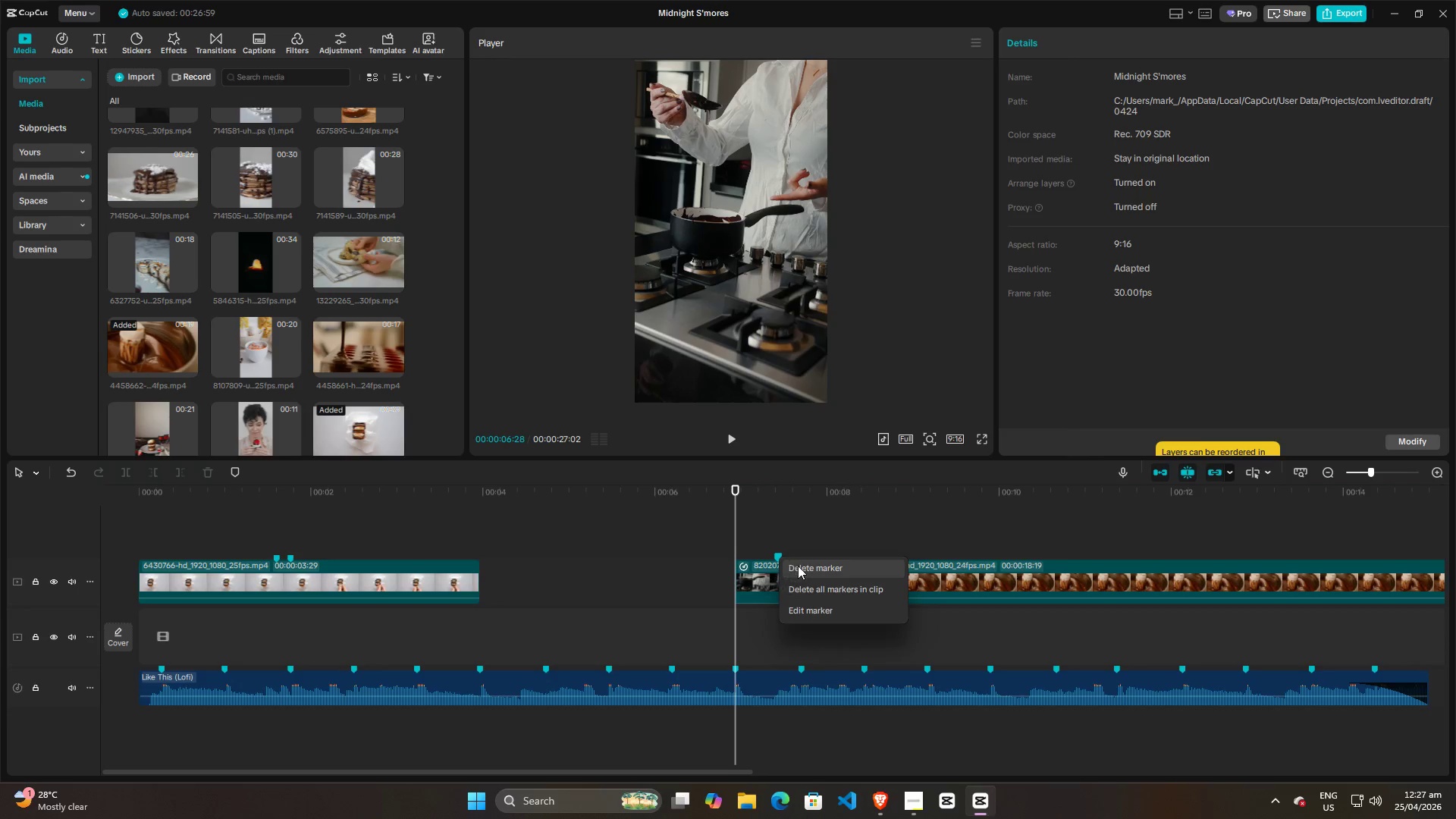 
left_click([800, 567])
 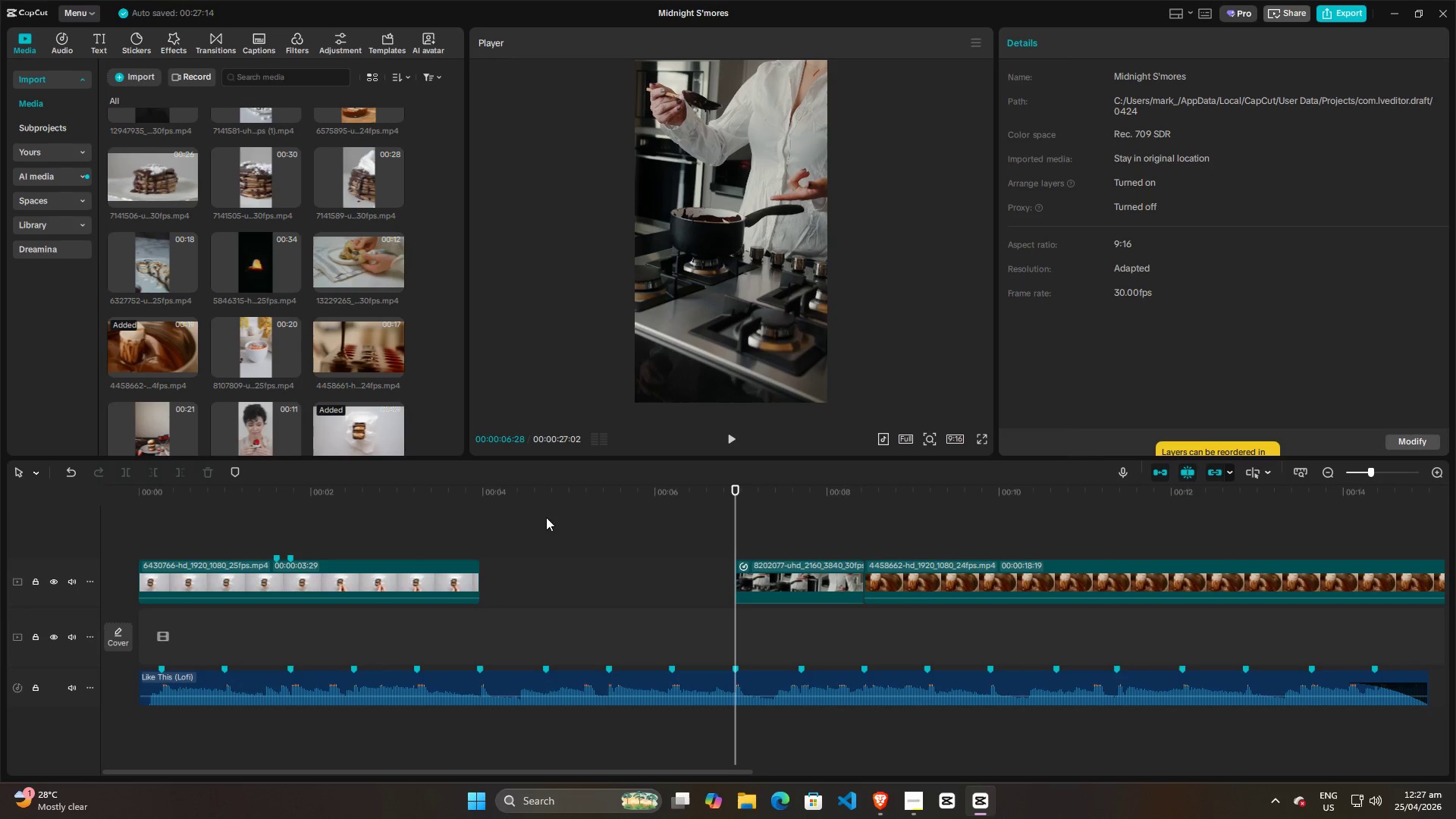 
left_click([353, 516])
 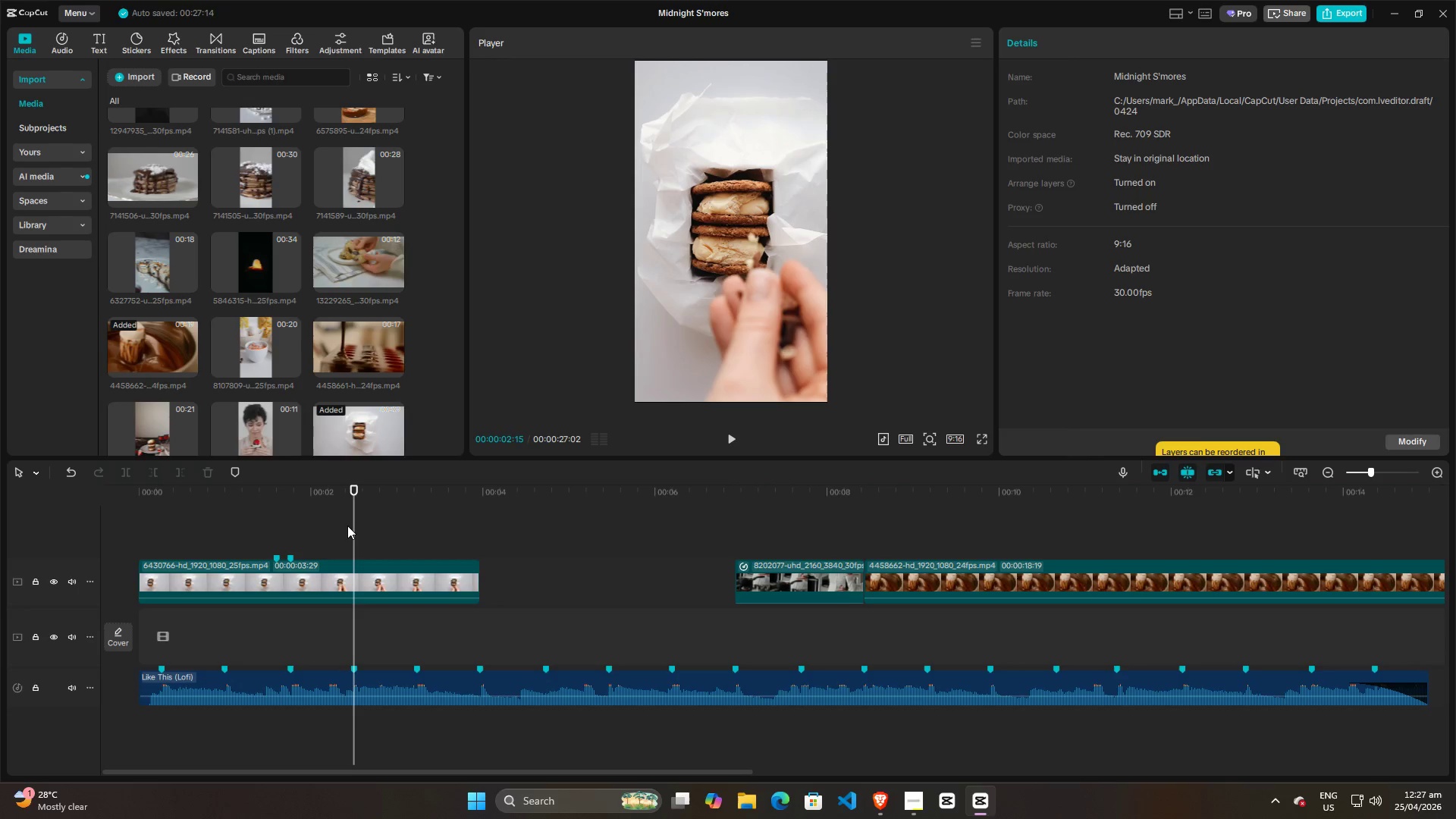 
hold_key(key=ControlLeft, duration=1.2)
scroll: coordinate [347, 526], scroll_direction: down, amount: 15.0
 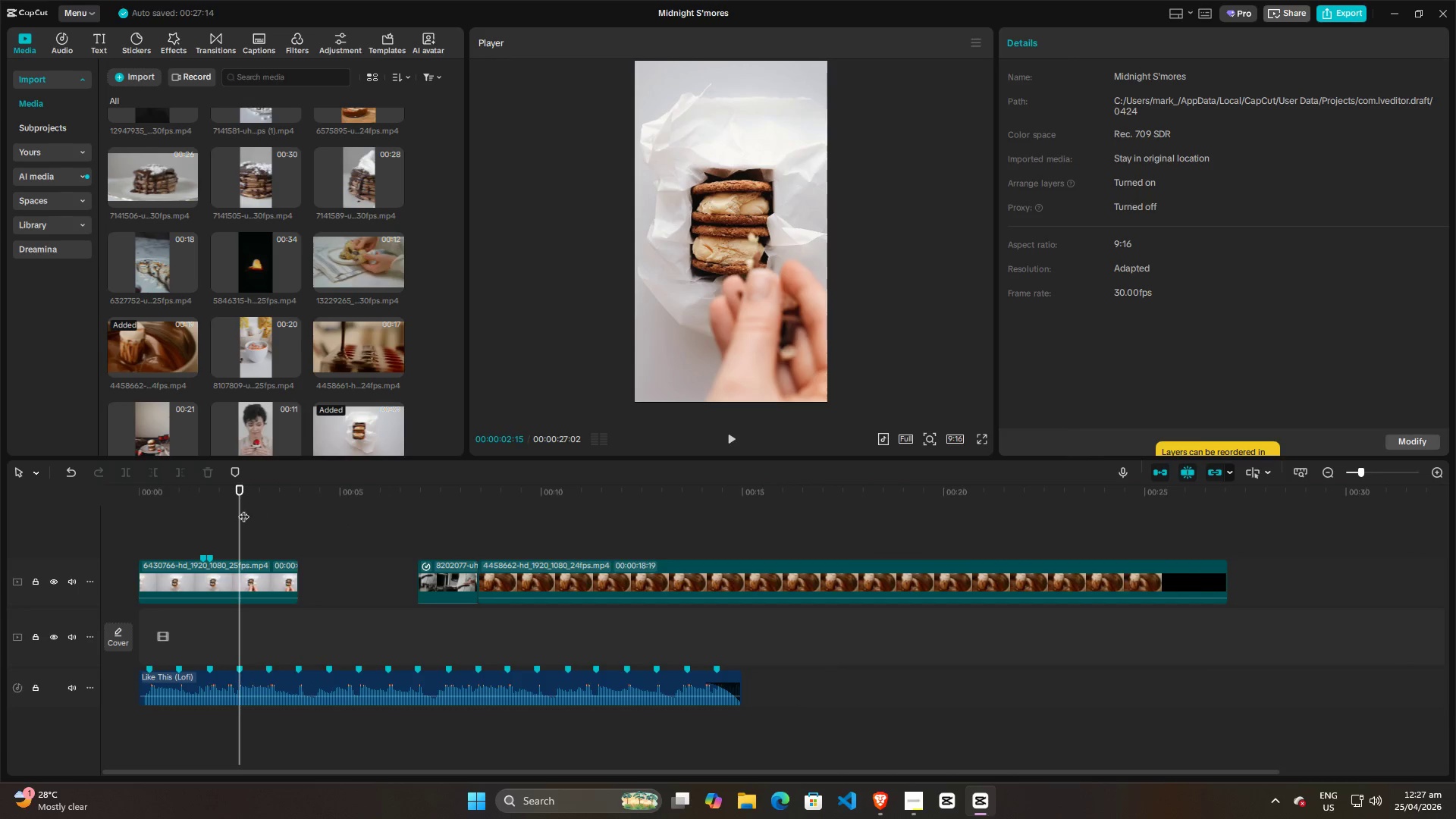 
left_click_drag(start_coordinate=[236, 509], to_coordinate=[43, 513])
 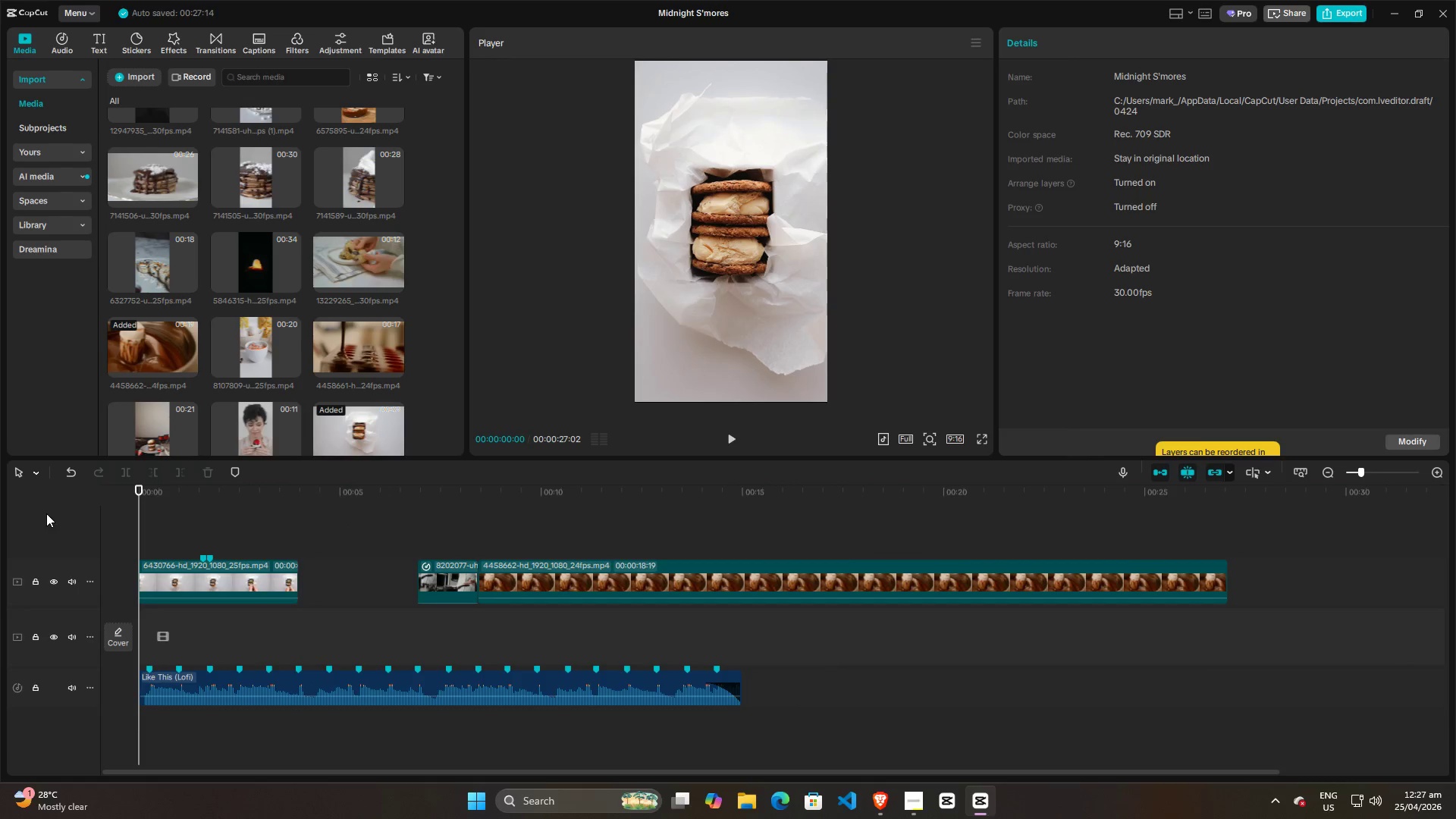 
key(Space)
 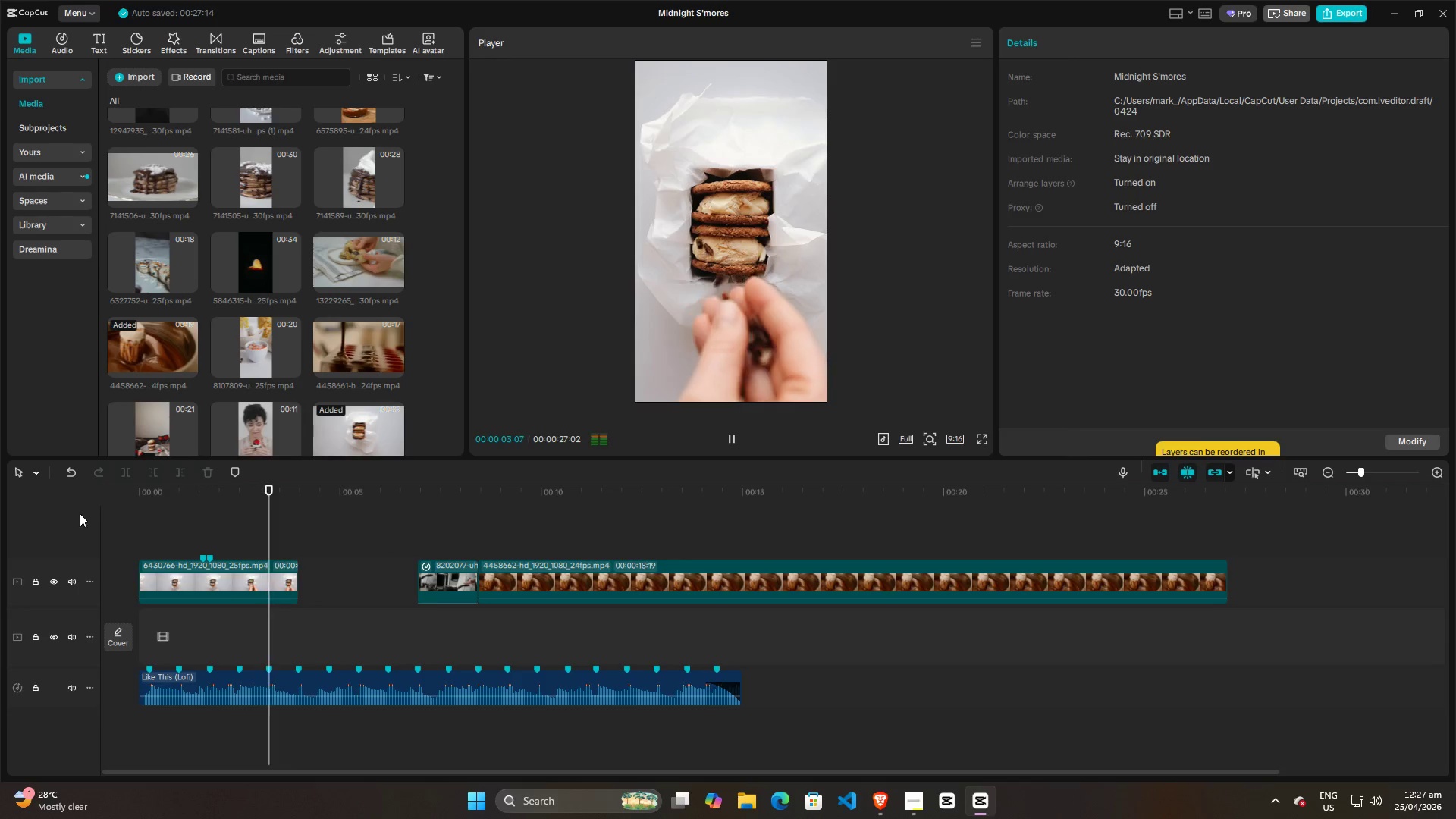 
key(Space)
 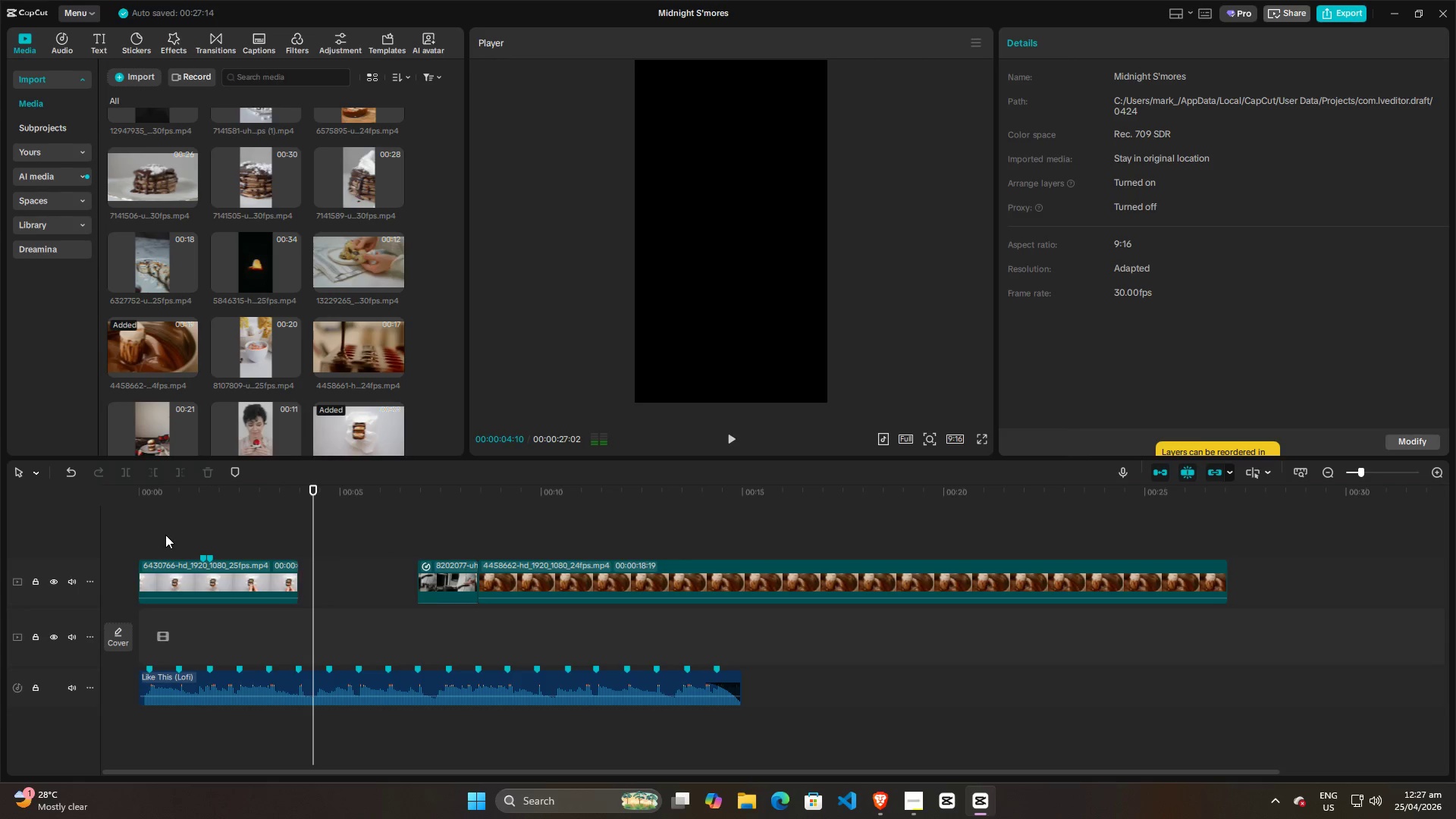 
left_click([165, 535])
 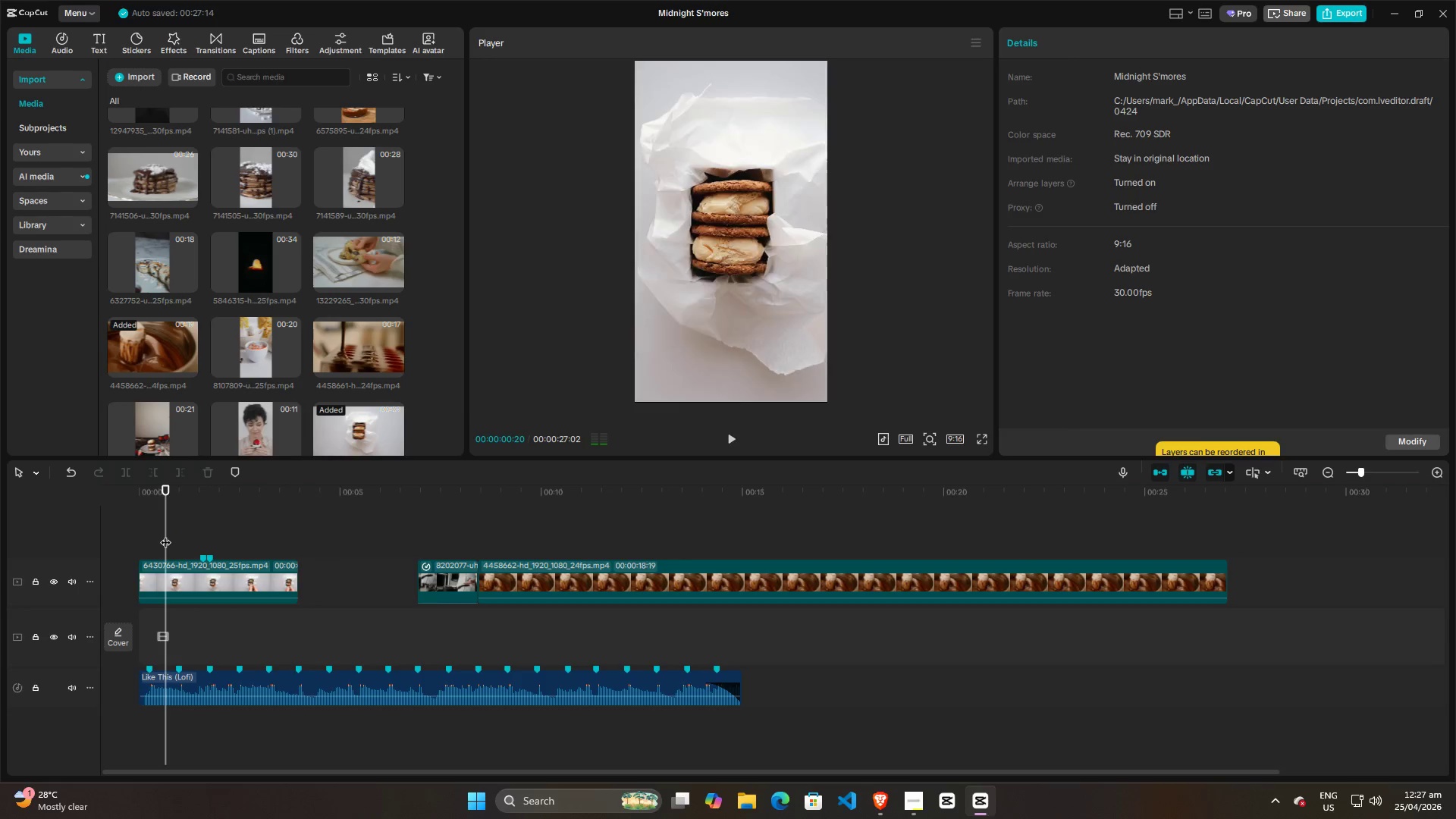 
left_click_drag(start_coordinate=[165, 535], to_coordinate=[120, 543])
 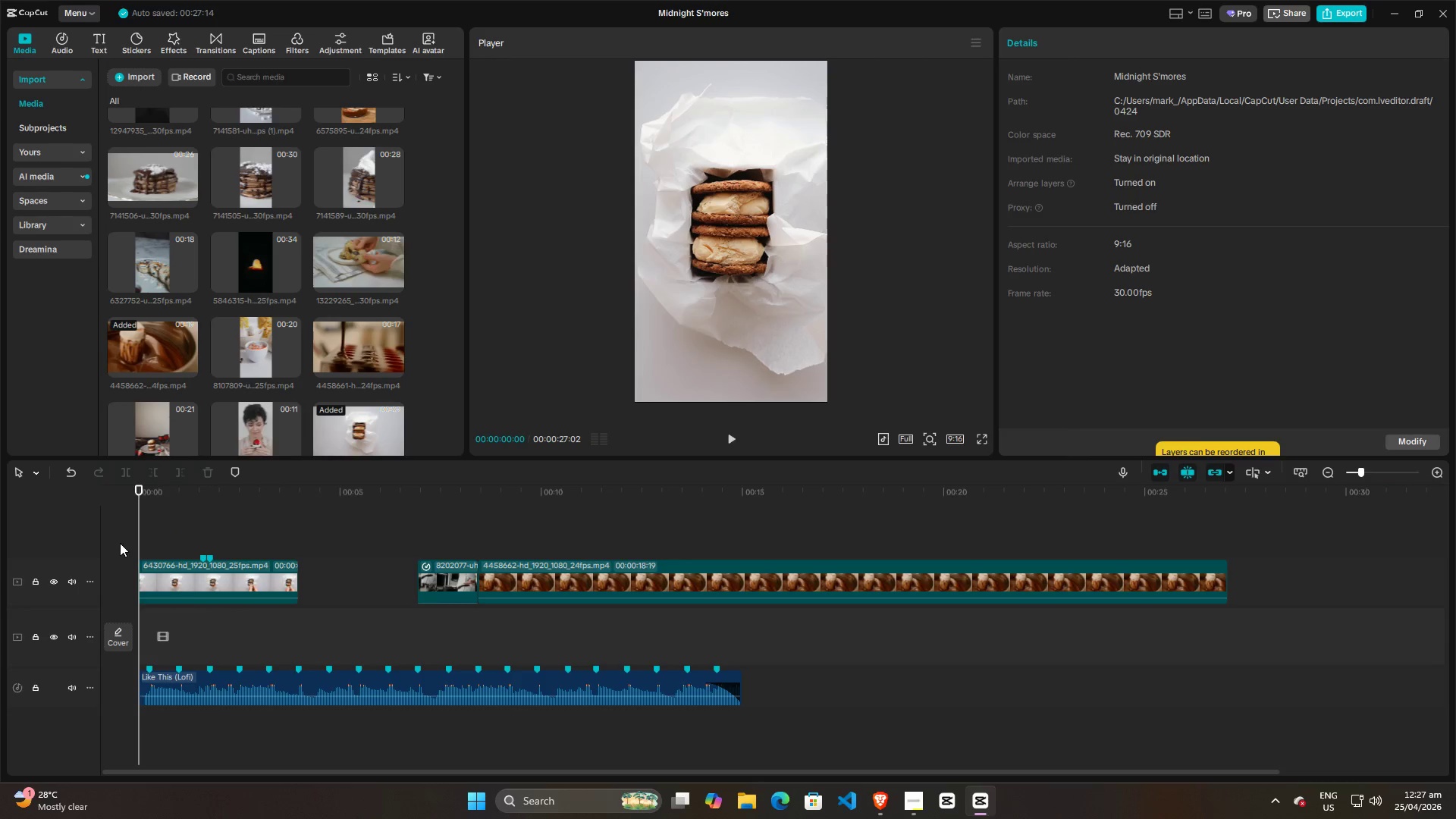 
key(Space)
 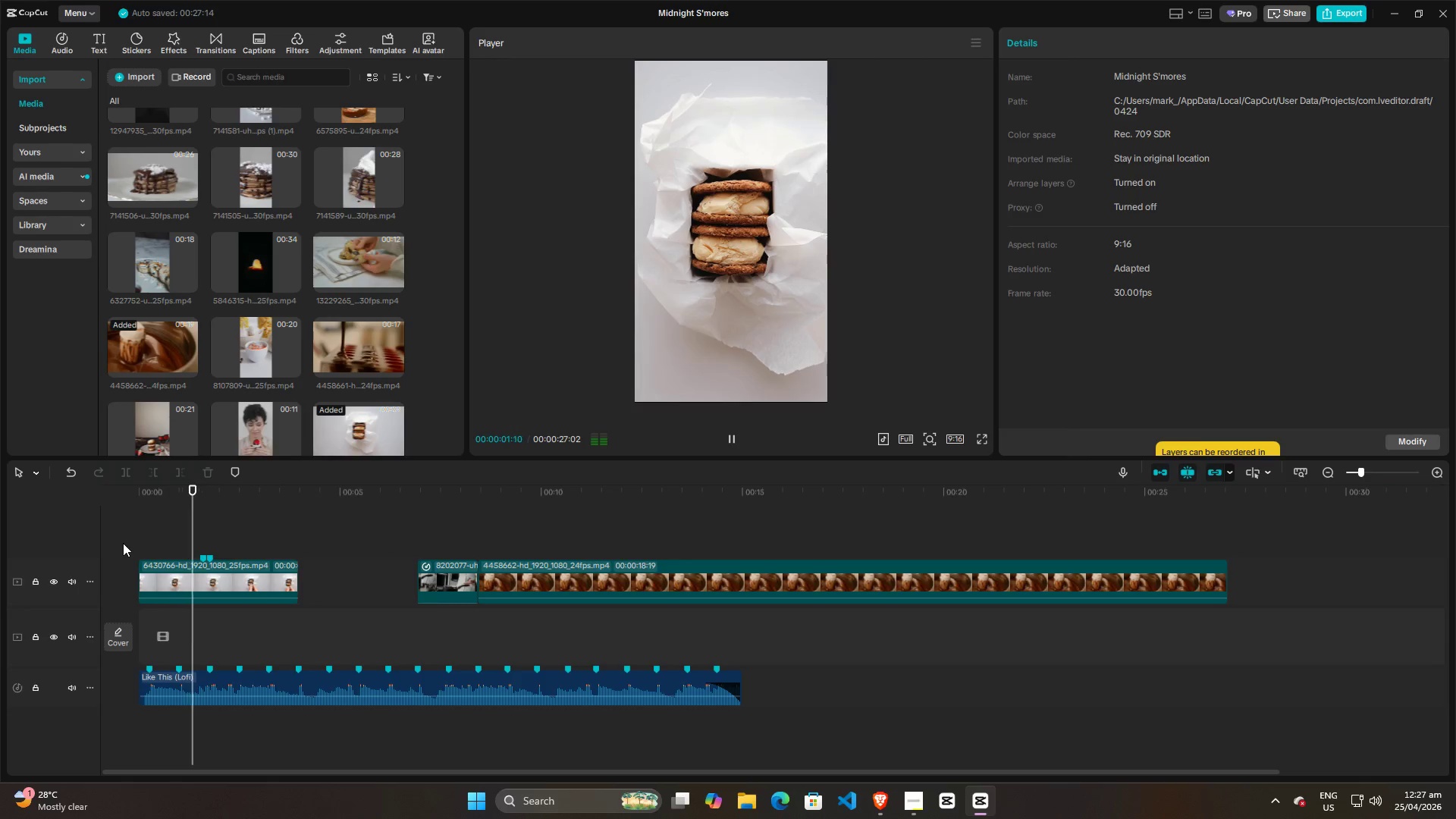 
key(Space)
 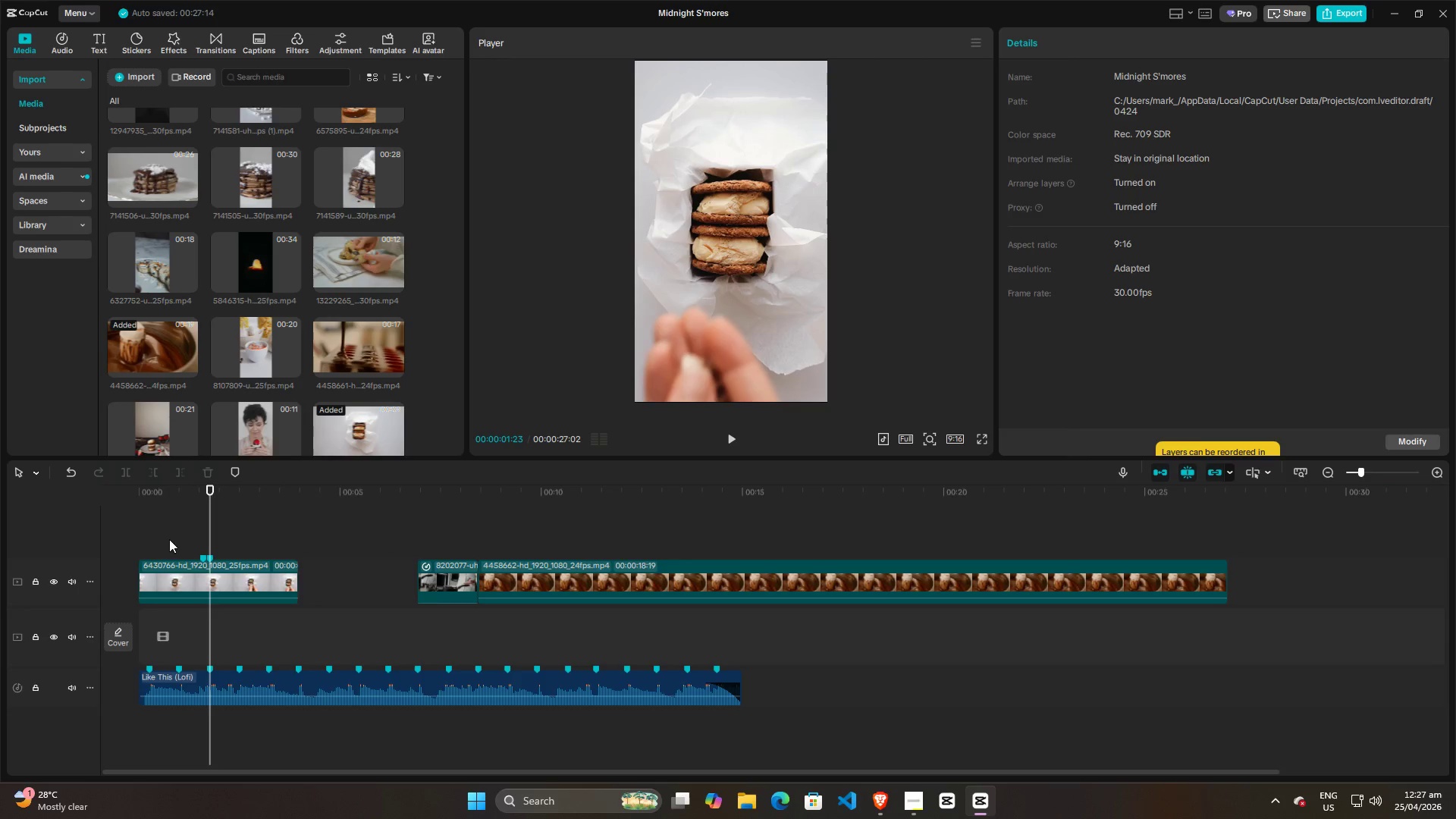 
left_click([160, 539])
 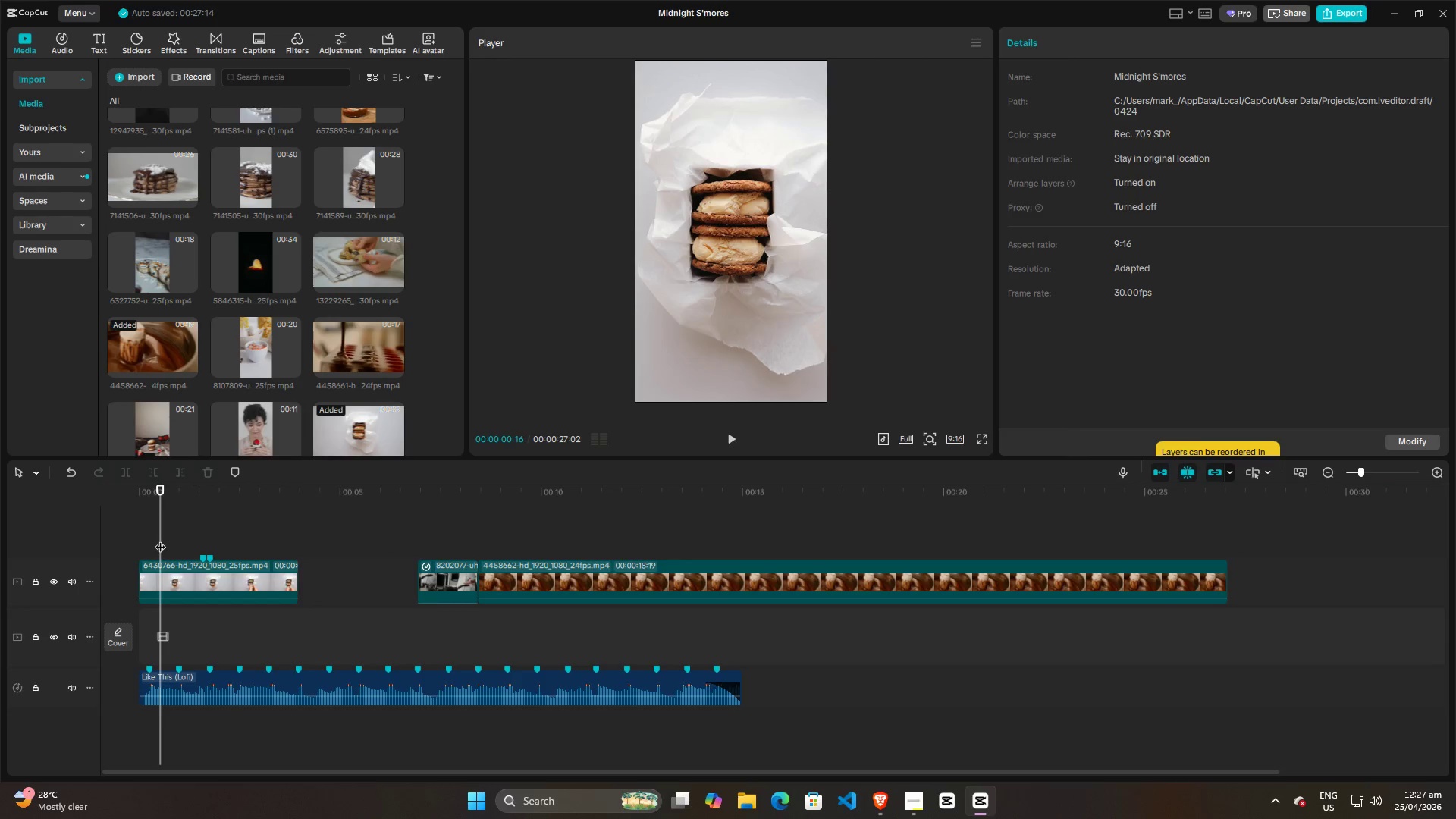 
key(Space)
 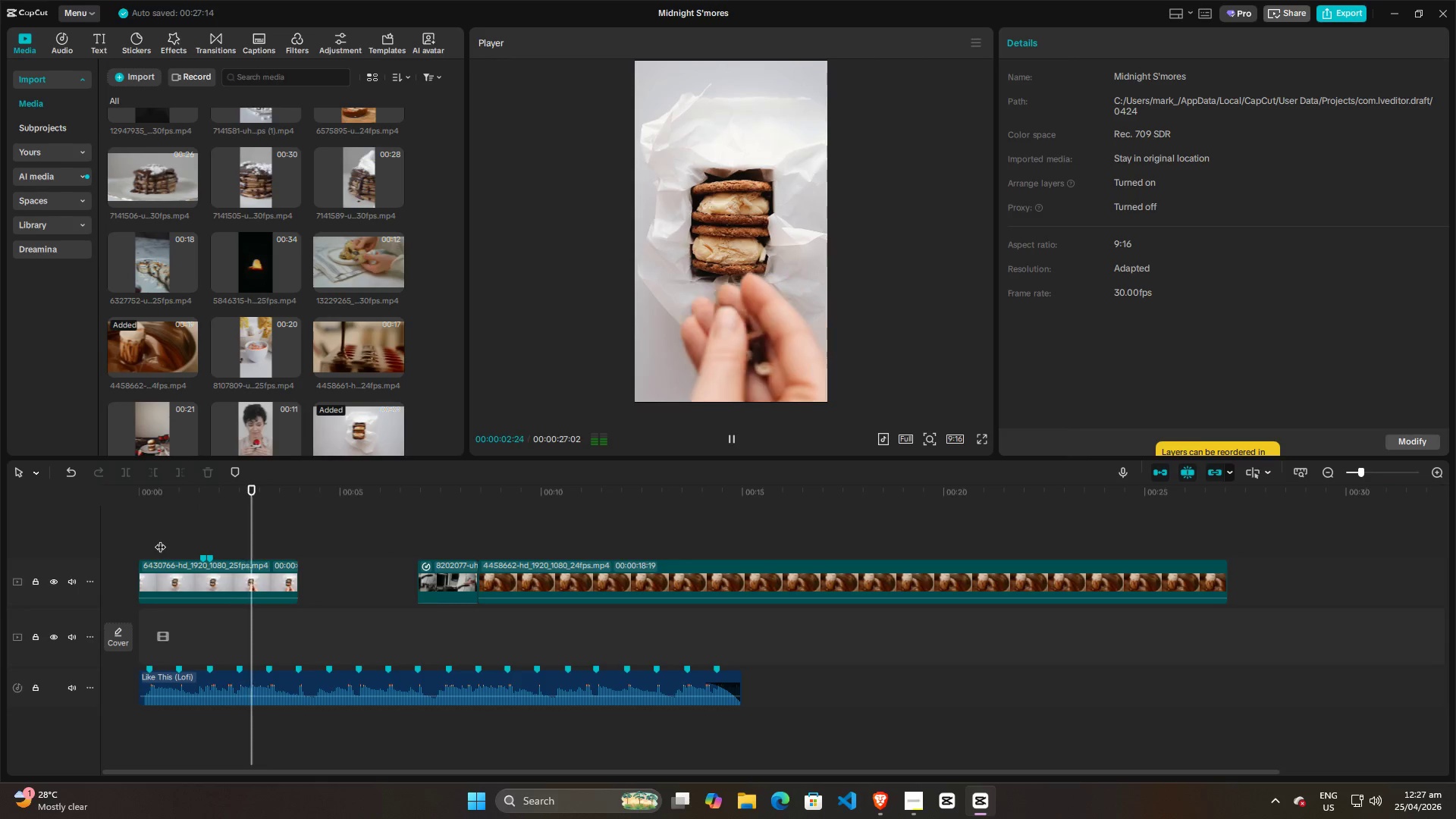 
key(Space)
 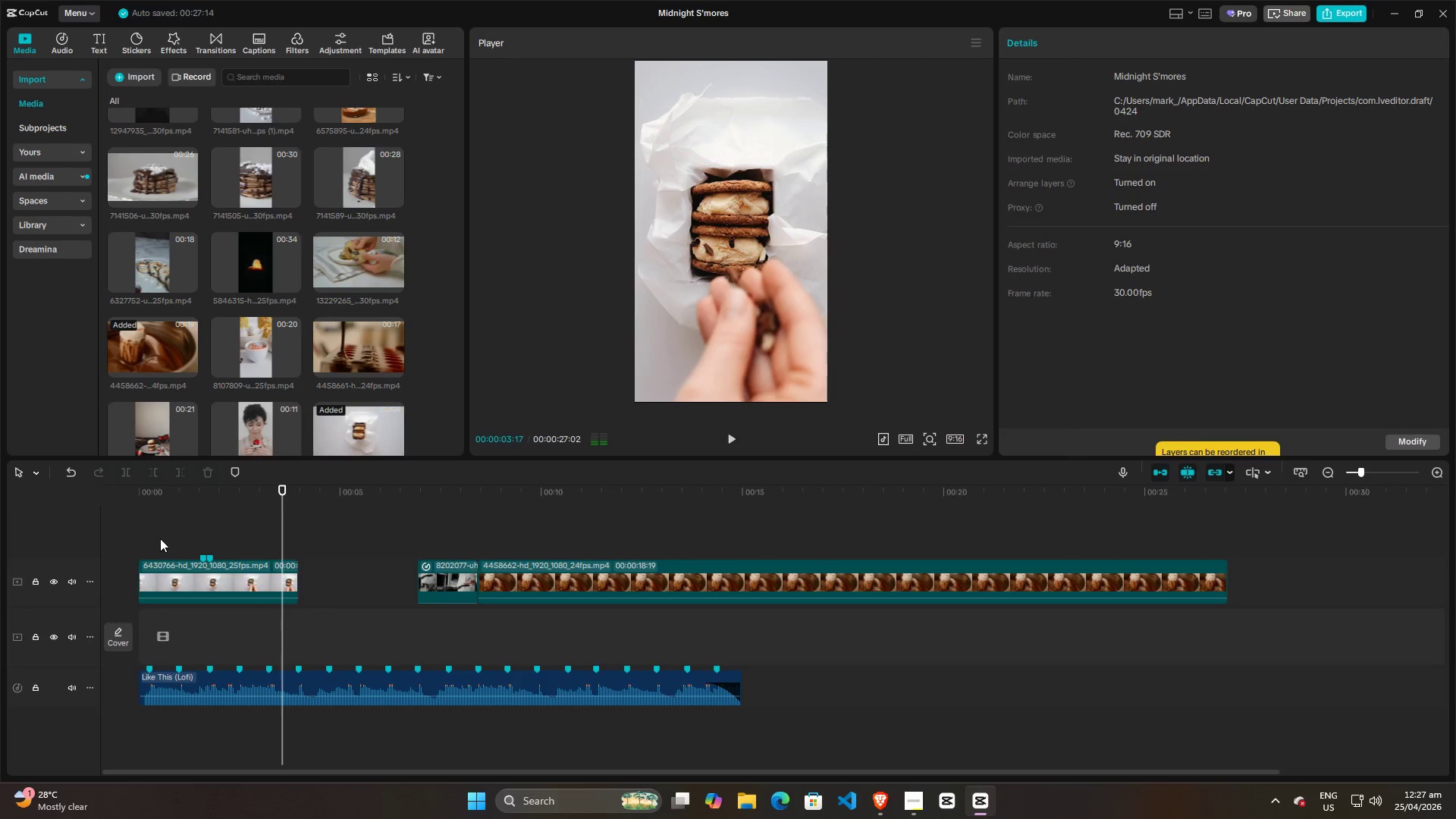 
key(Space)
 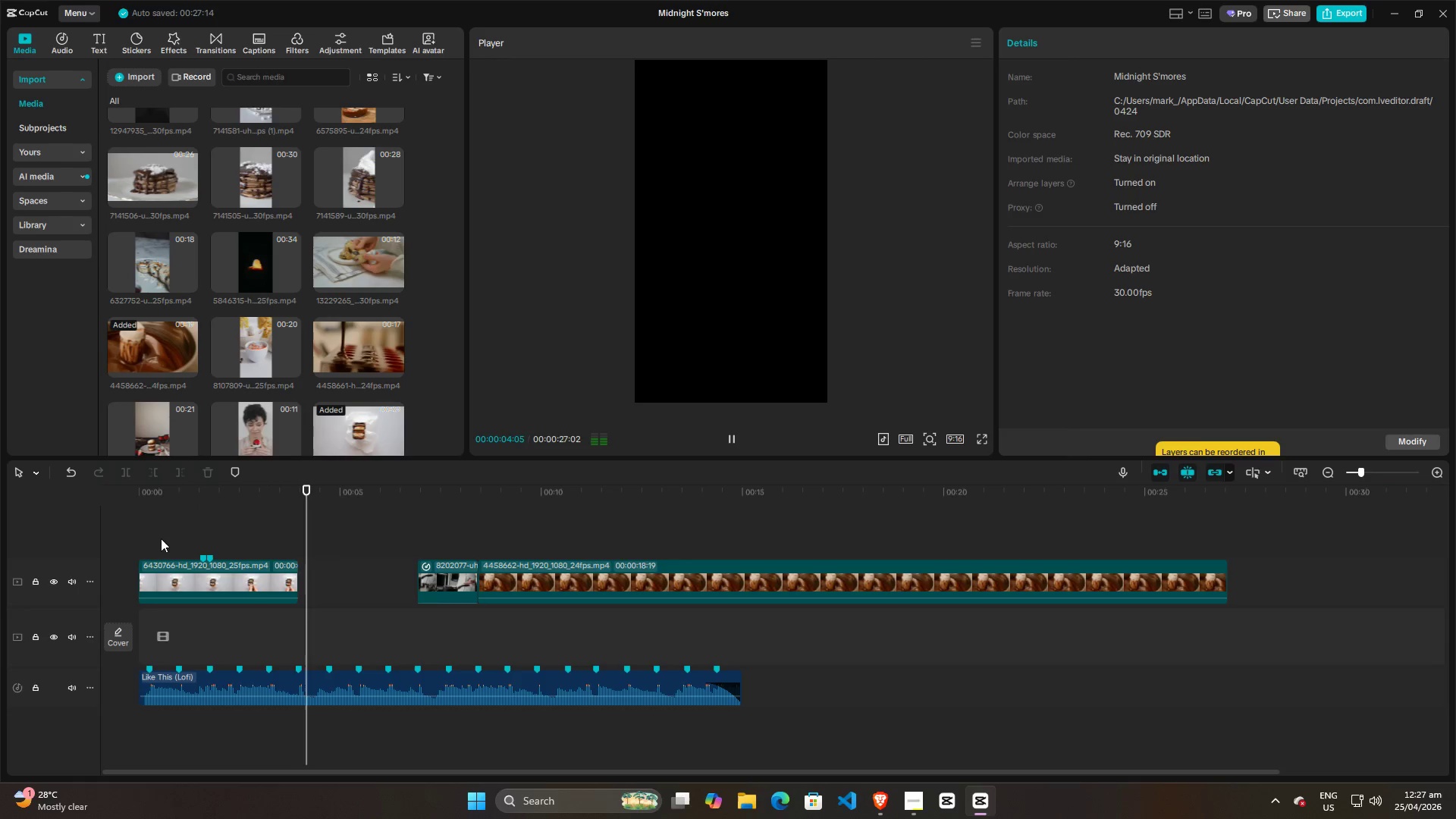 
key(Space)
 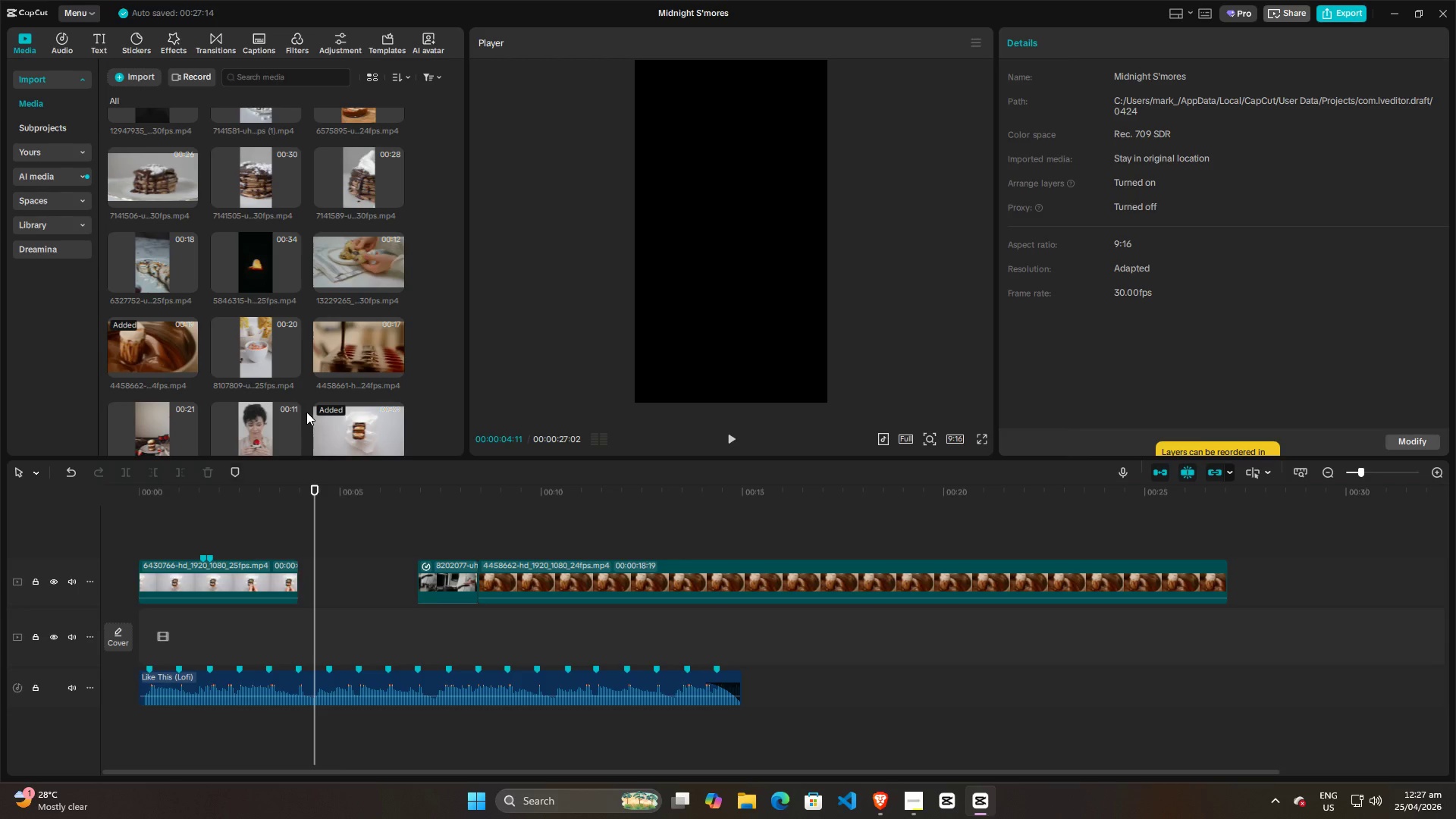 
scroll: coordinate [306, 412], scroll_direction: down, amount: 3.0
 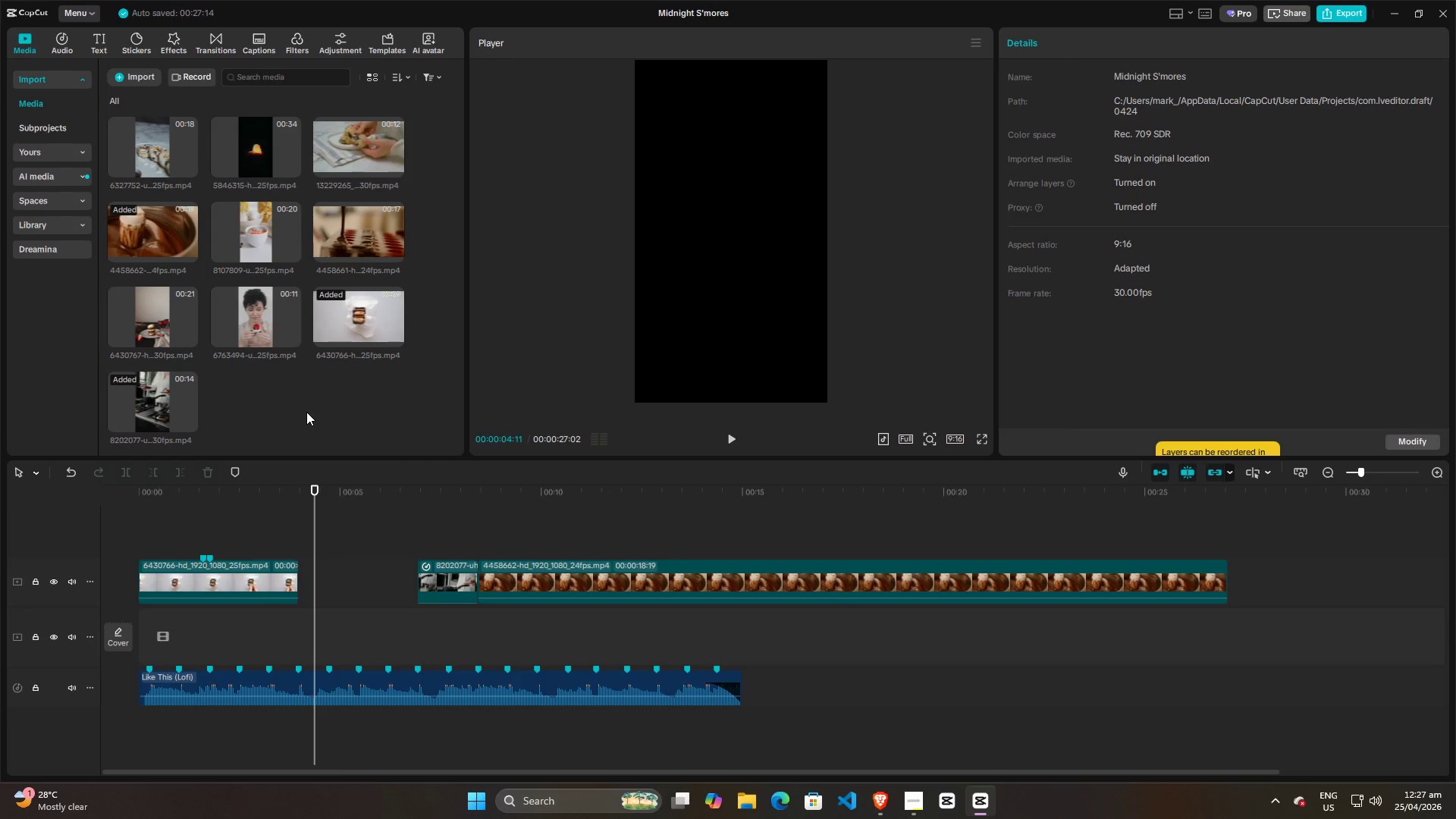 
scroll: coordinate [306, 412], scroll_direction: up, amount: 2.0
 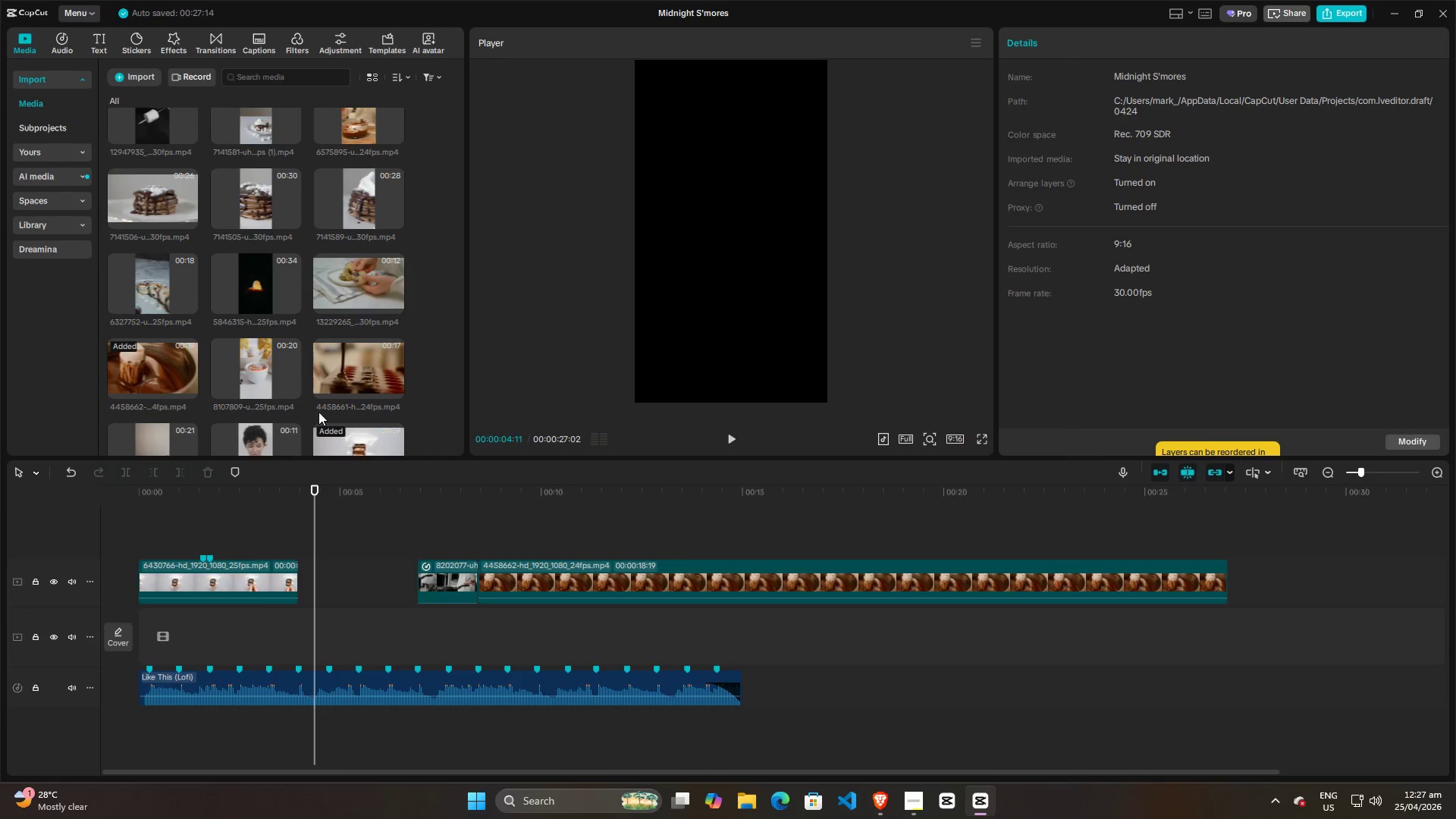 
left_click([497, 536])
 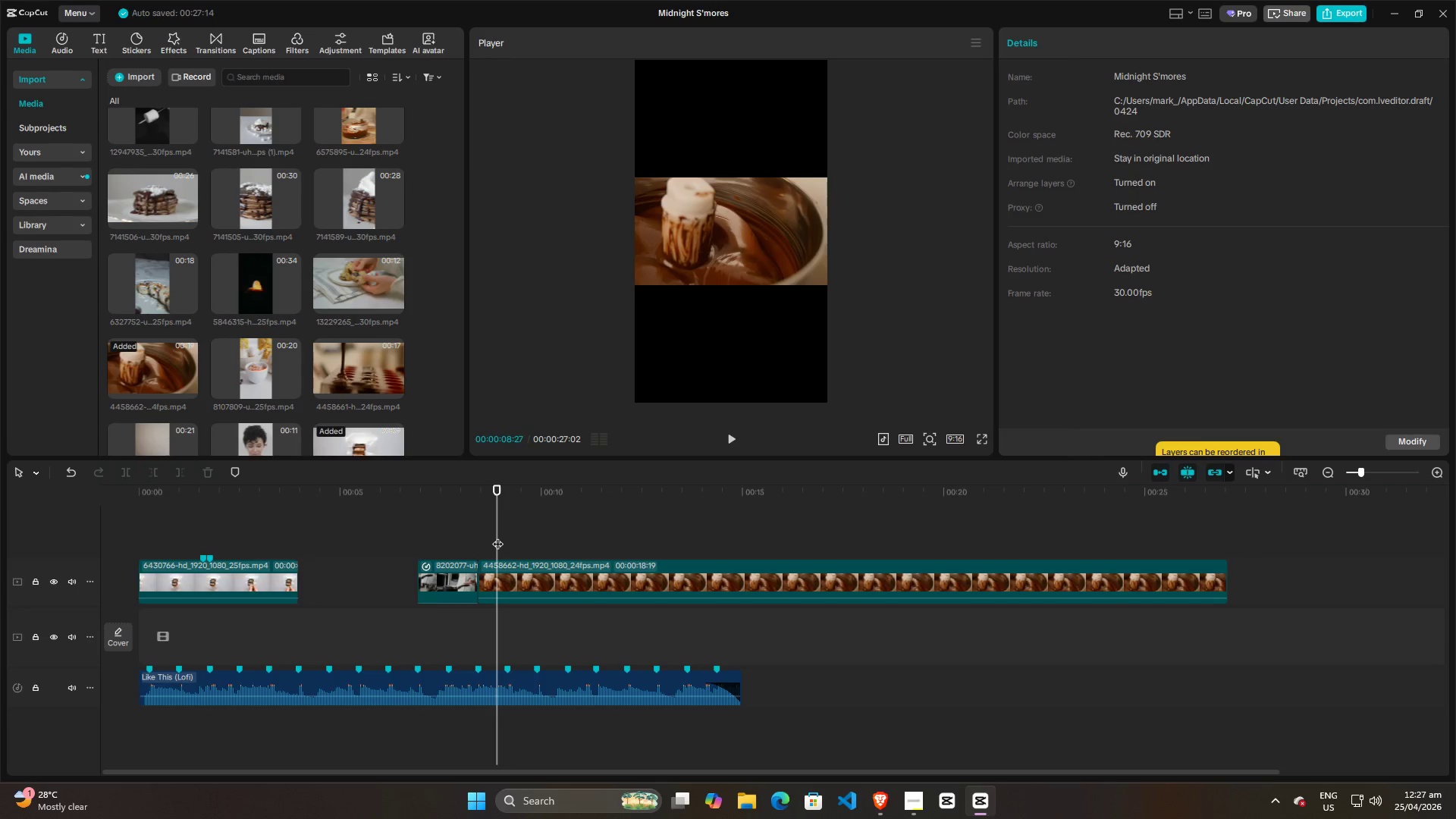 
left_click_drag(start_coordinate=[497, 536], to_coordinate=[502, 540])
 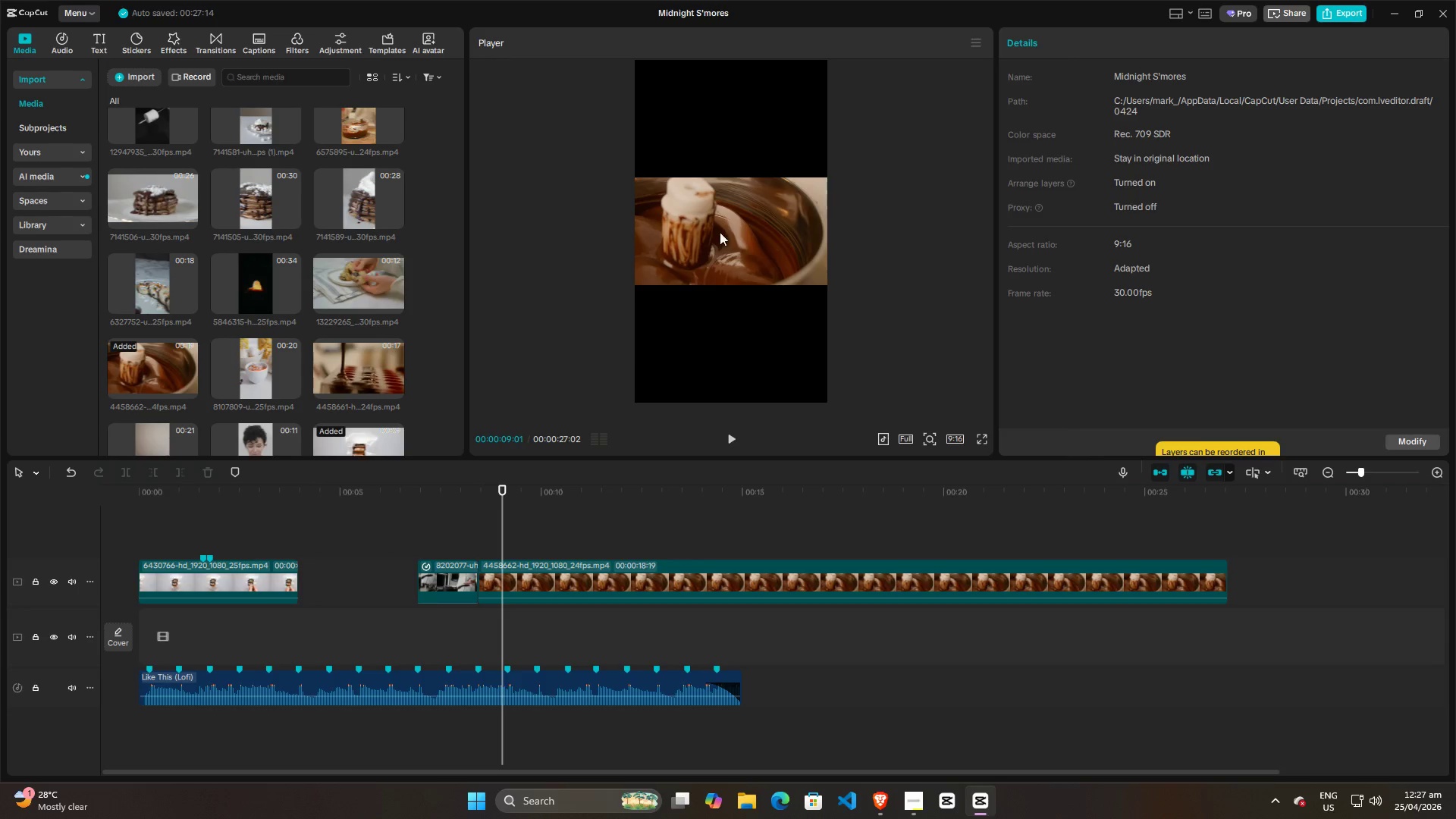 
left_click([723, 226])
 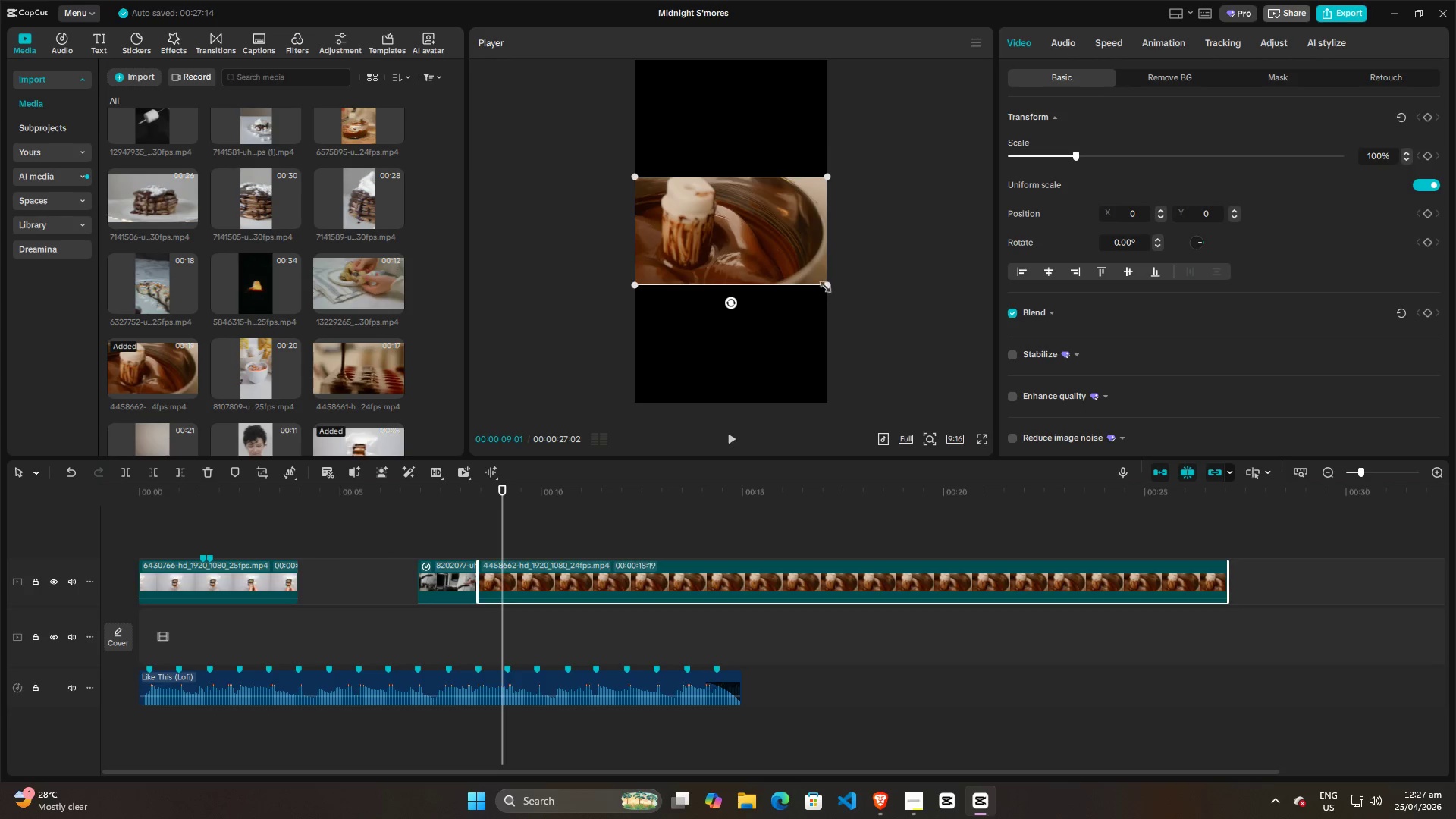 
left_click_drag(start_coordinate=[823, 284], to_coordinate=[1042, 606])
 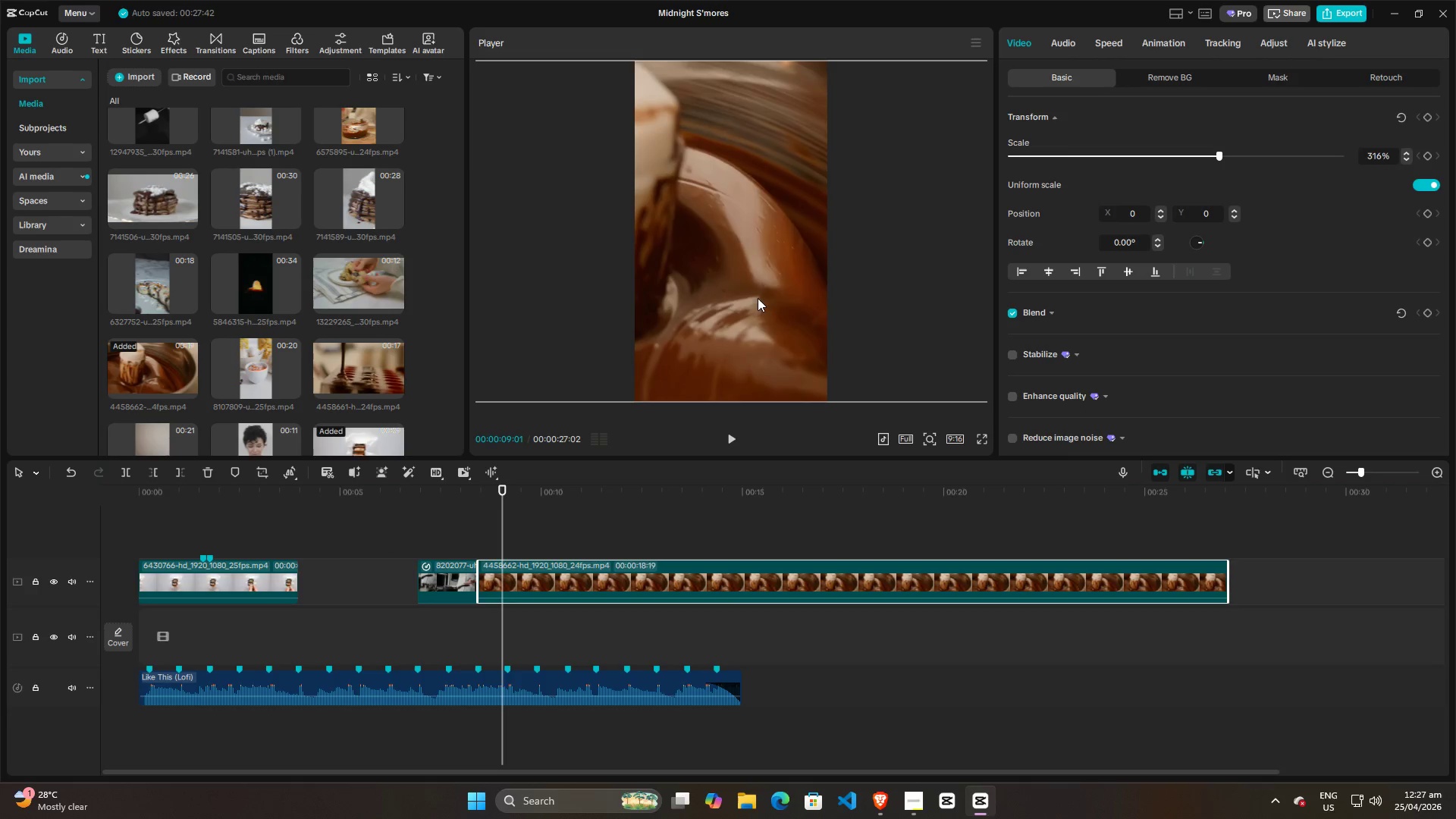 
left_click_drag(start_coordinate=[758, 298], to_coordinate=[795, 302])
 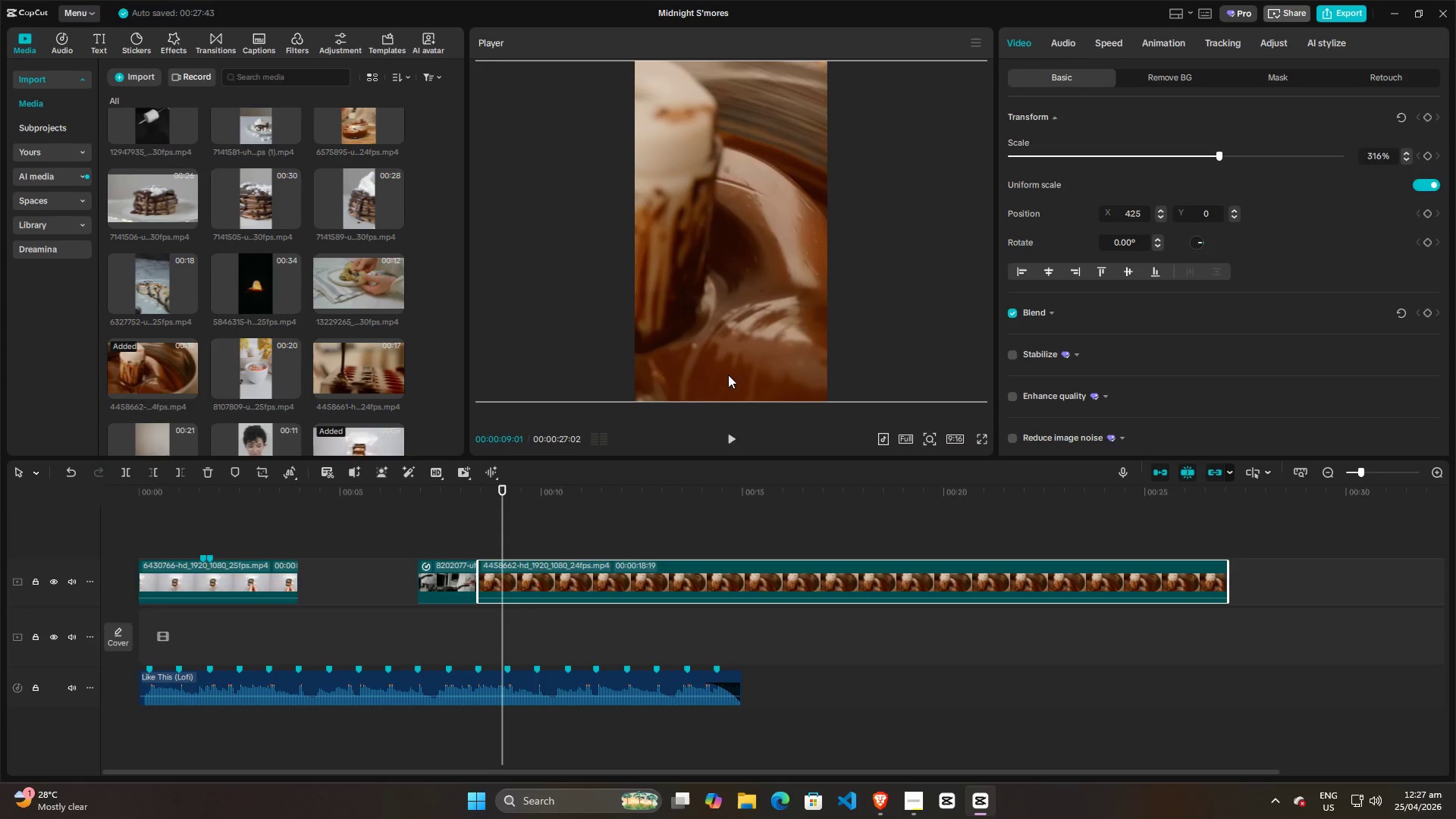 
key(Space)
 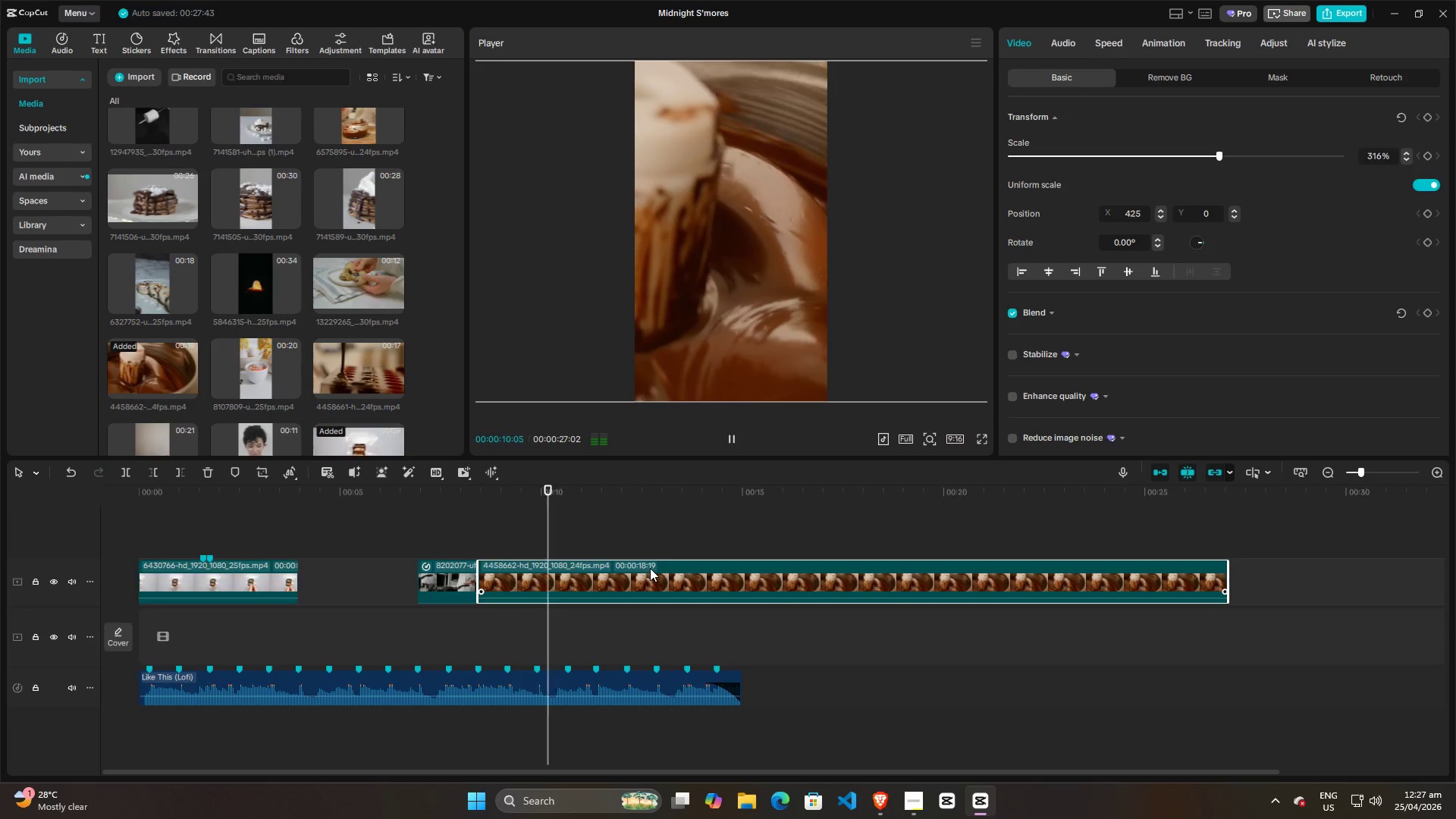 
key(Space)
 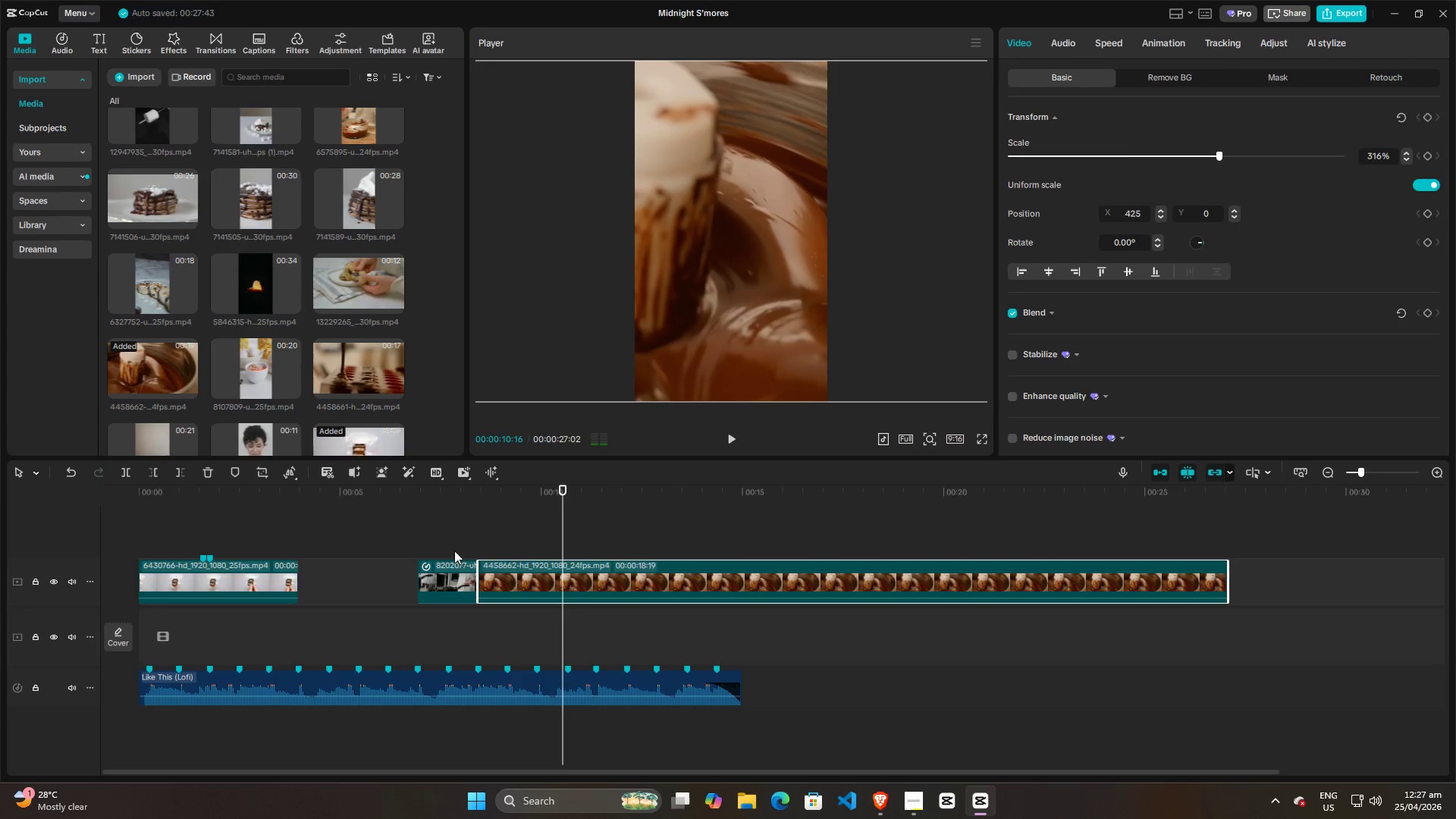 
left_click([458, 542])
 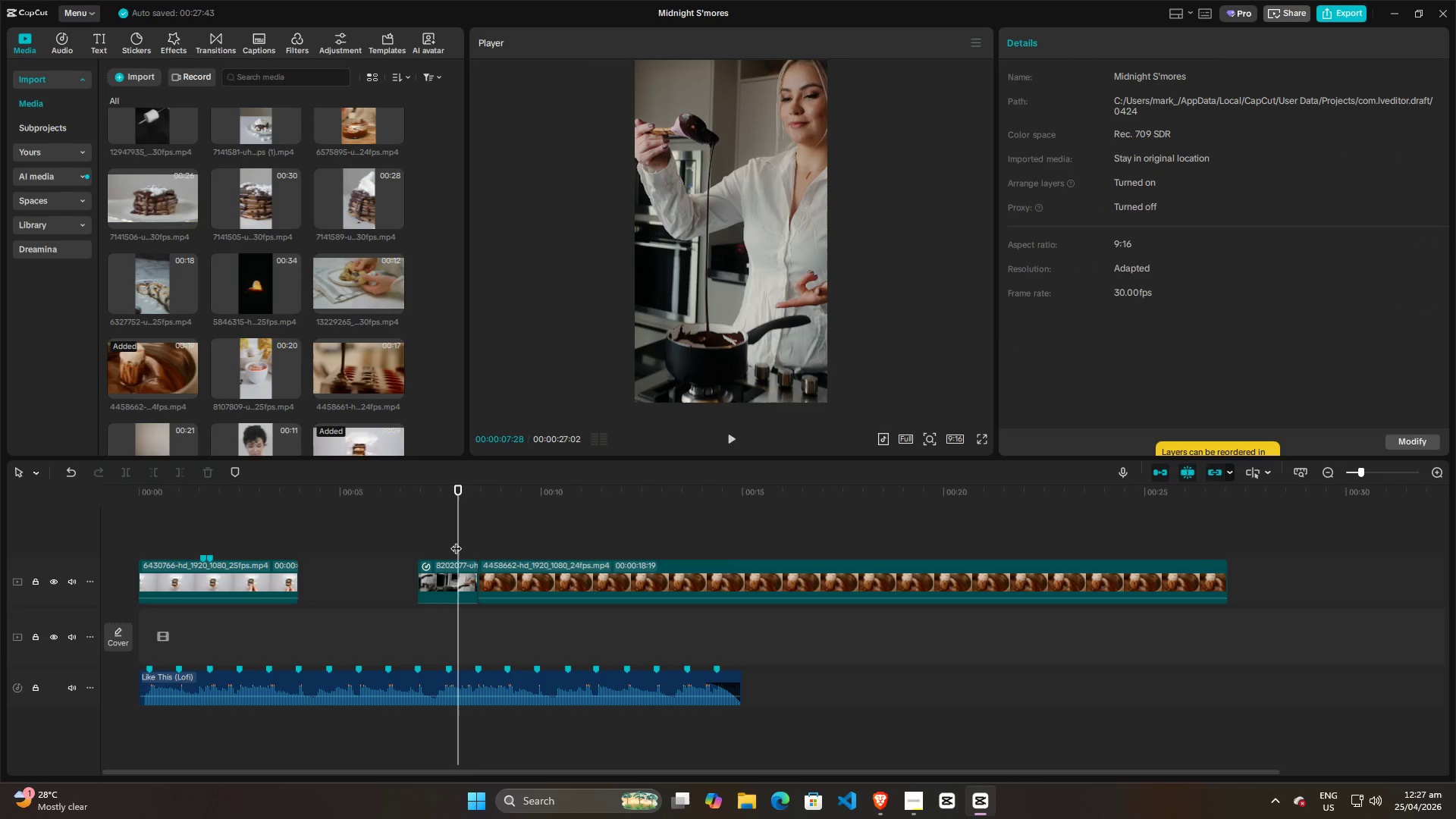 
key(Space)
 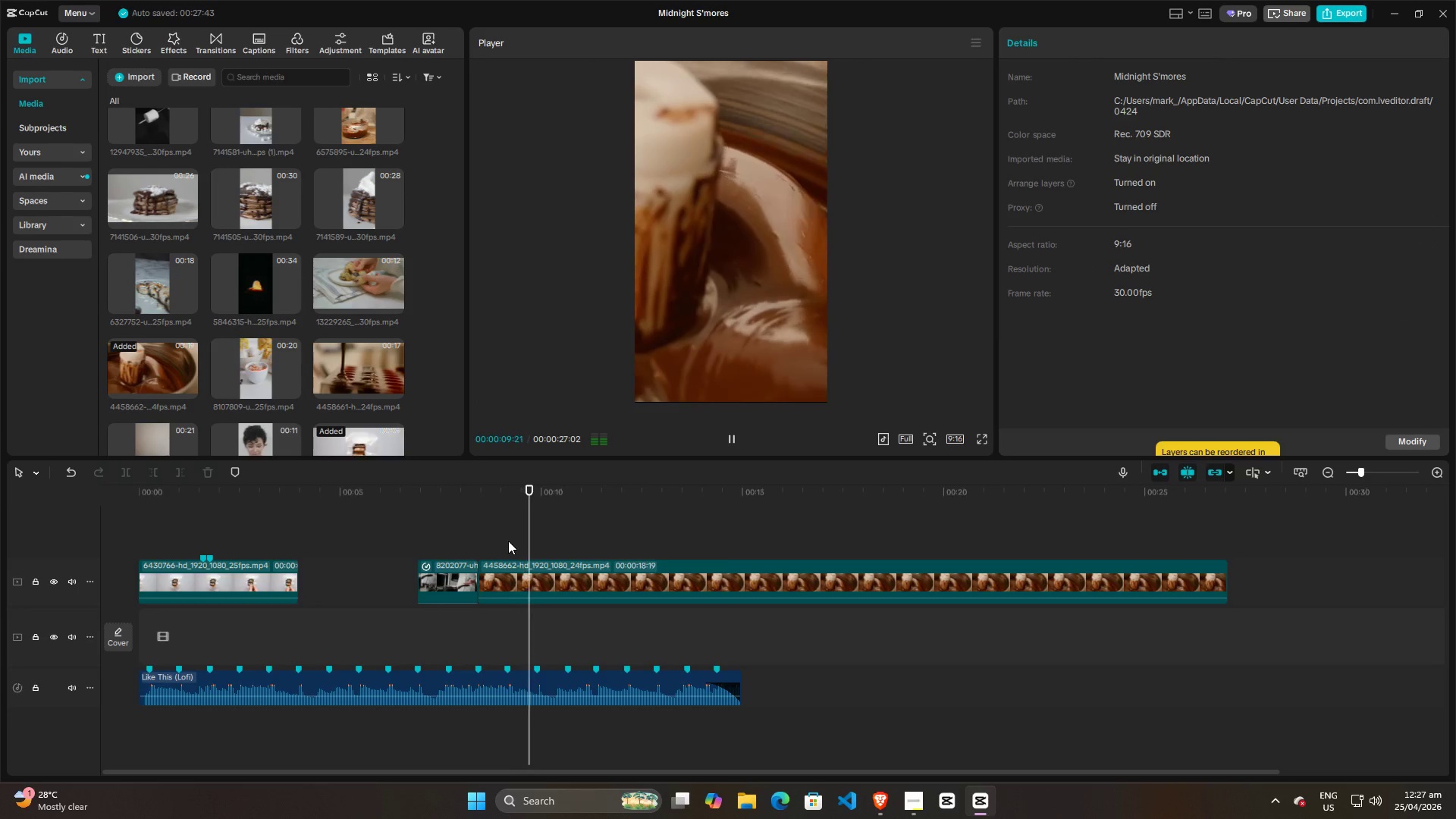 
key(Space)
 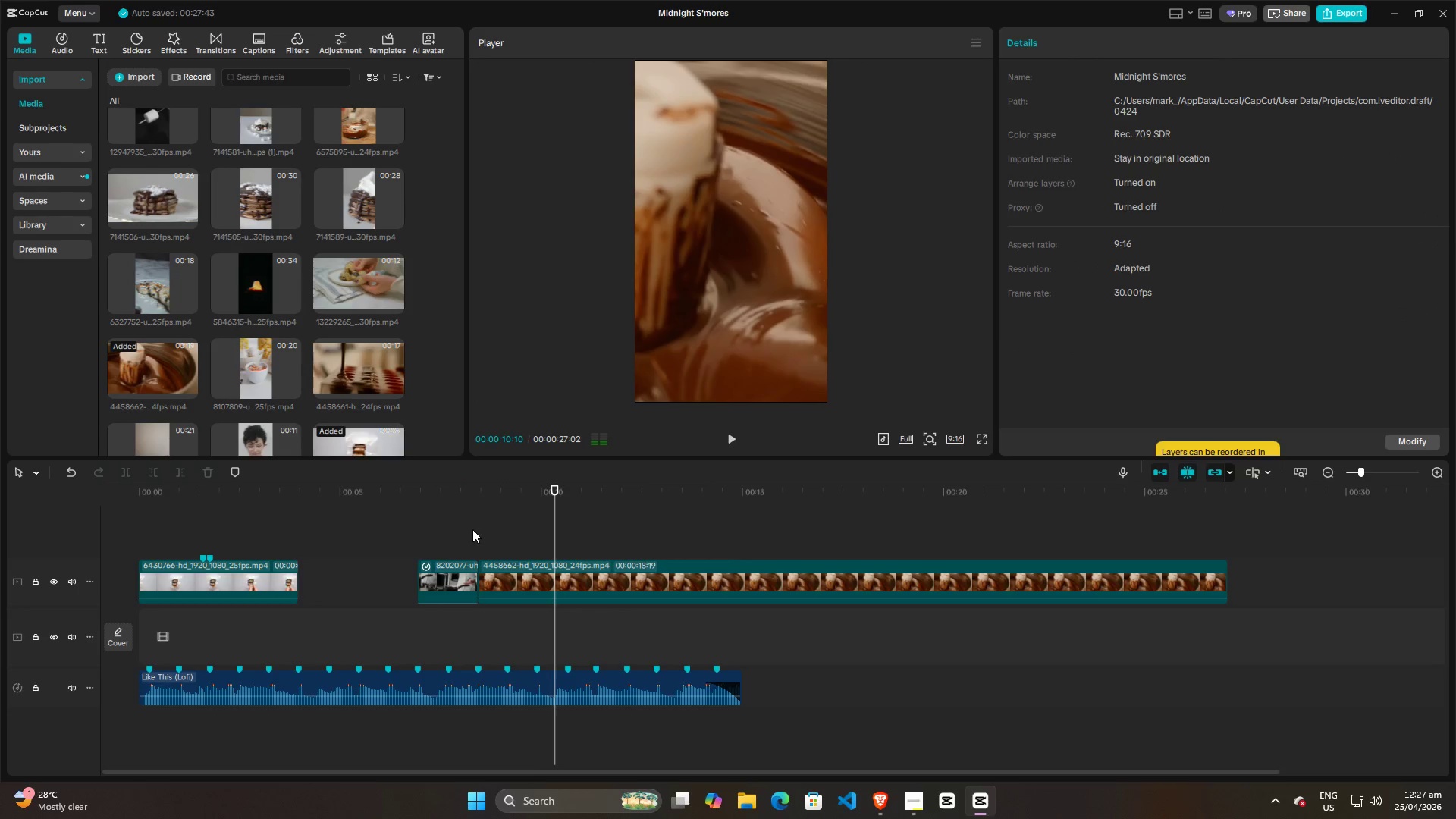 
left_click([472, 529])
 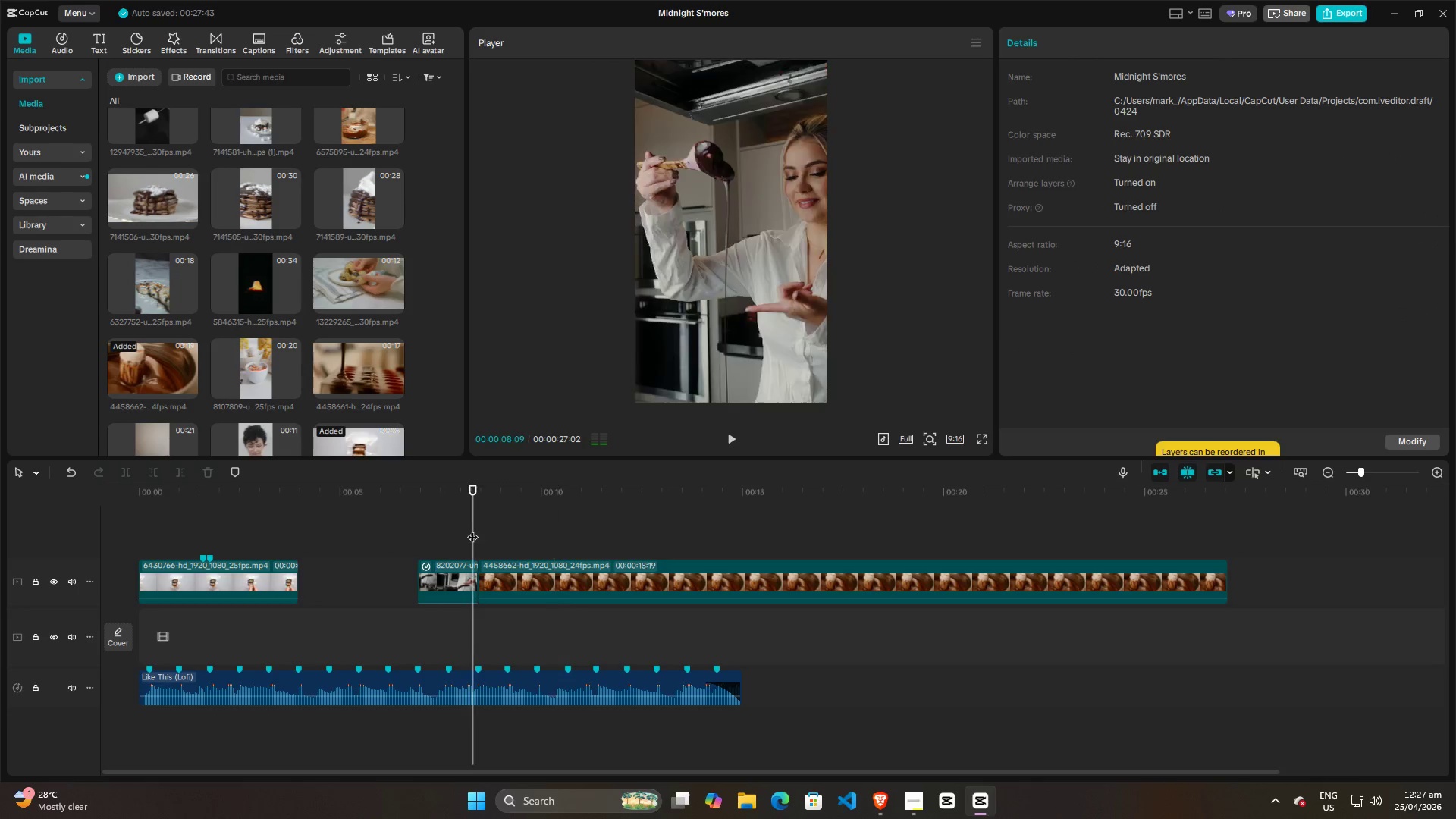 
key(Space)
 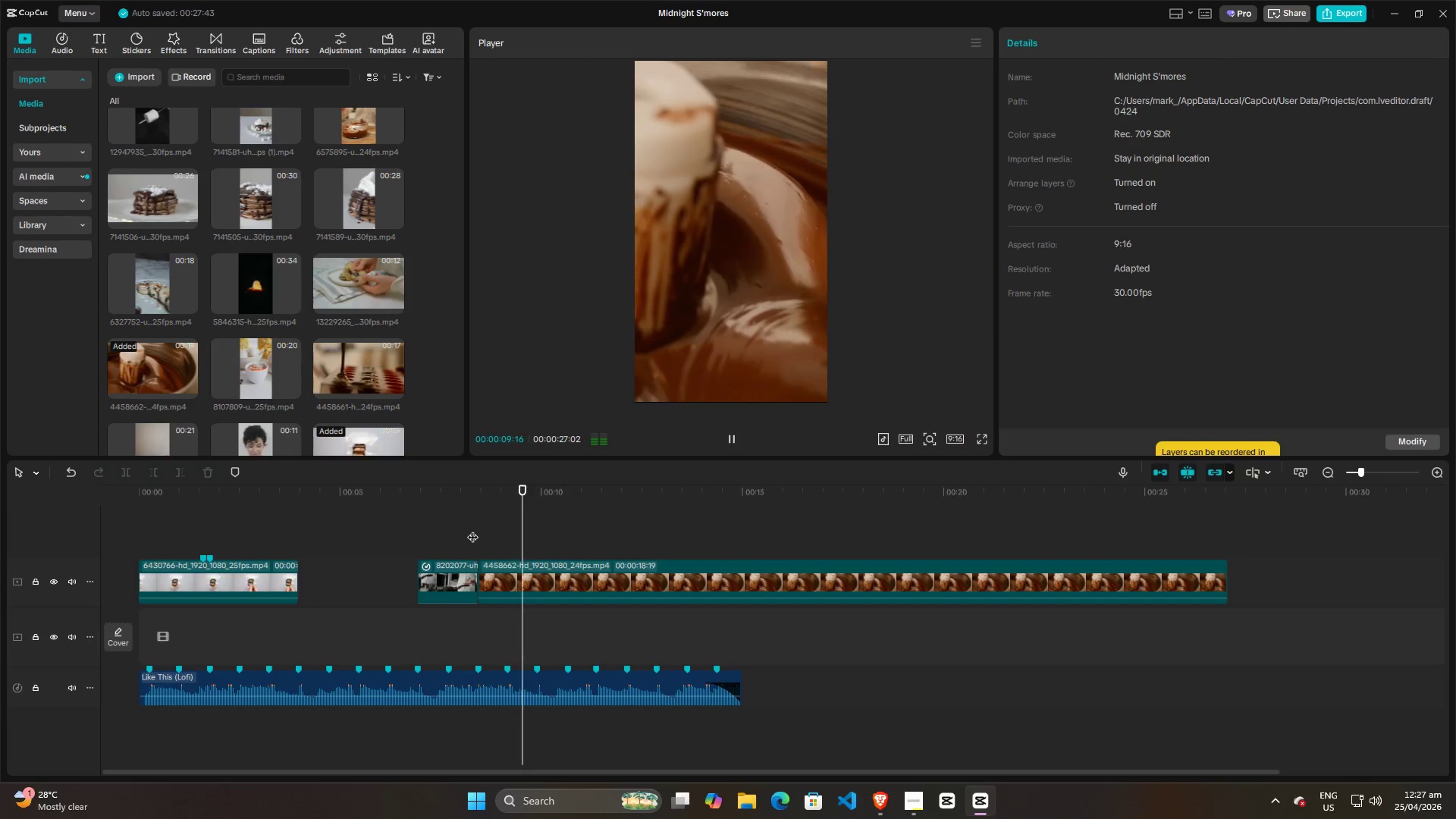 
key(Space)
 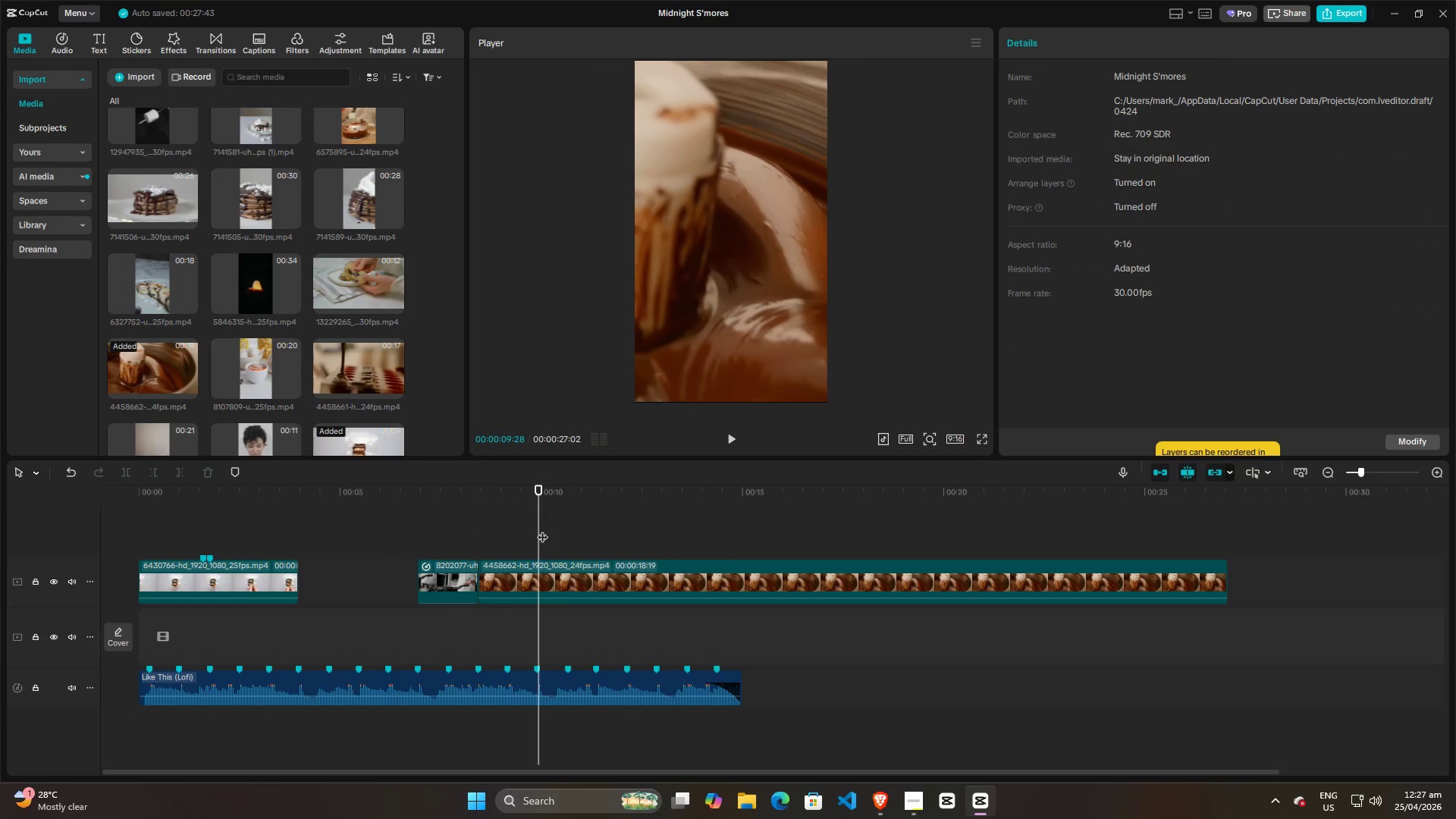 
left_click_drag(start_coordinate=[542, 529], to_coordinate=[538, 529])
 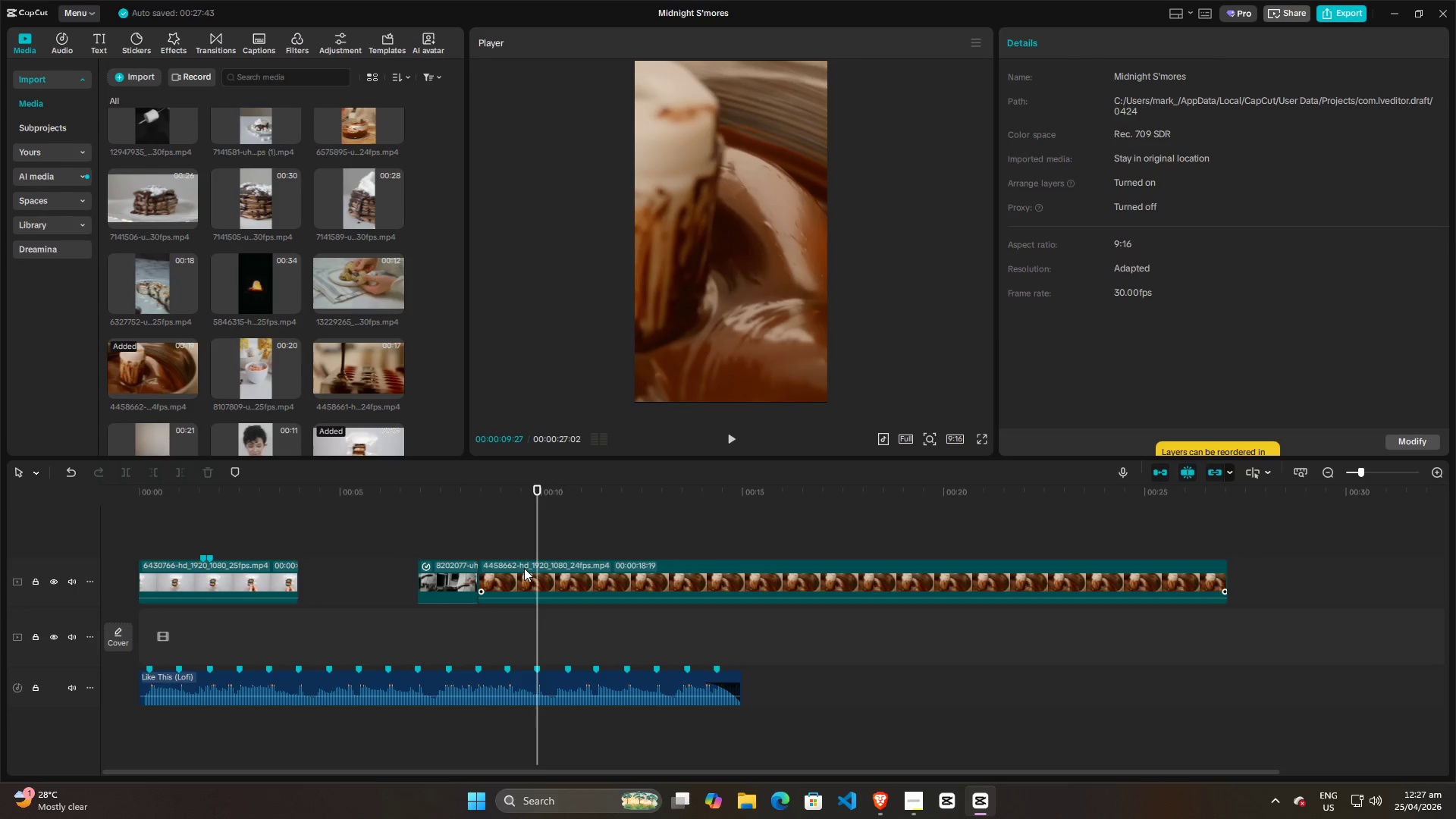 
left_click([524, 568])
 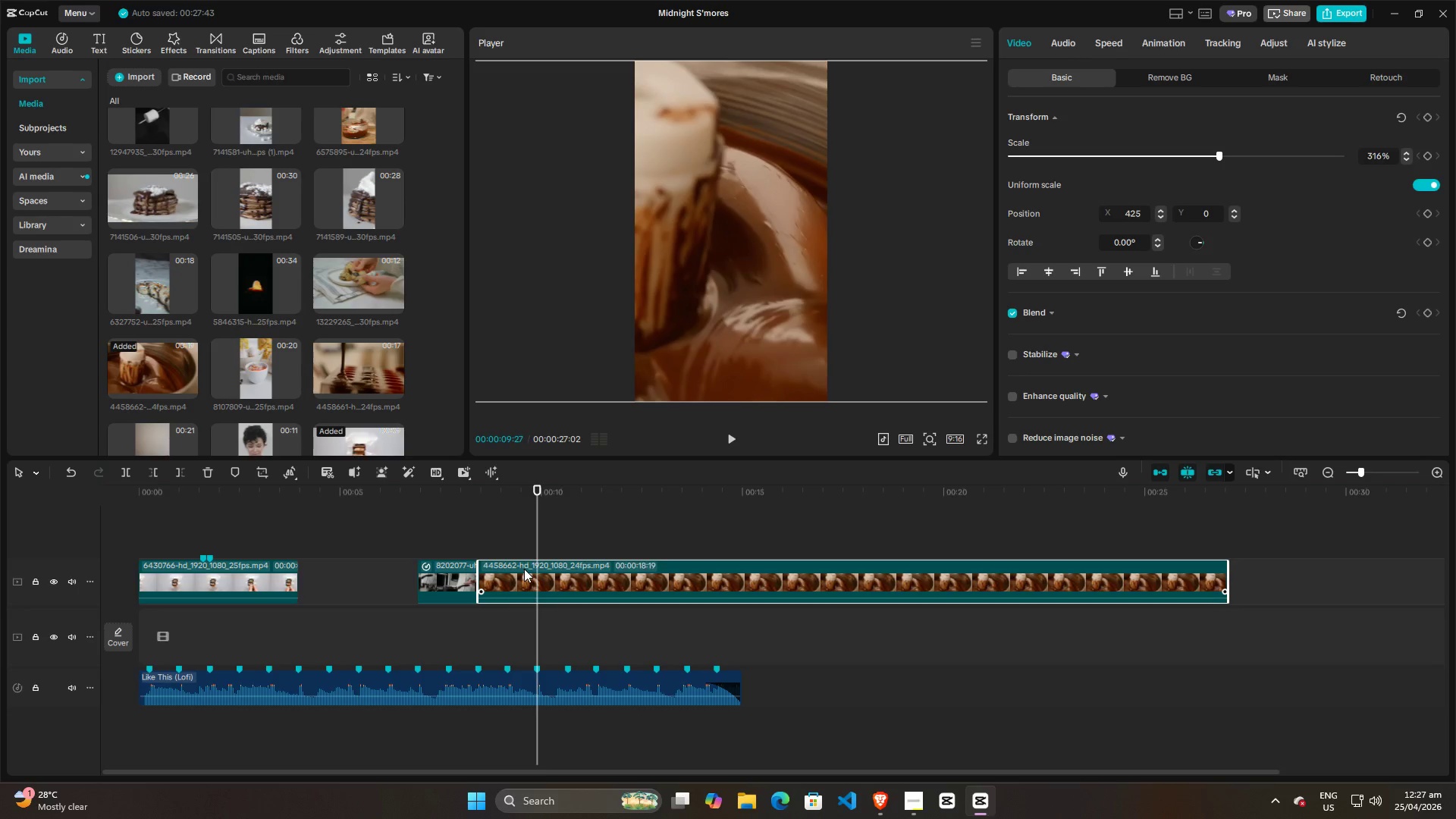 
key(W)
 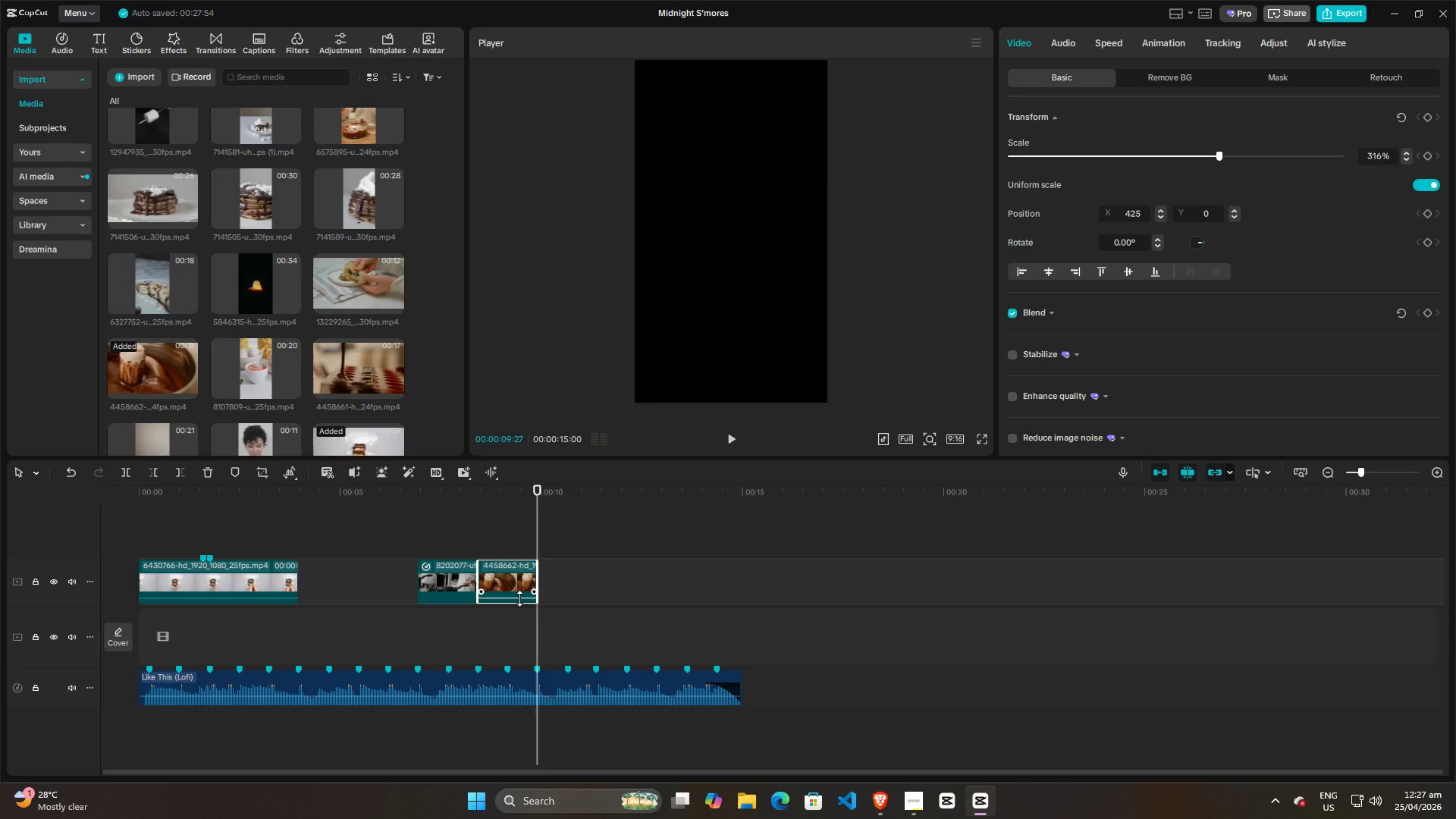 
left_click_drag(start_coordinate=[518, 598], to_coordinate=[516, 617])
 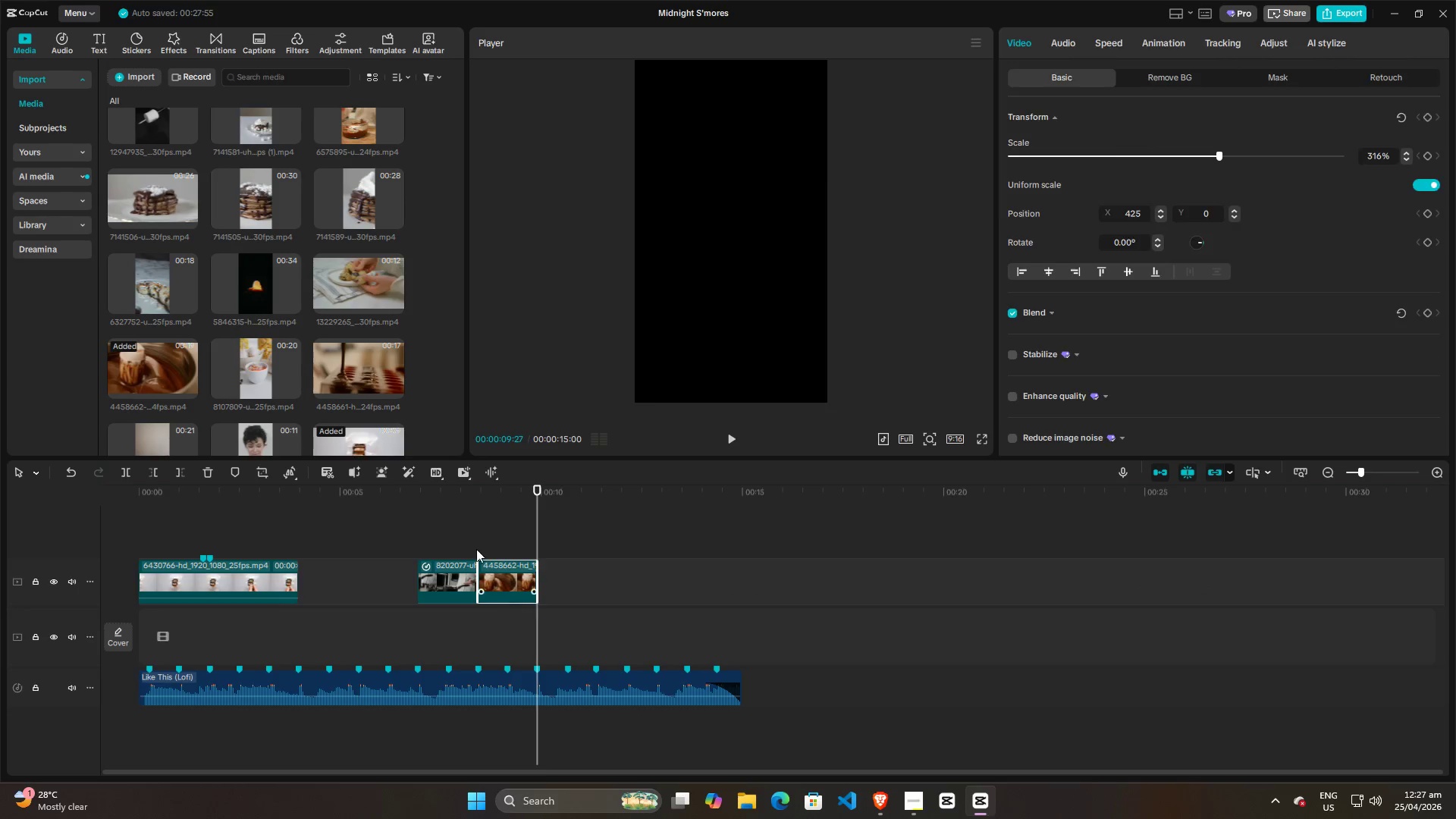 
double_click([466, 533])
 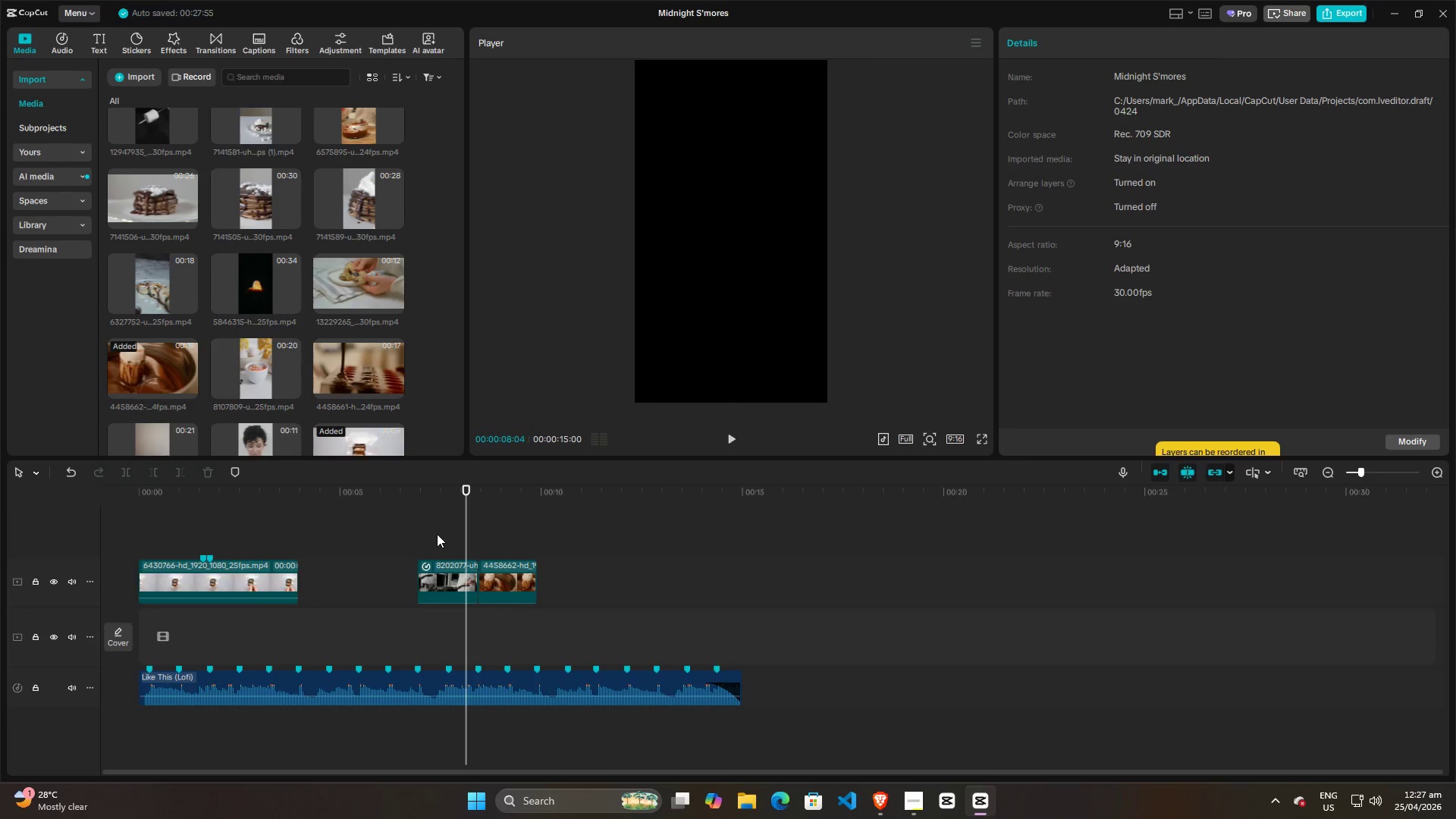 
triple_click([435, 533])
 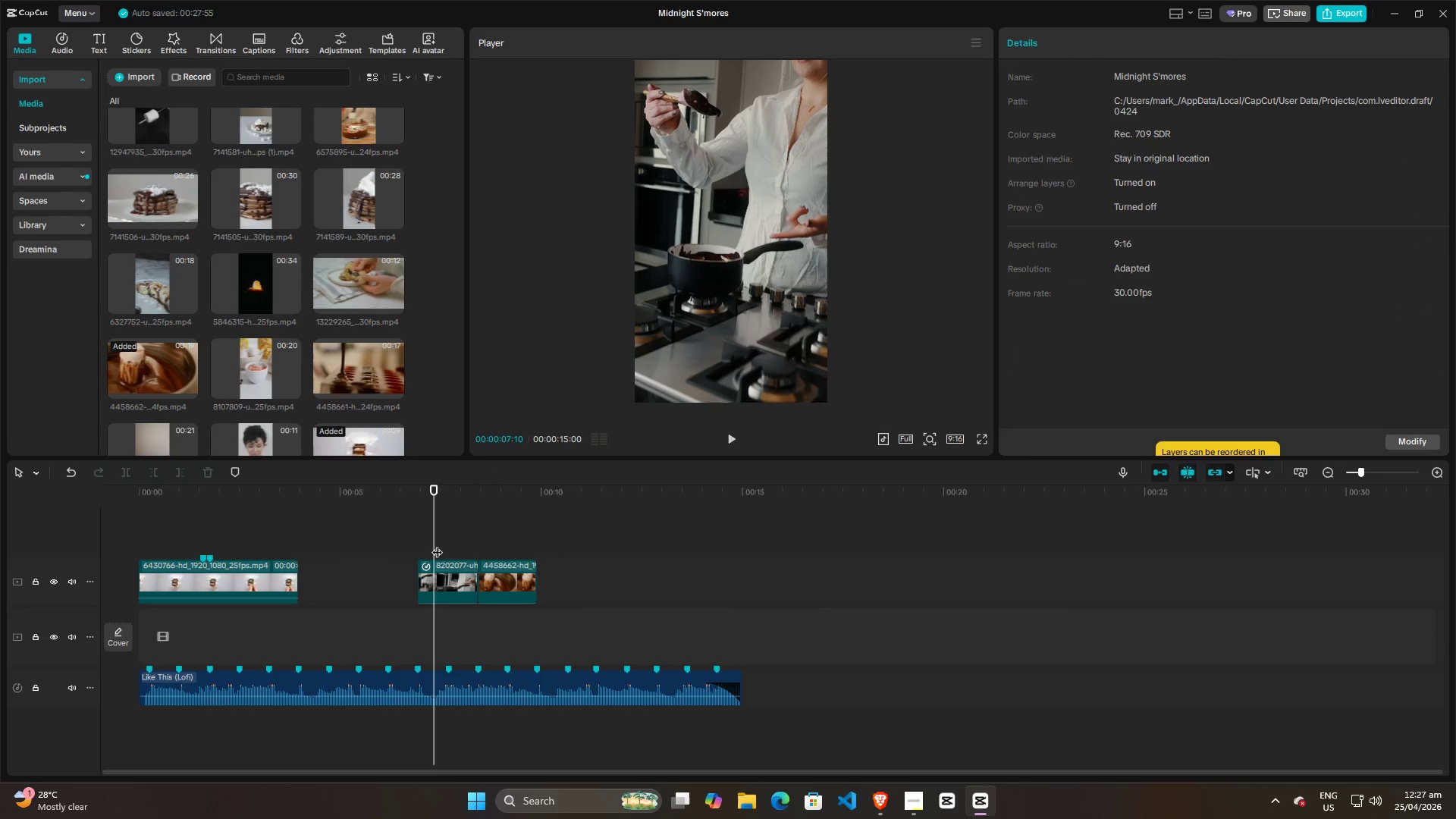 
left_click([457, 574])
 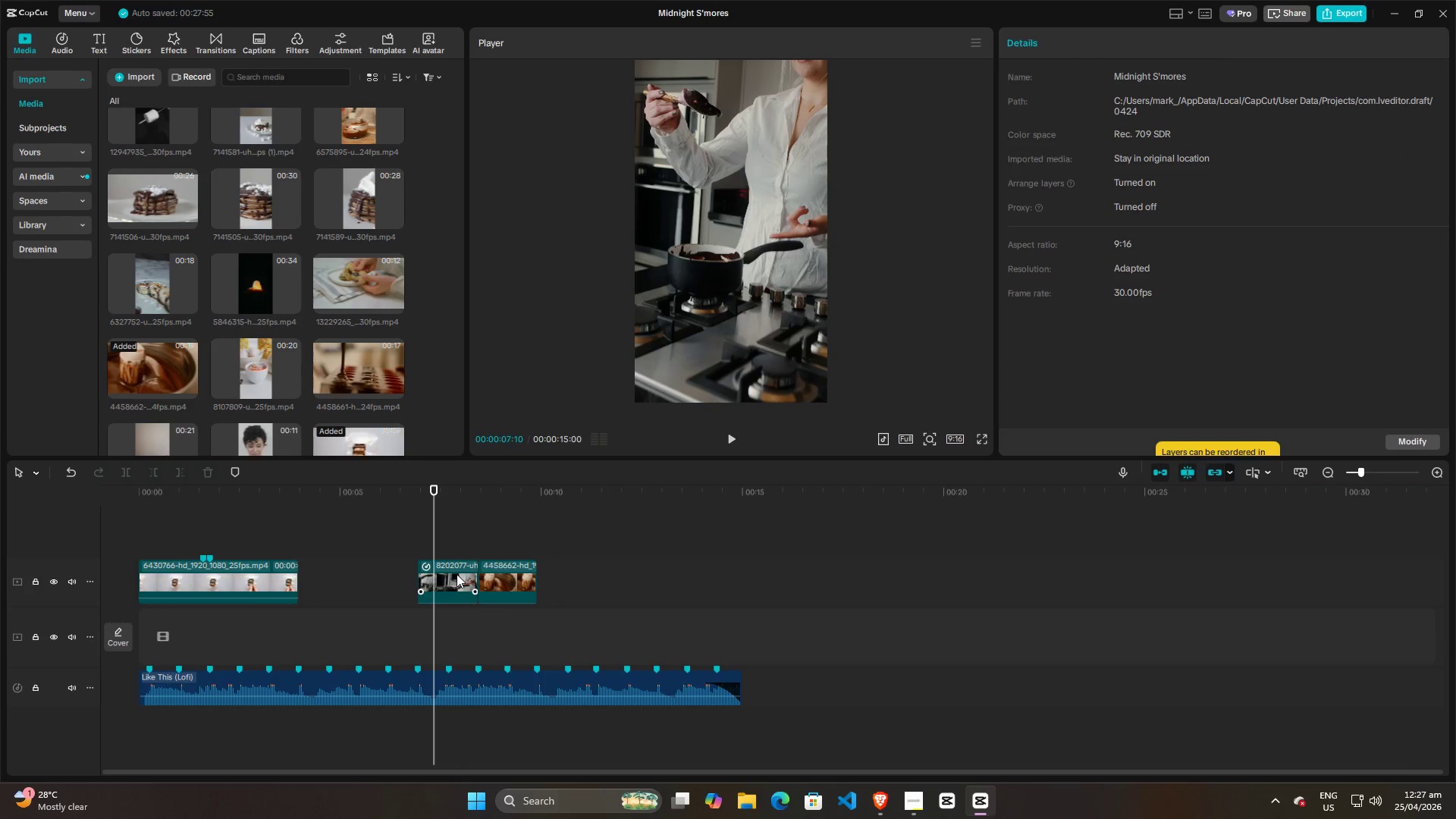 
key(Control+R)
 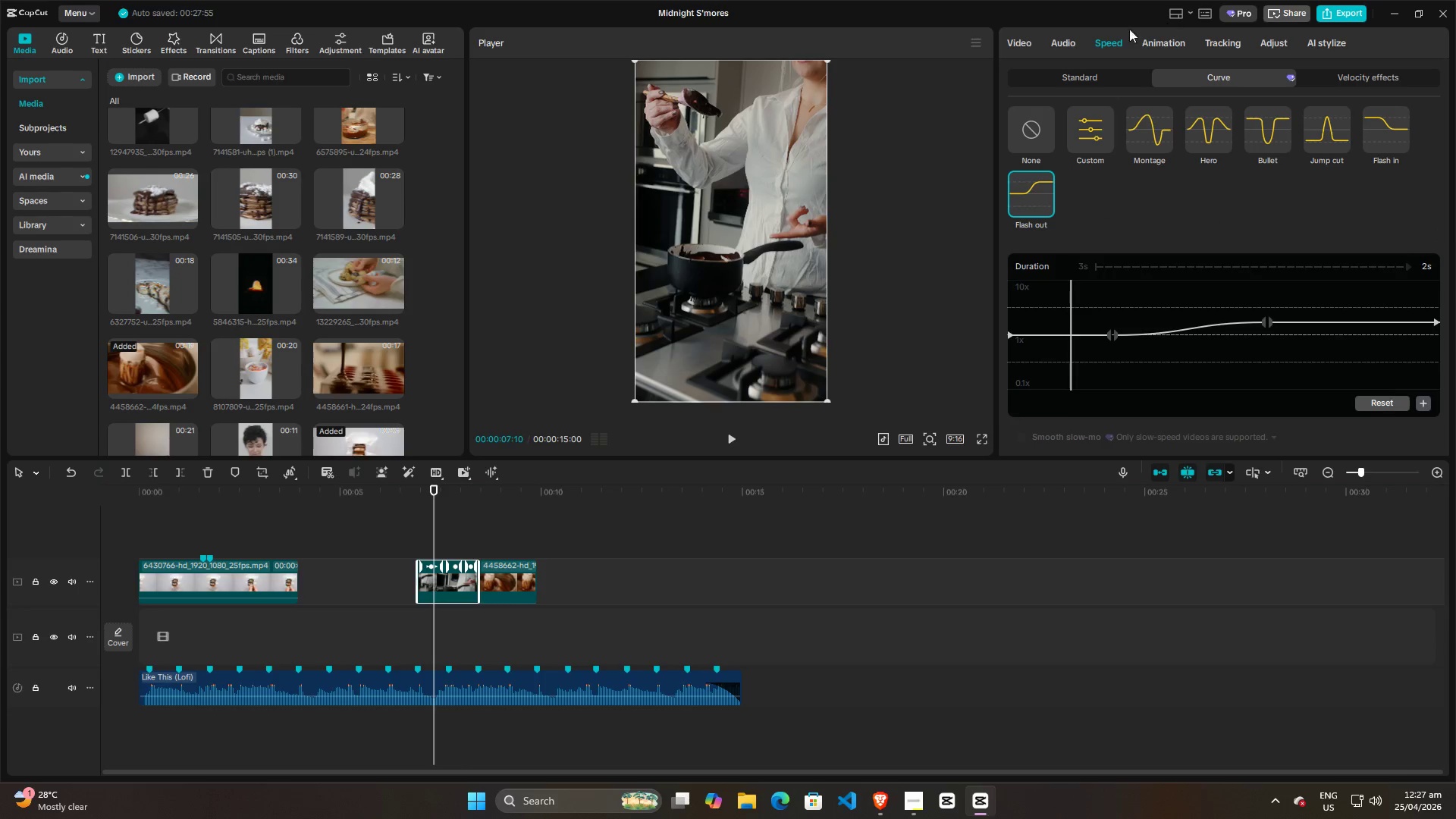 
left_click([1021, 42])
 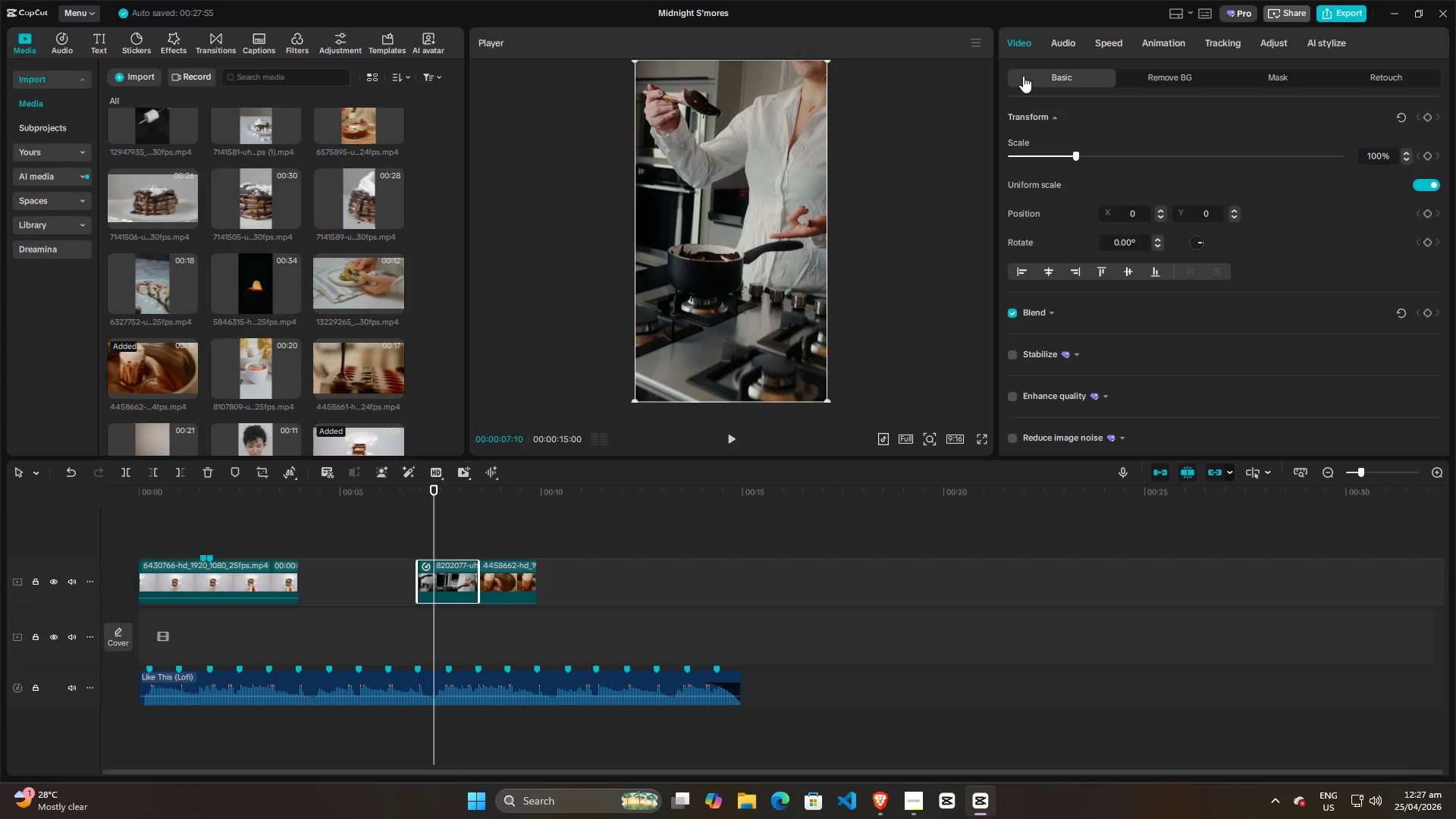 
left_click([1117, 45])
 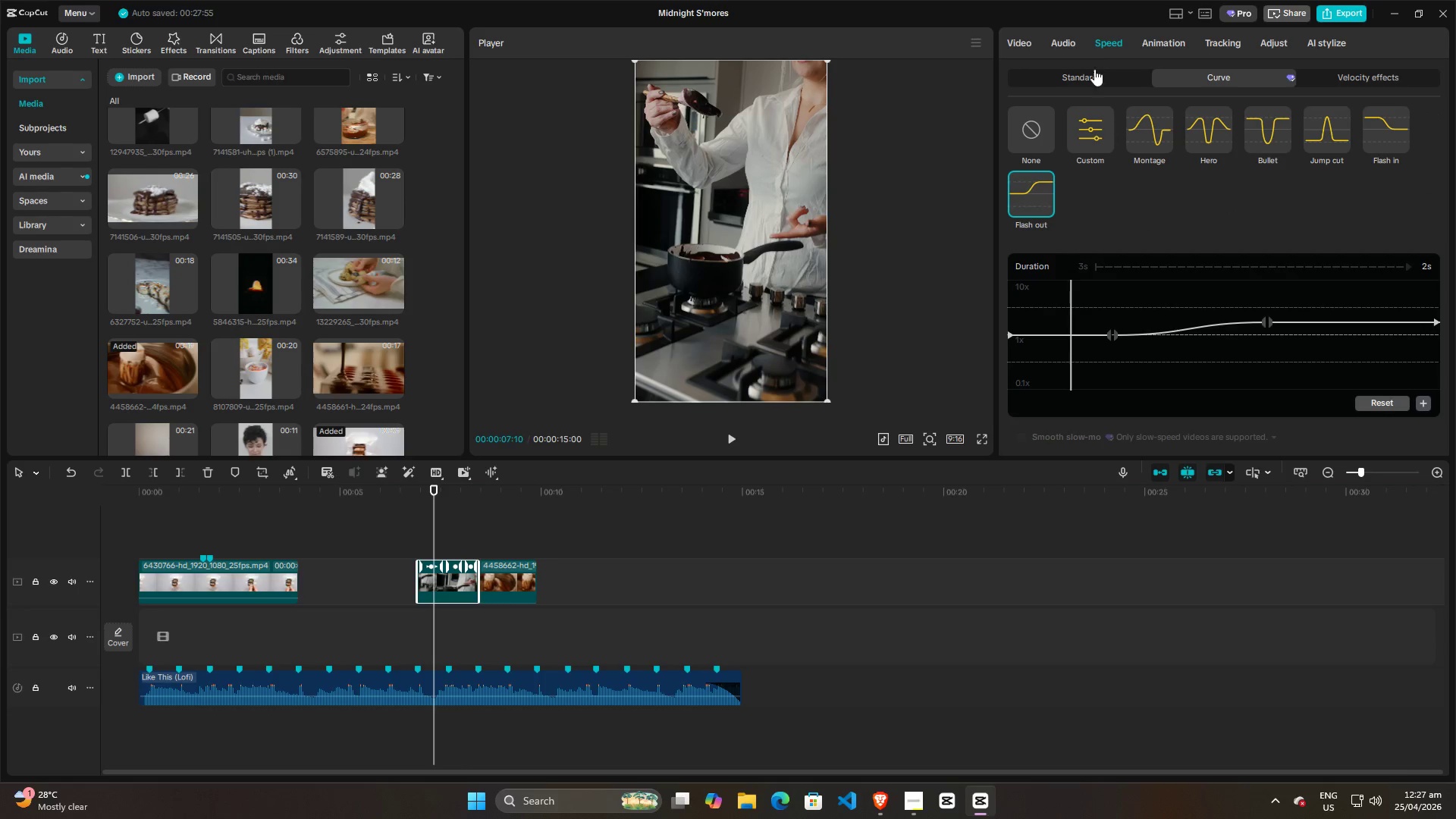 
scroll: coordinate [1167, 246], scroll_direction: down, amount: 1.0
 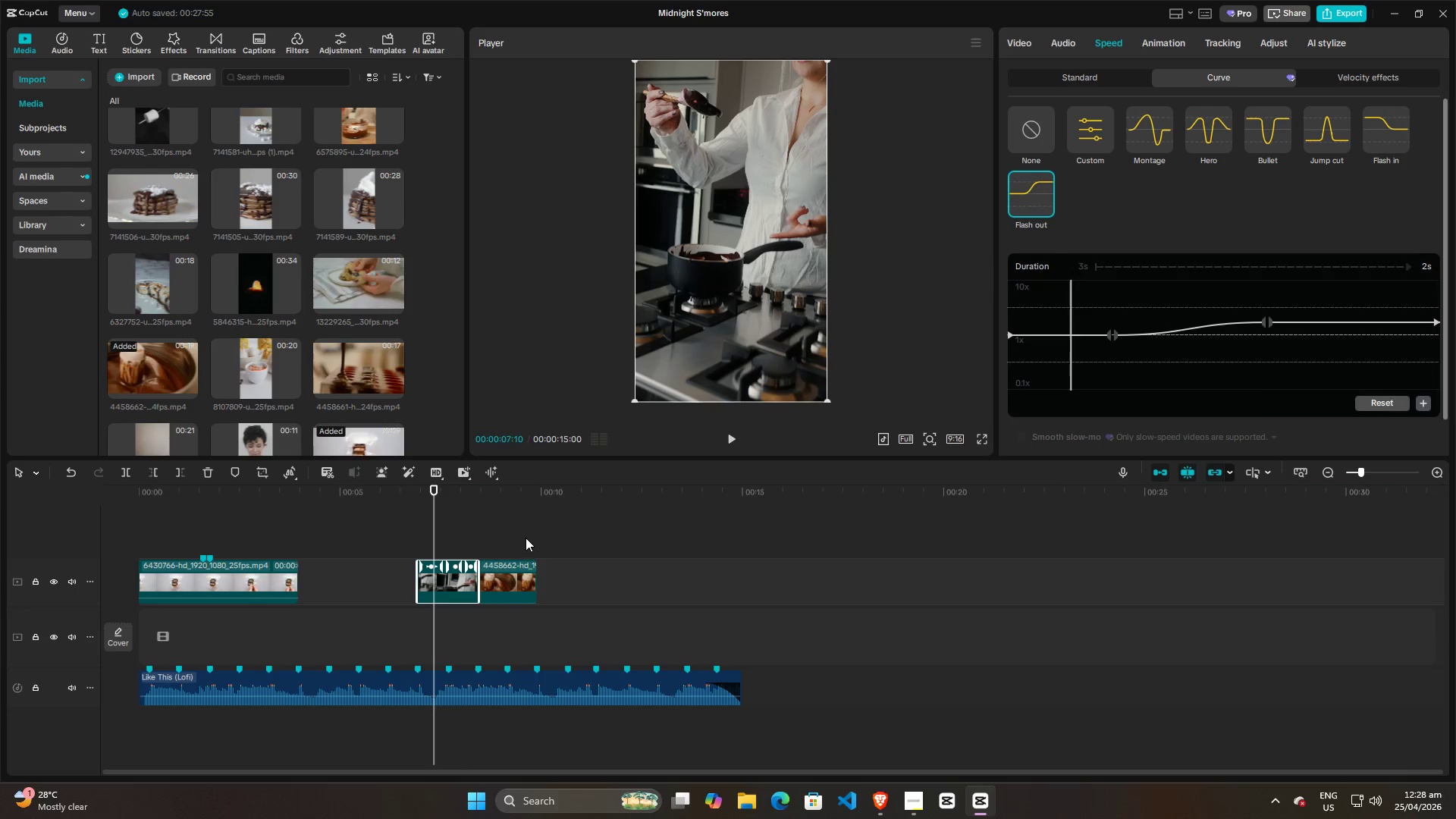 
left_click([511, 576])
 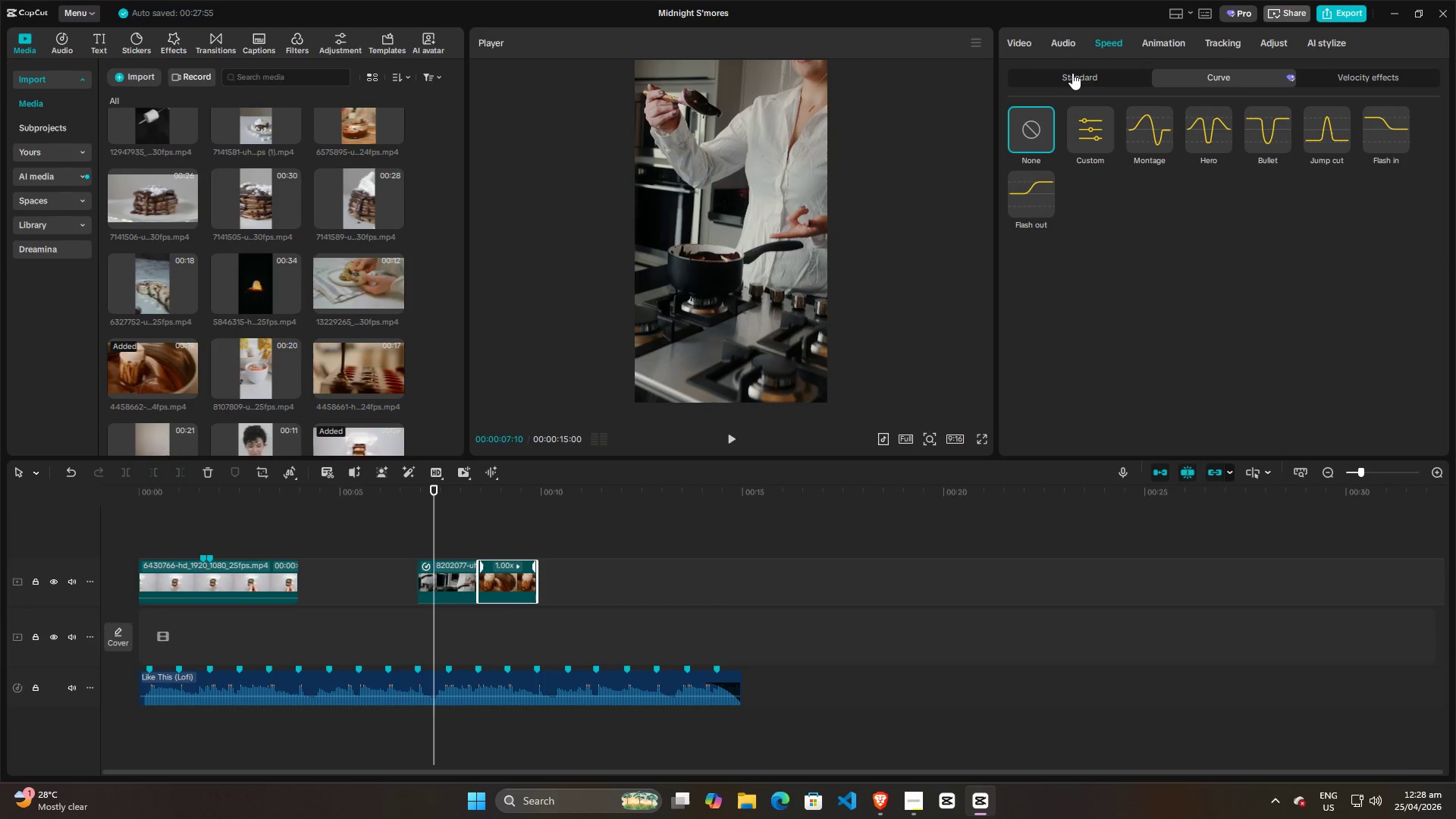 
left_click([1068, 73])
 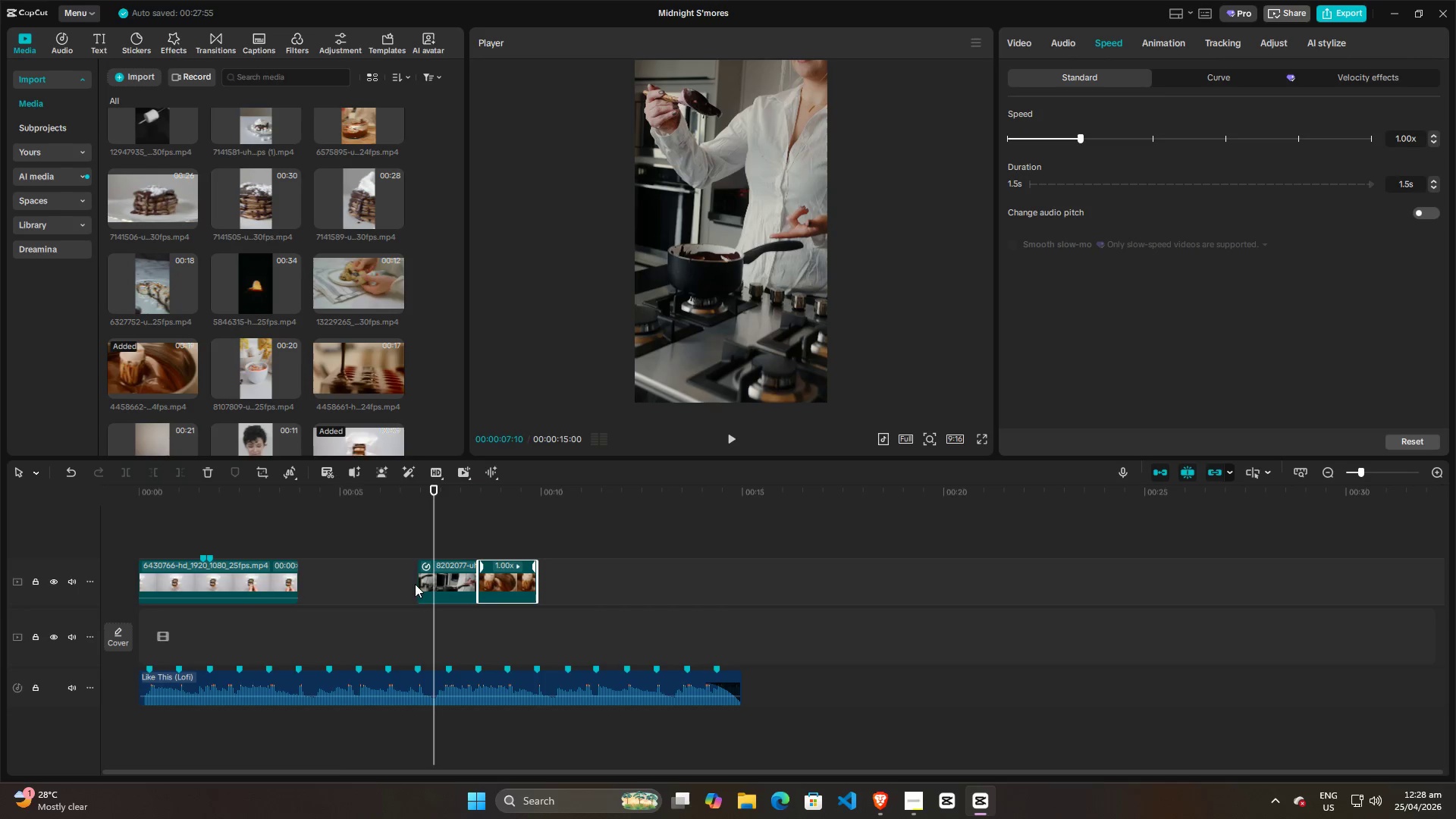 
left_click([425, 542])
 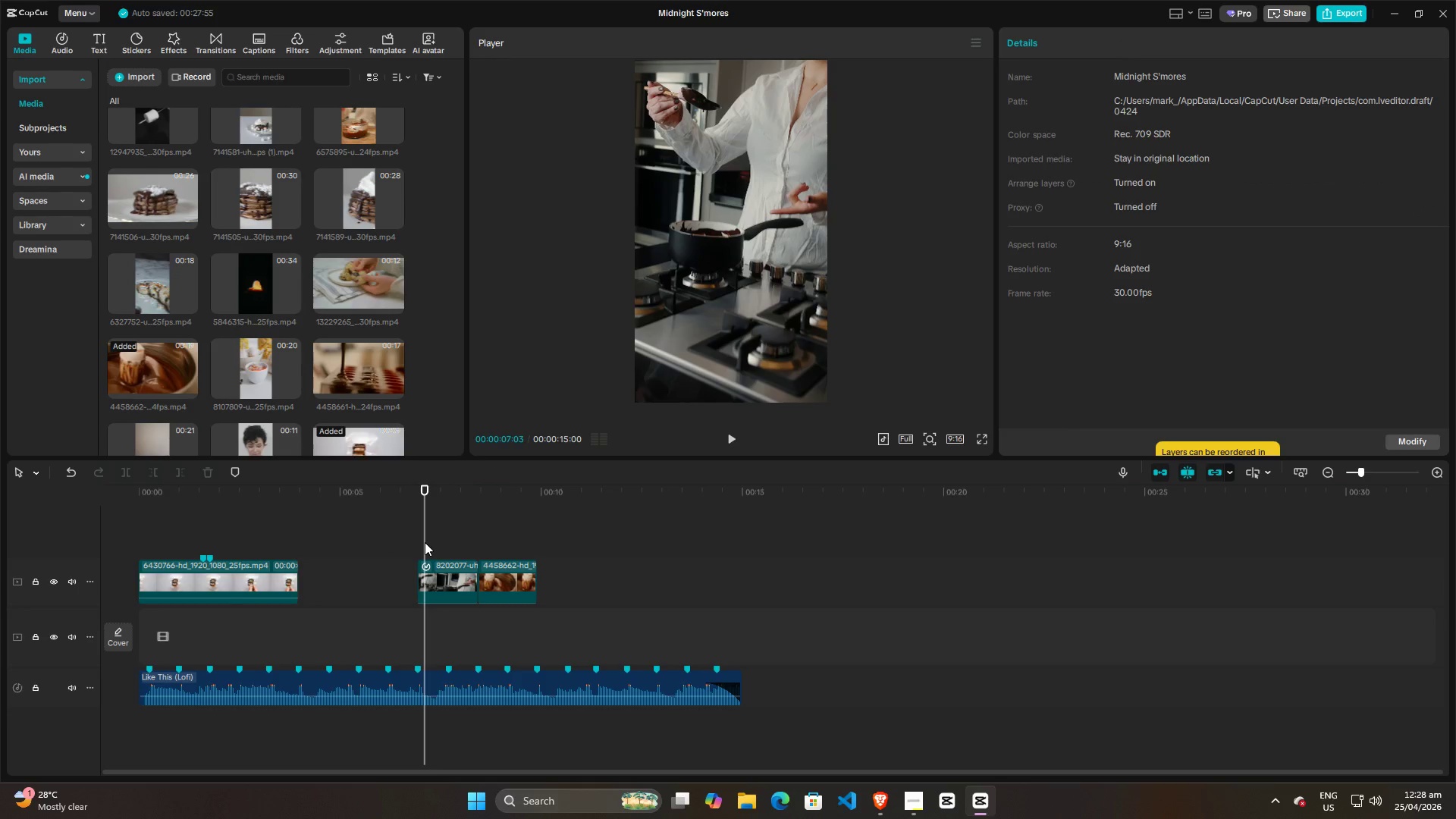 
key(Space)
 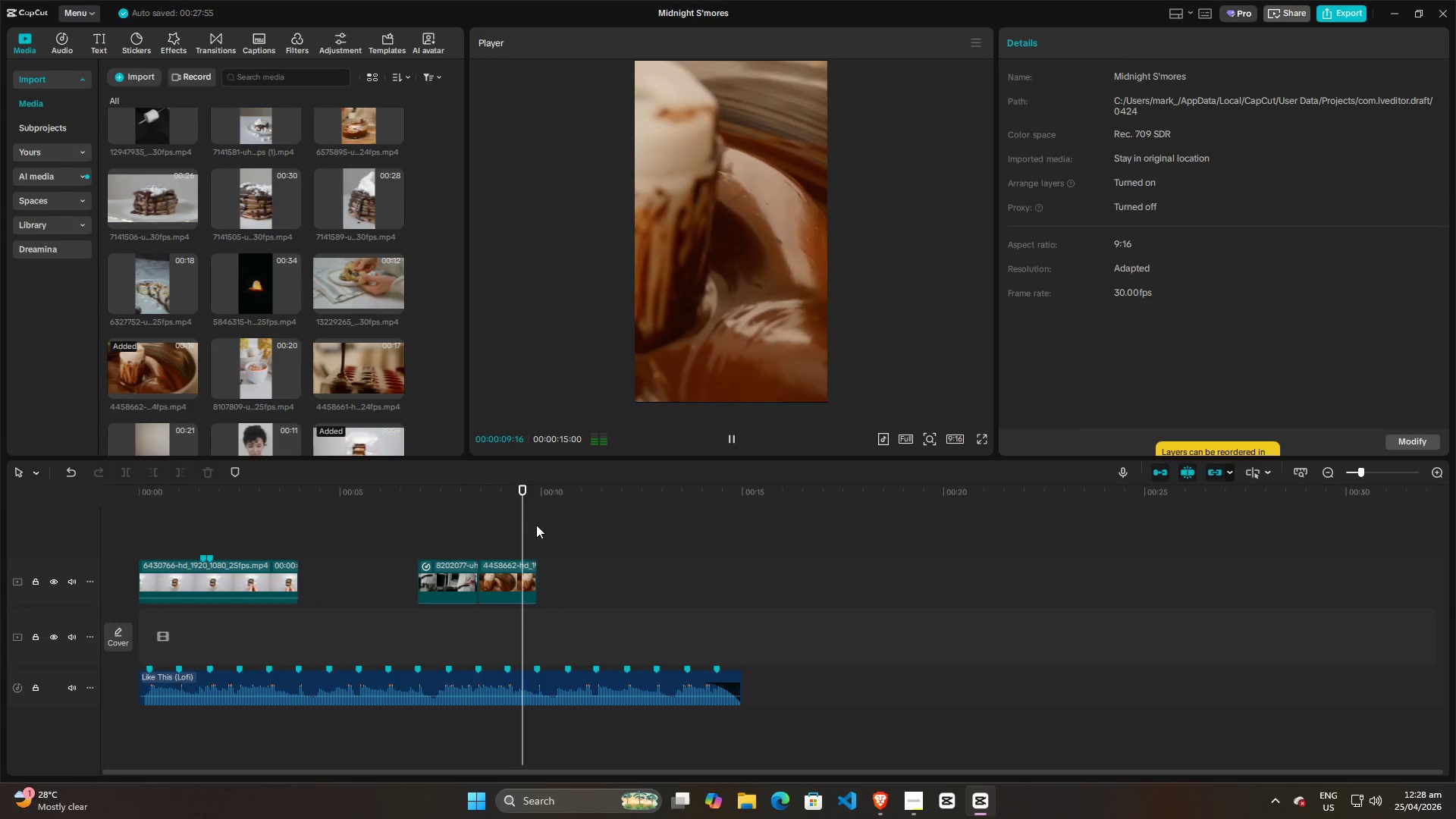 
key(Space)
 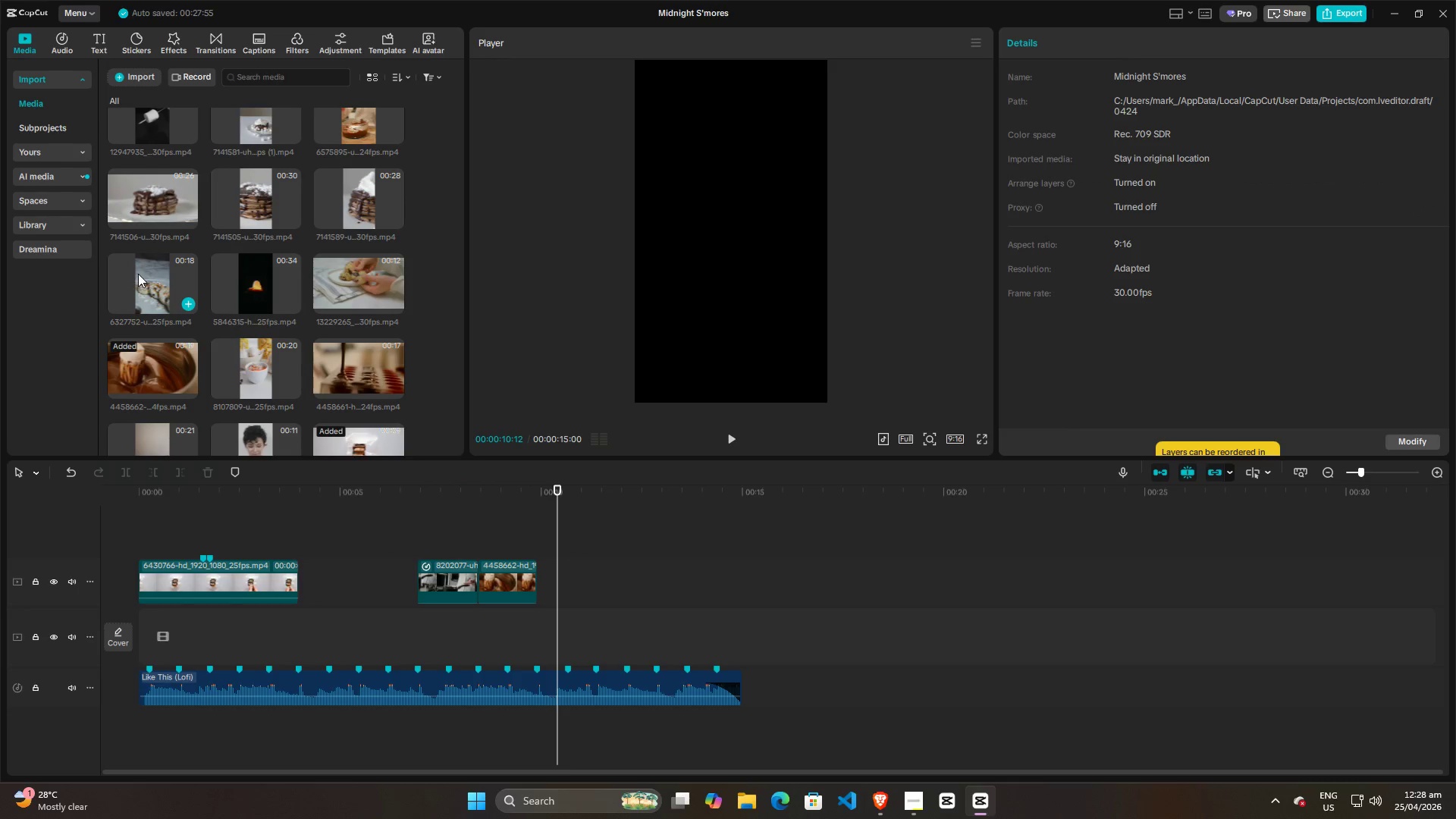 
wait(6.53)
 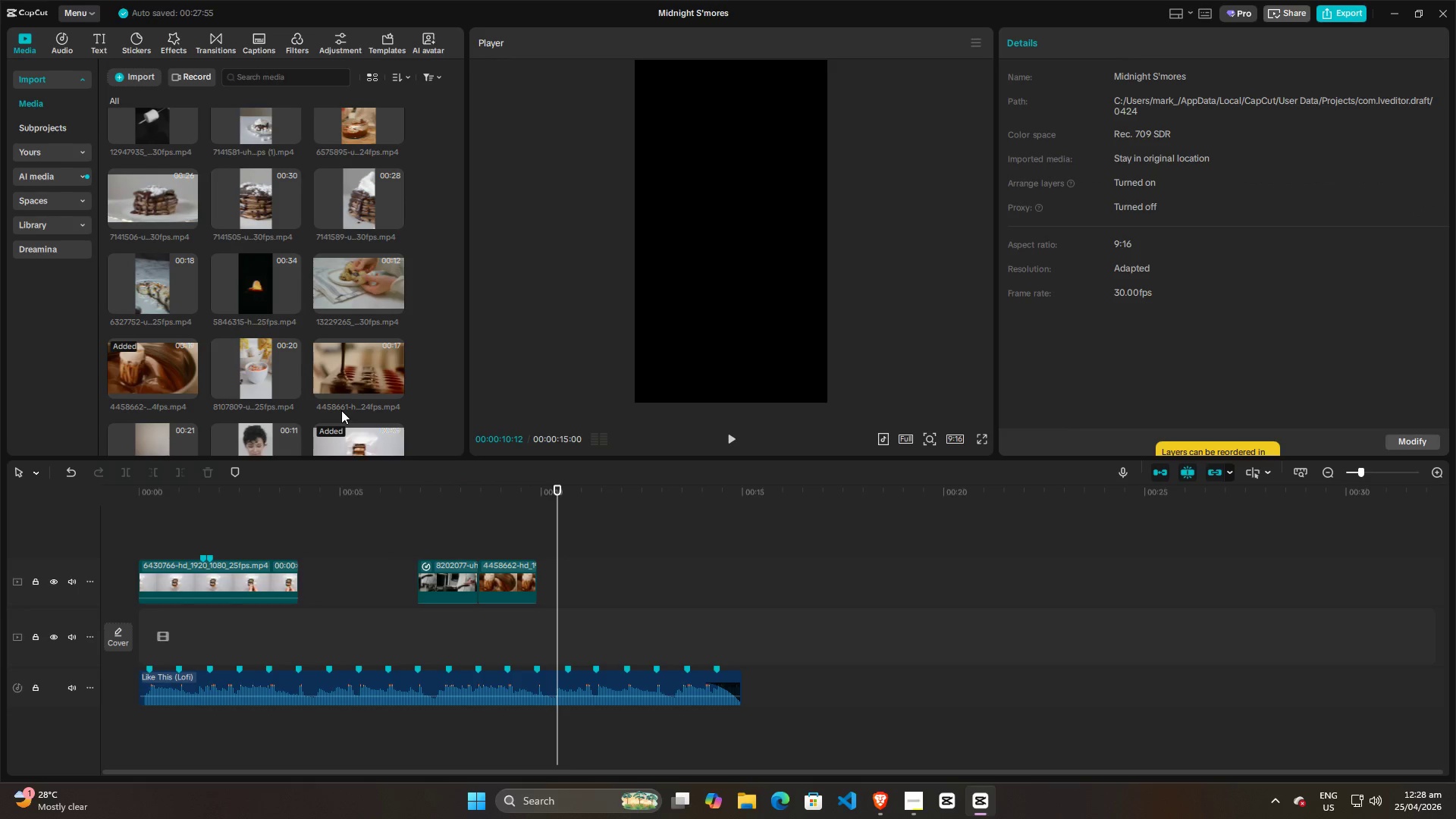 
scroll: coordinate [318, 398], scroll_direction: down, amount: 3.0
 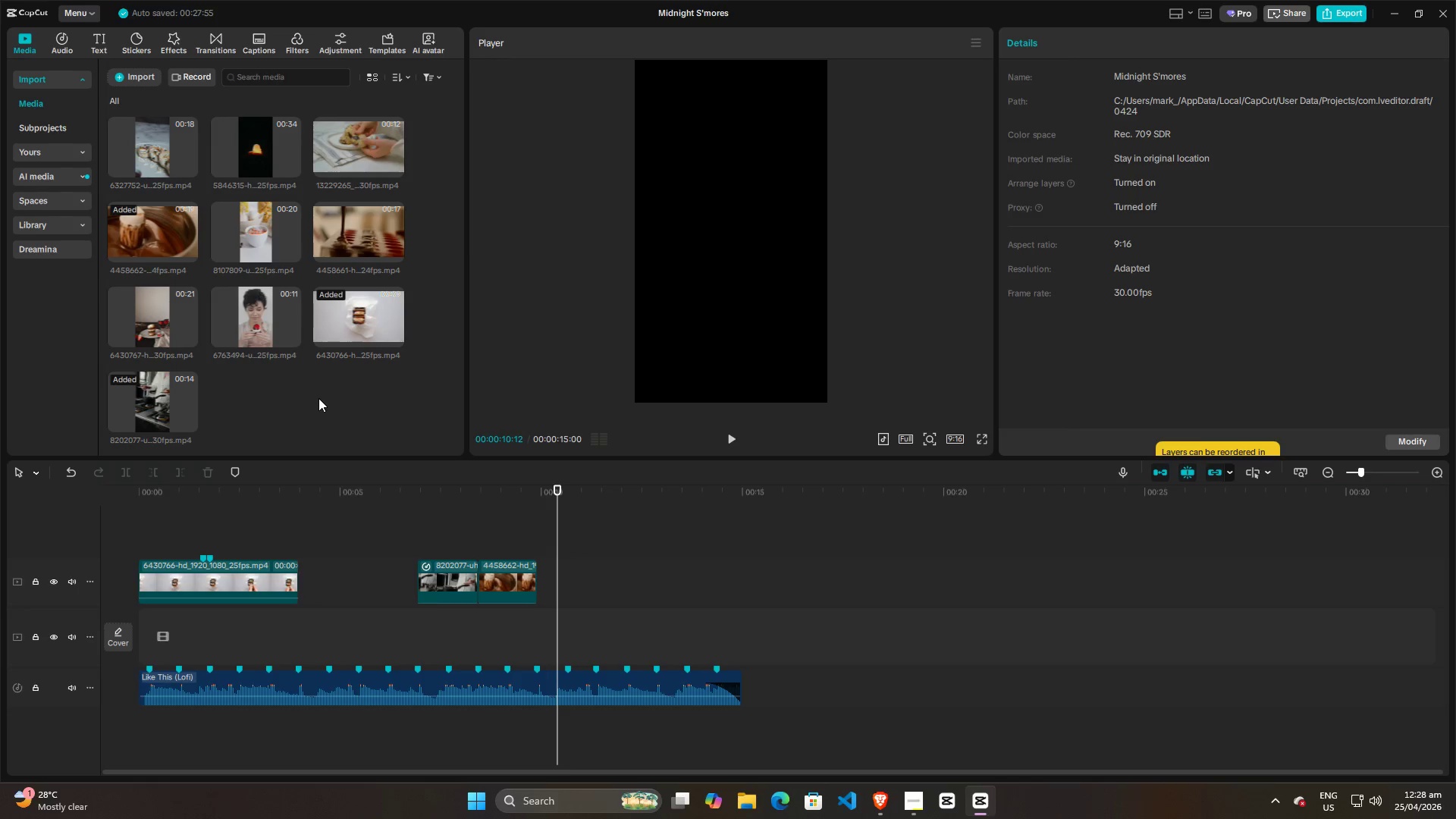 
left_click([517, 592])
 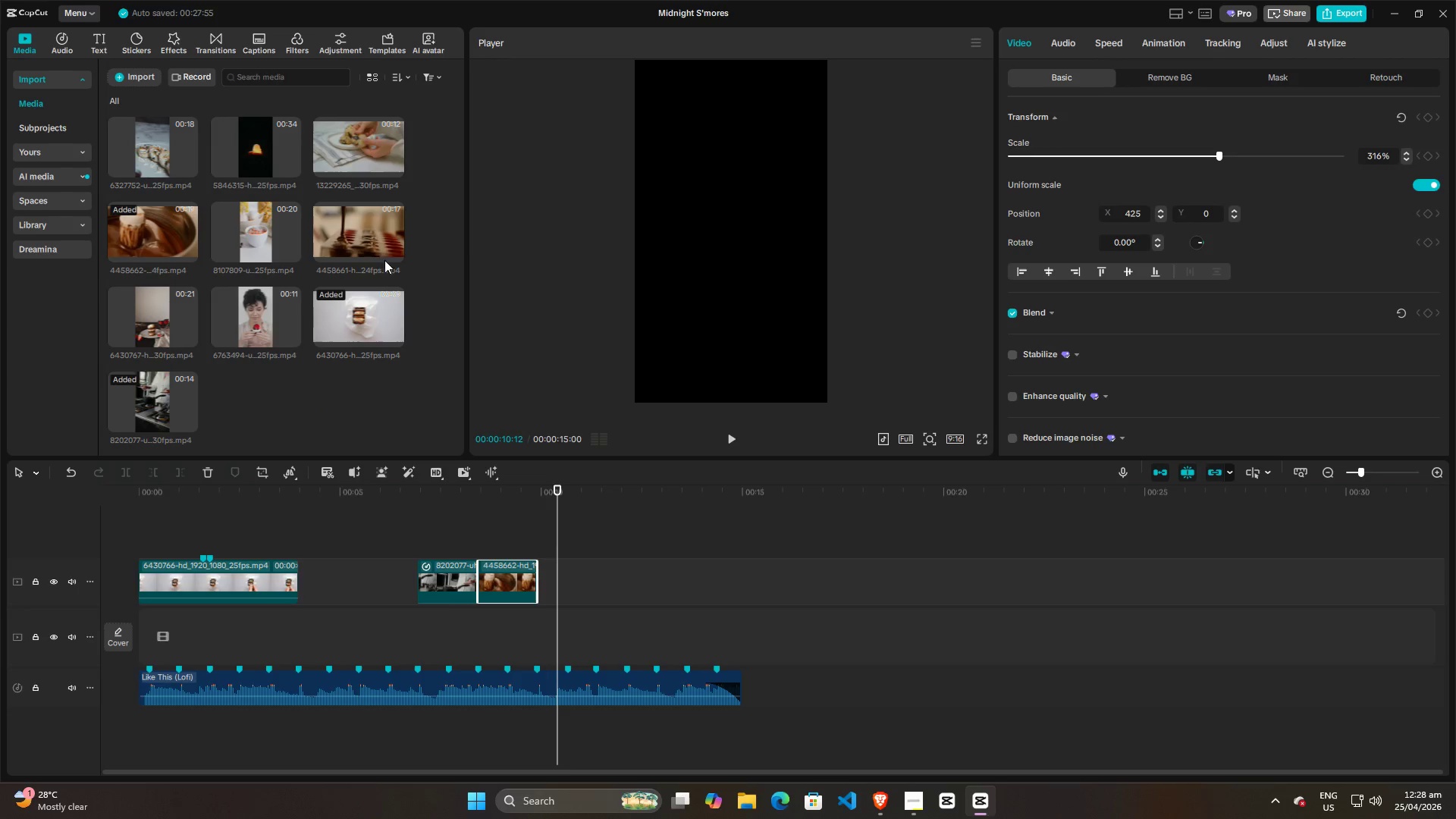 
key(Backspace)
 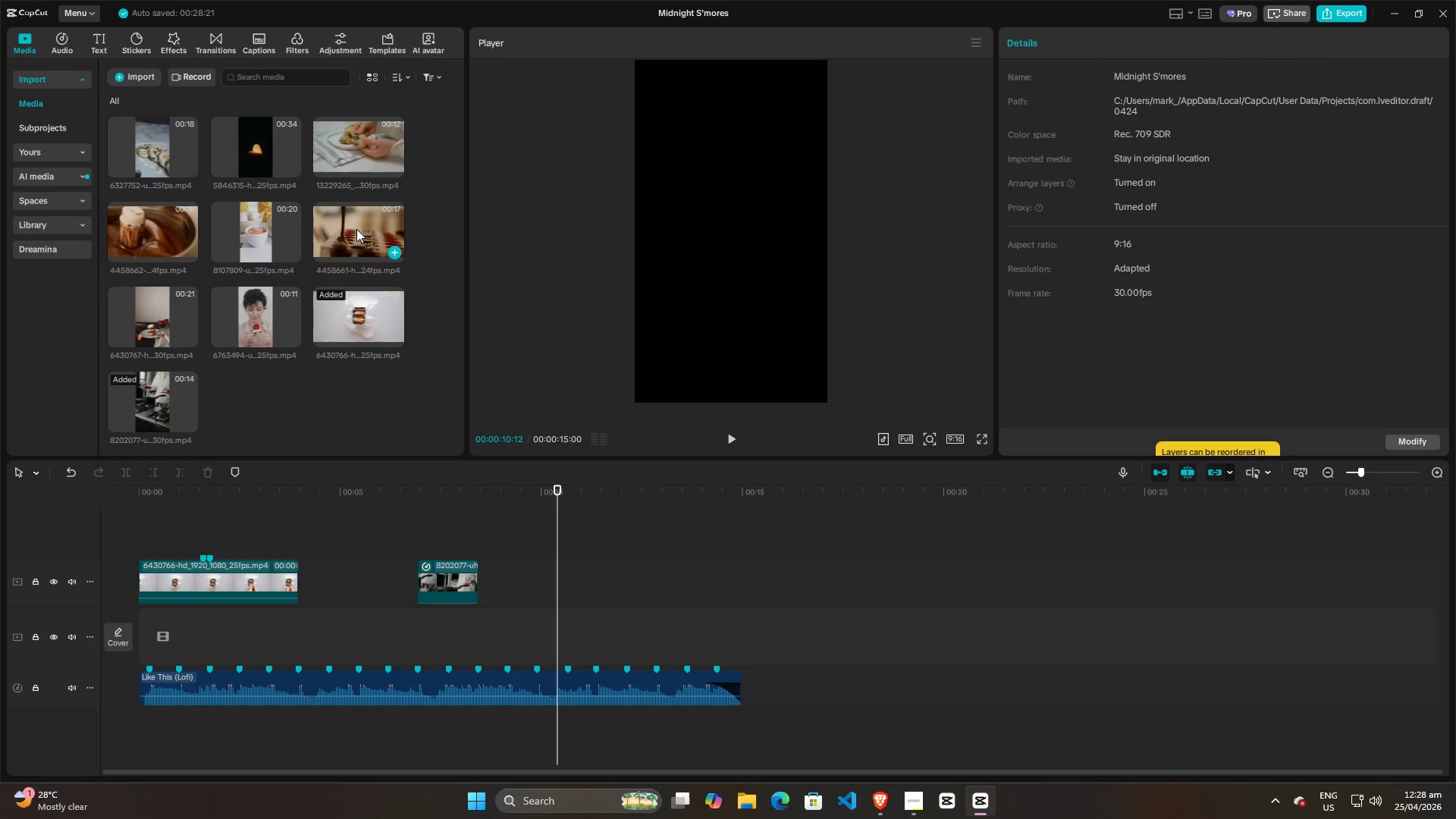 
left_click_drag(start_coordinate=[356, 228], to_coordinate=[476, 579])
 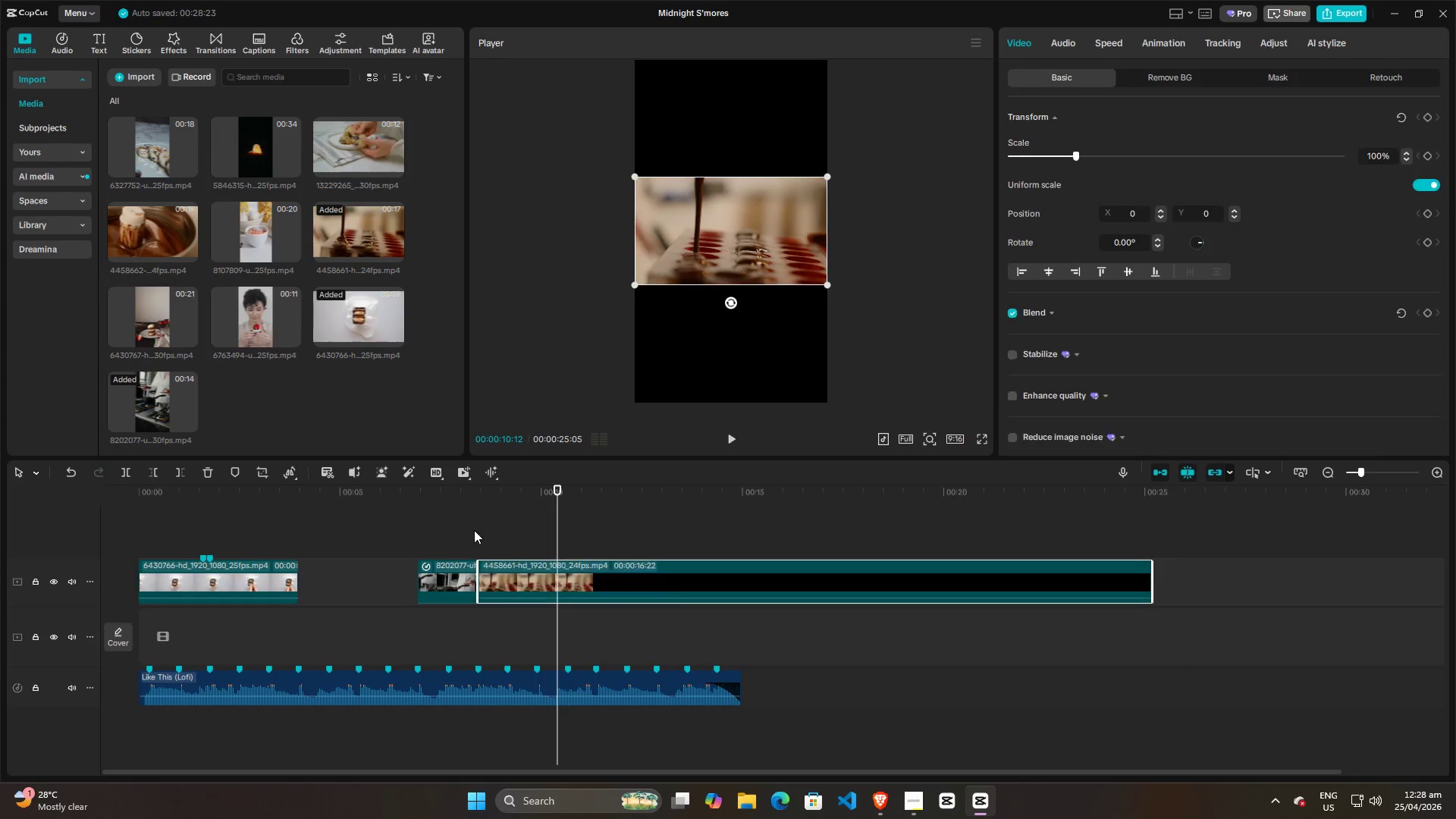 
left_click([473, 529])
 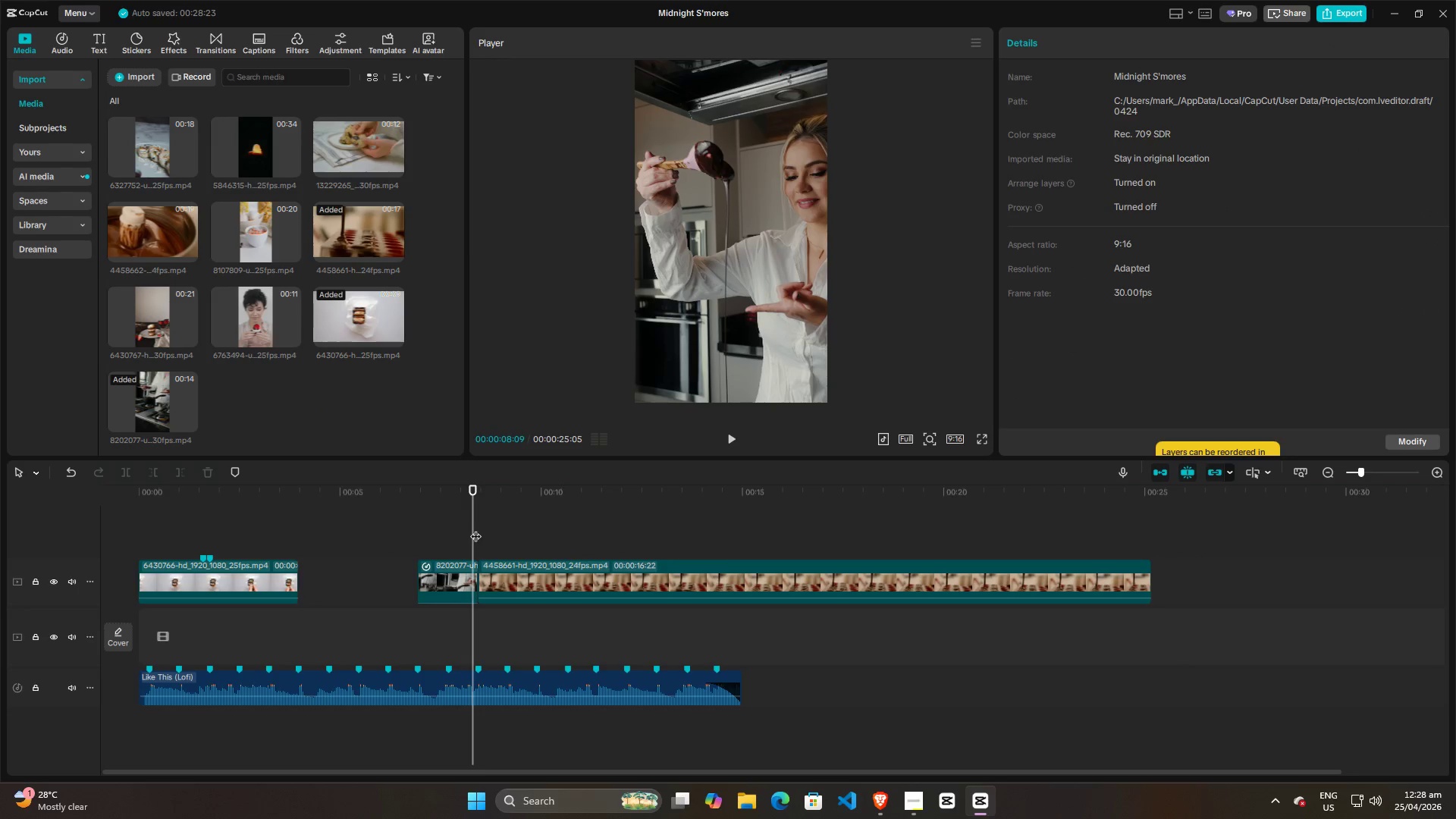 
left_click([476, 529])
 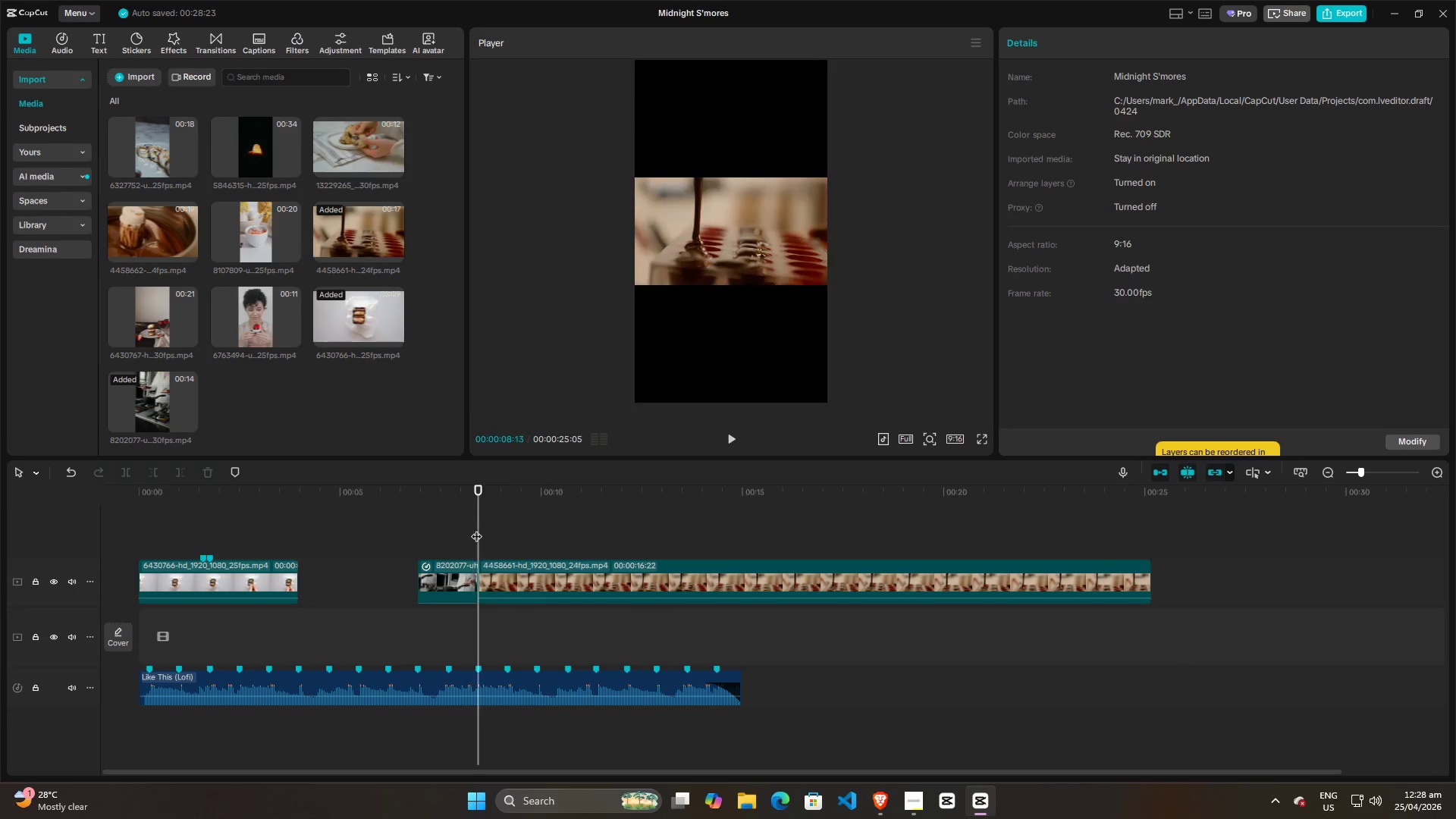 
key(Space)
 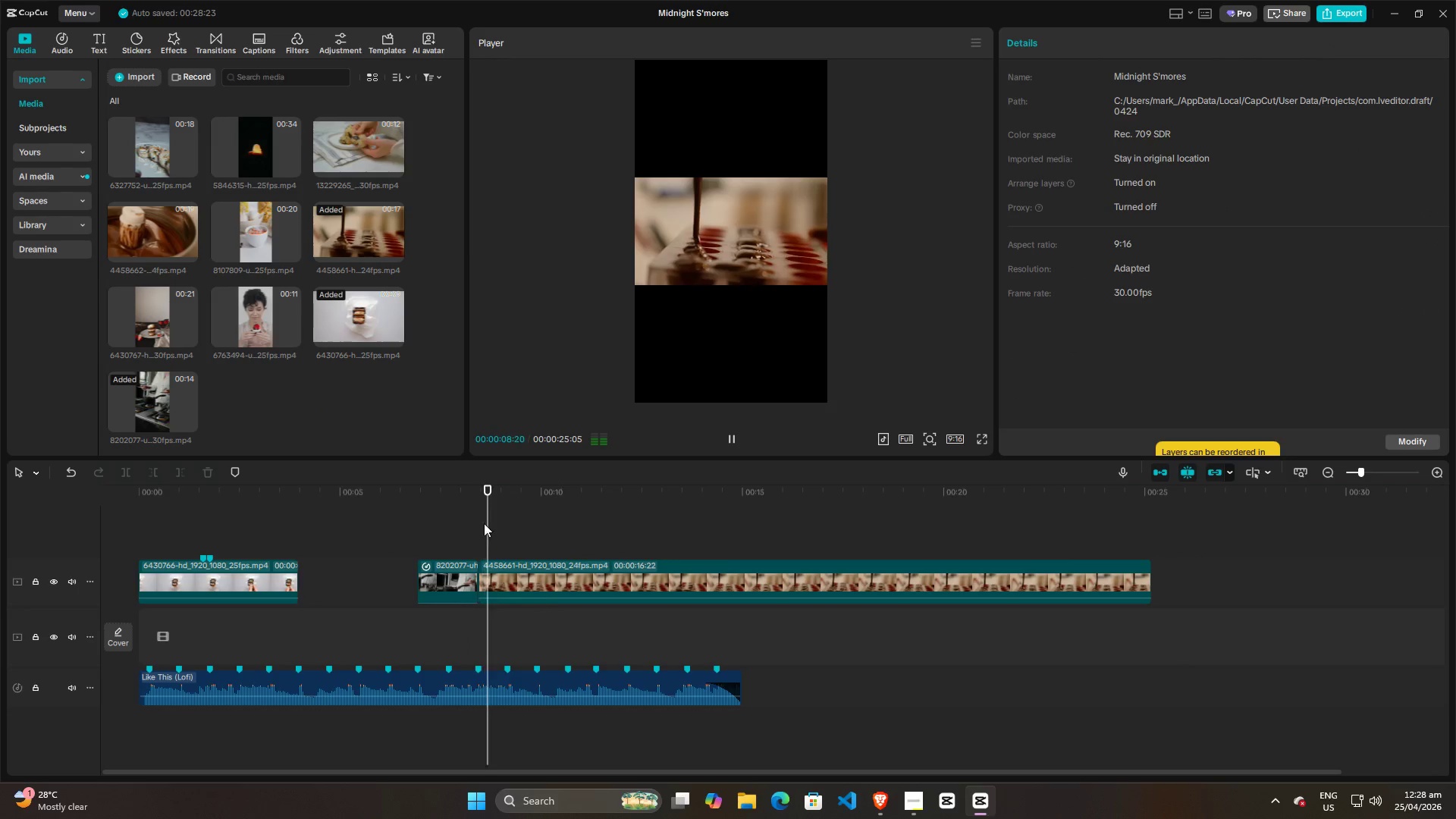 
key(Space)
 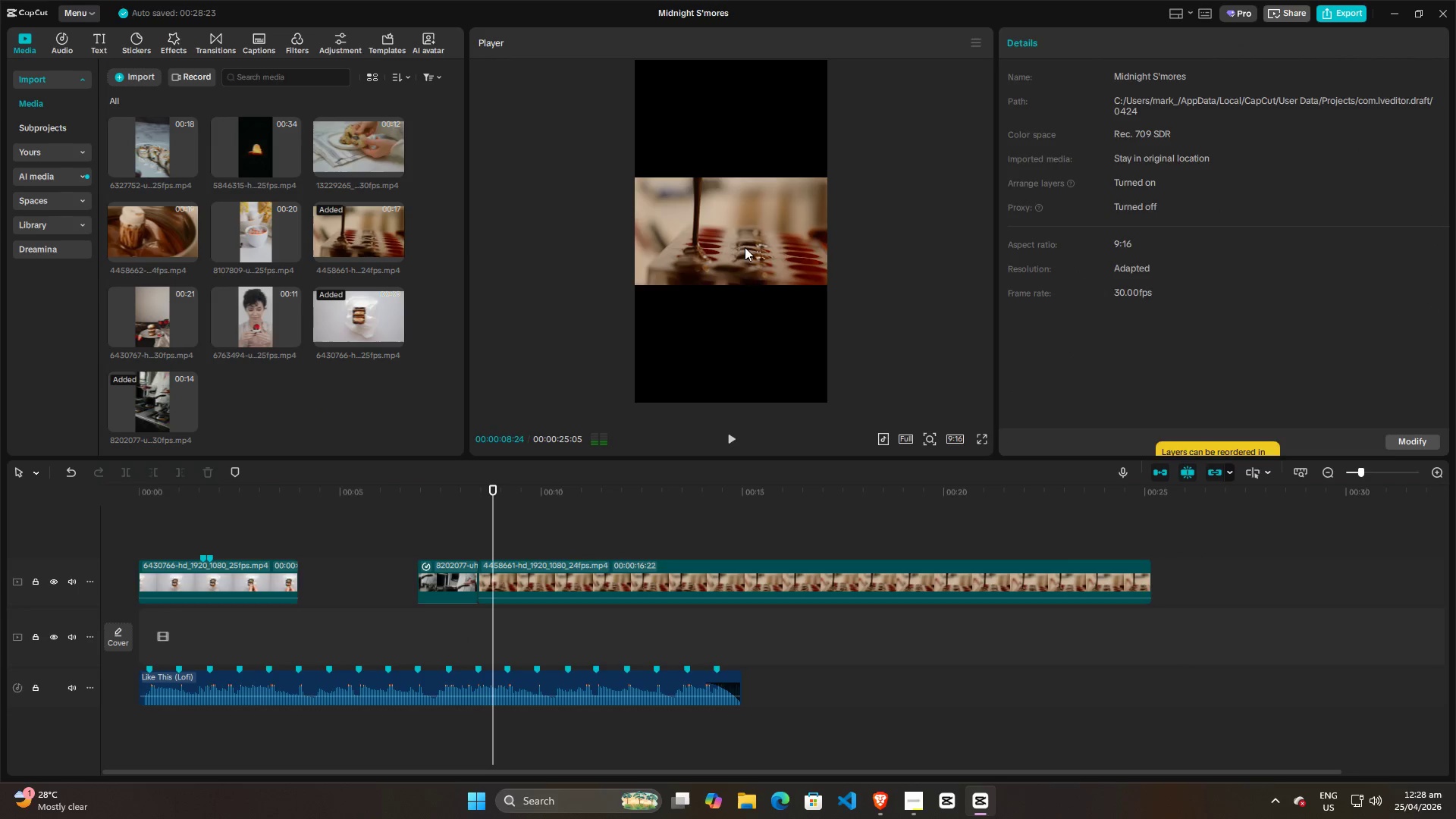 
left_click([745, 243])
 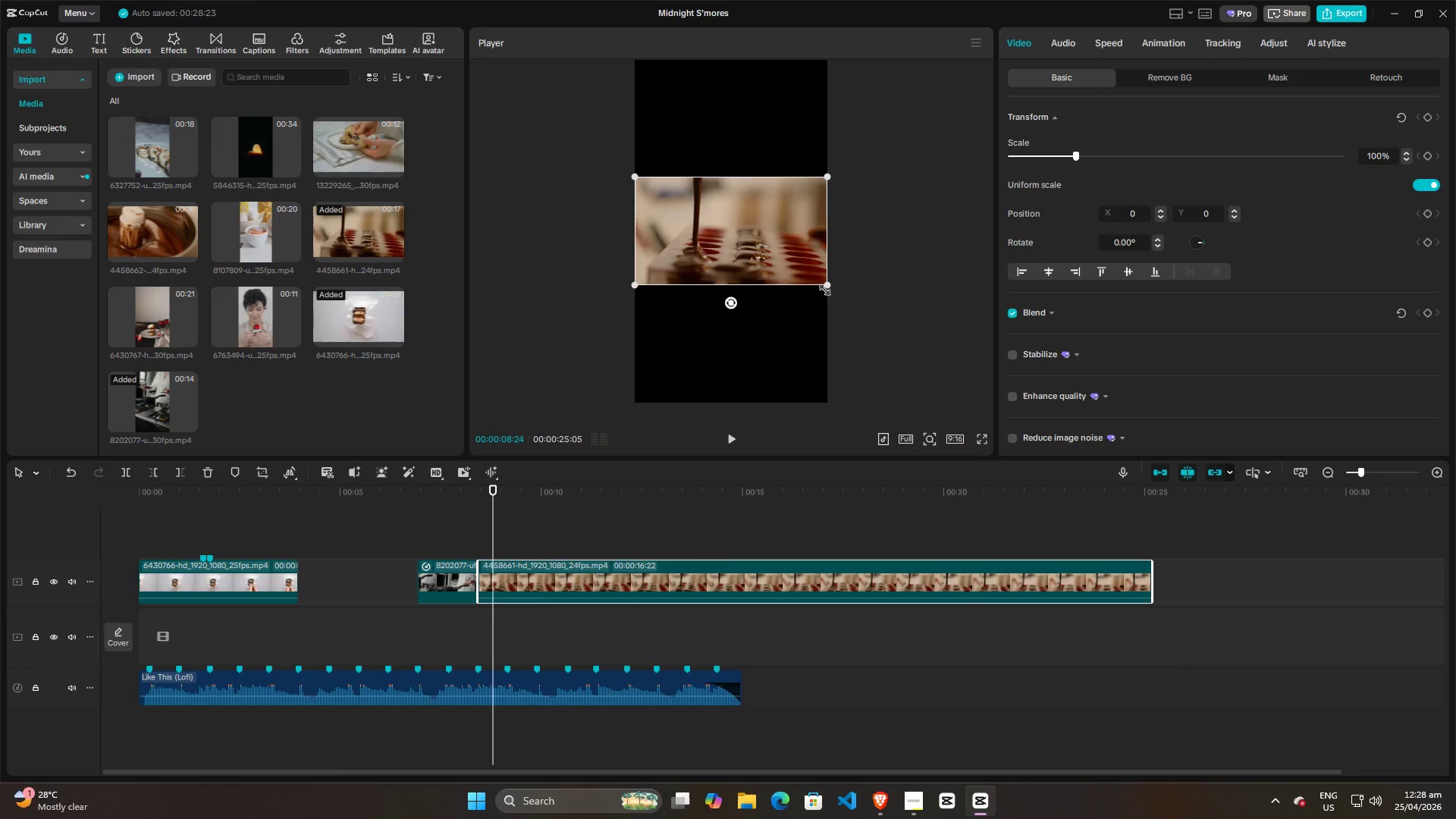 
left_click_drag(start_coordinate=[824, 285], to_coordinate=[1006, 661])
 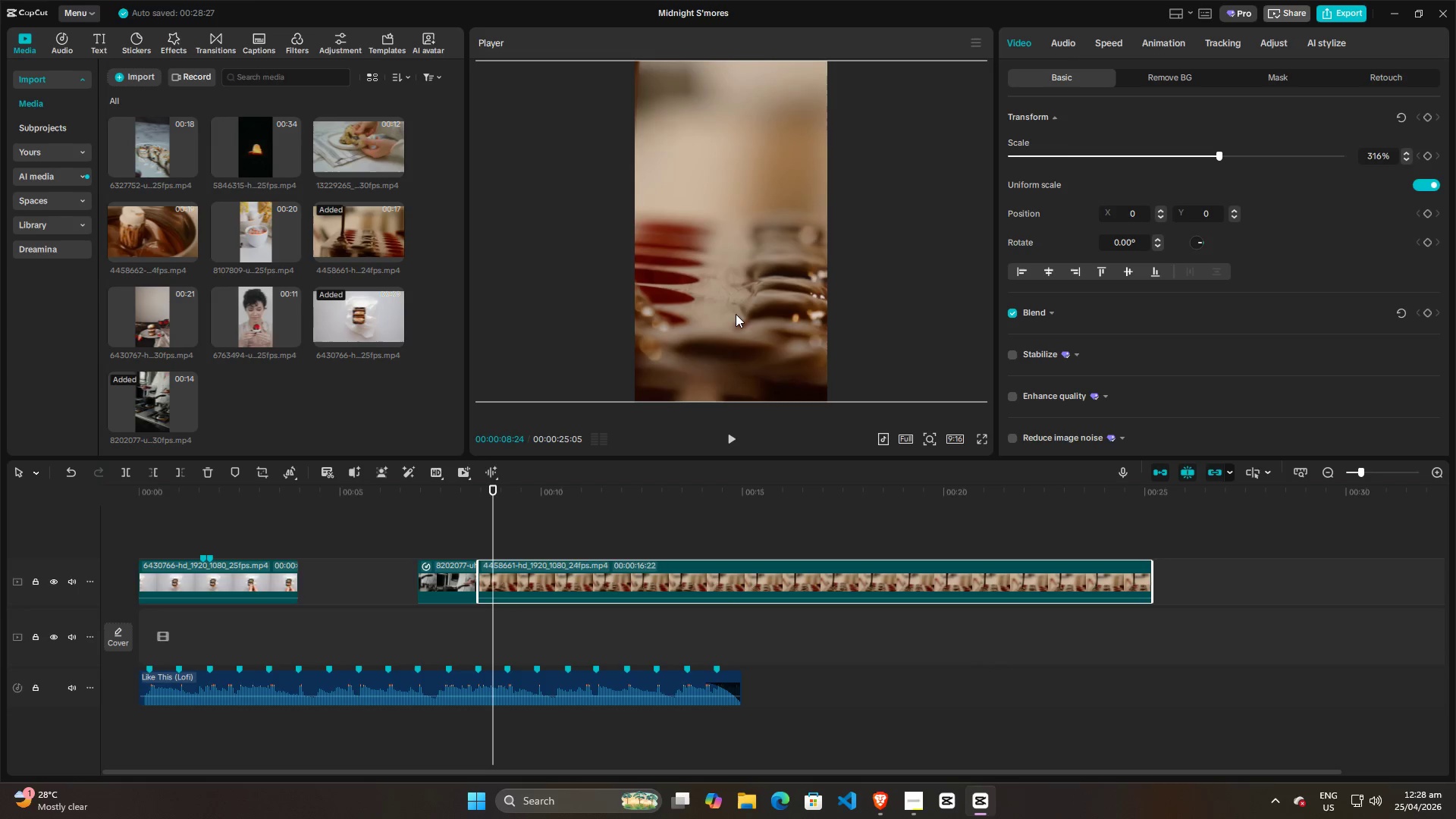 
left_click_drag(start_coordinate=[736, 314], to_coordinate=[792, 312])
 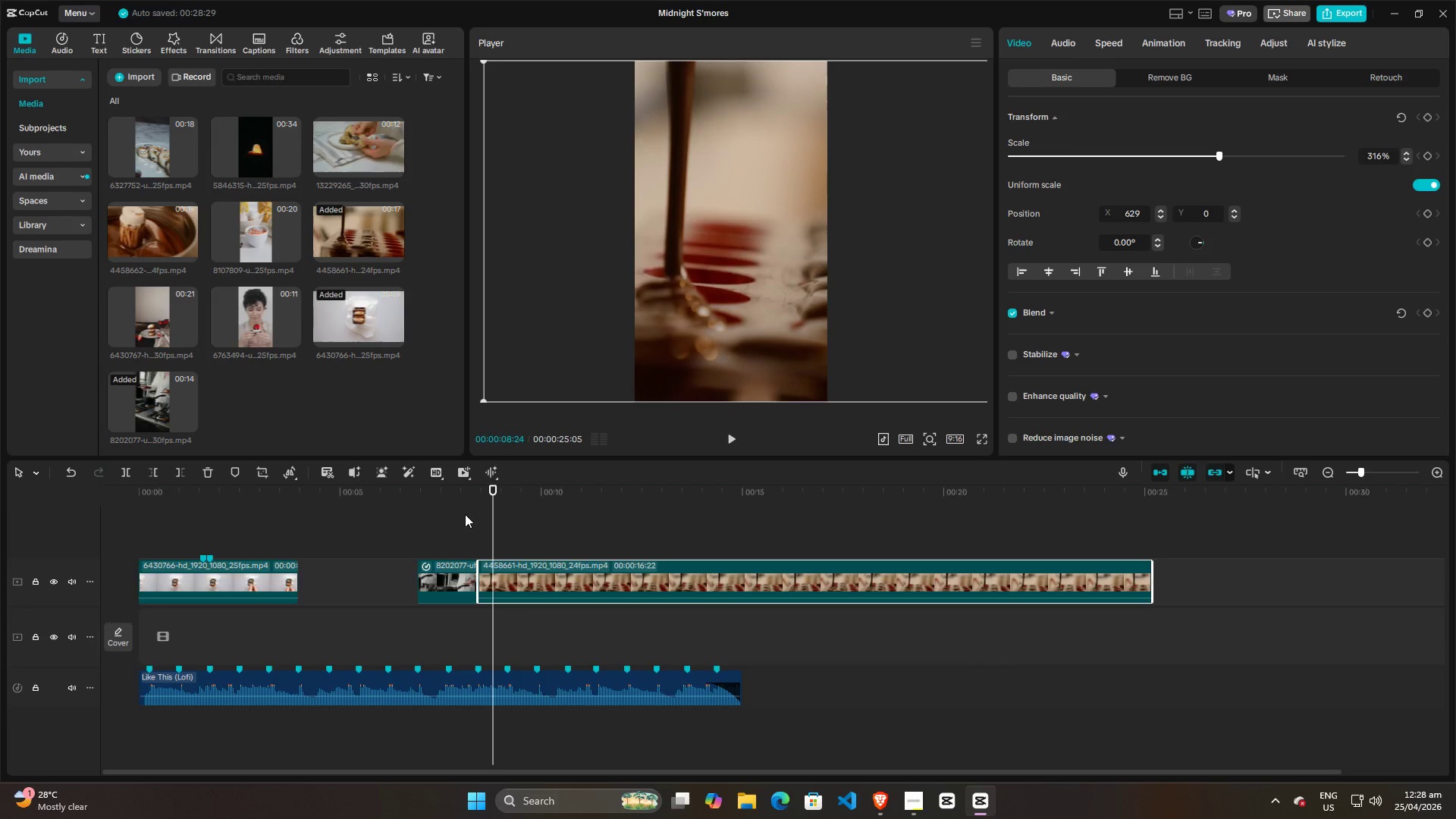 
left_click([439, 520])
 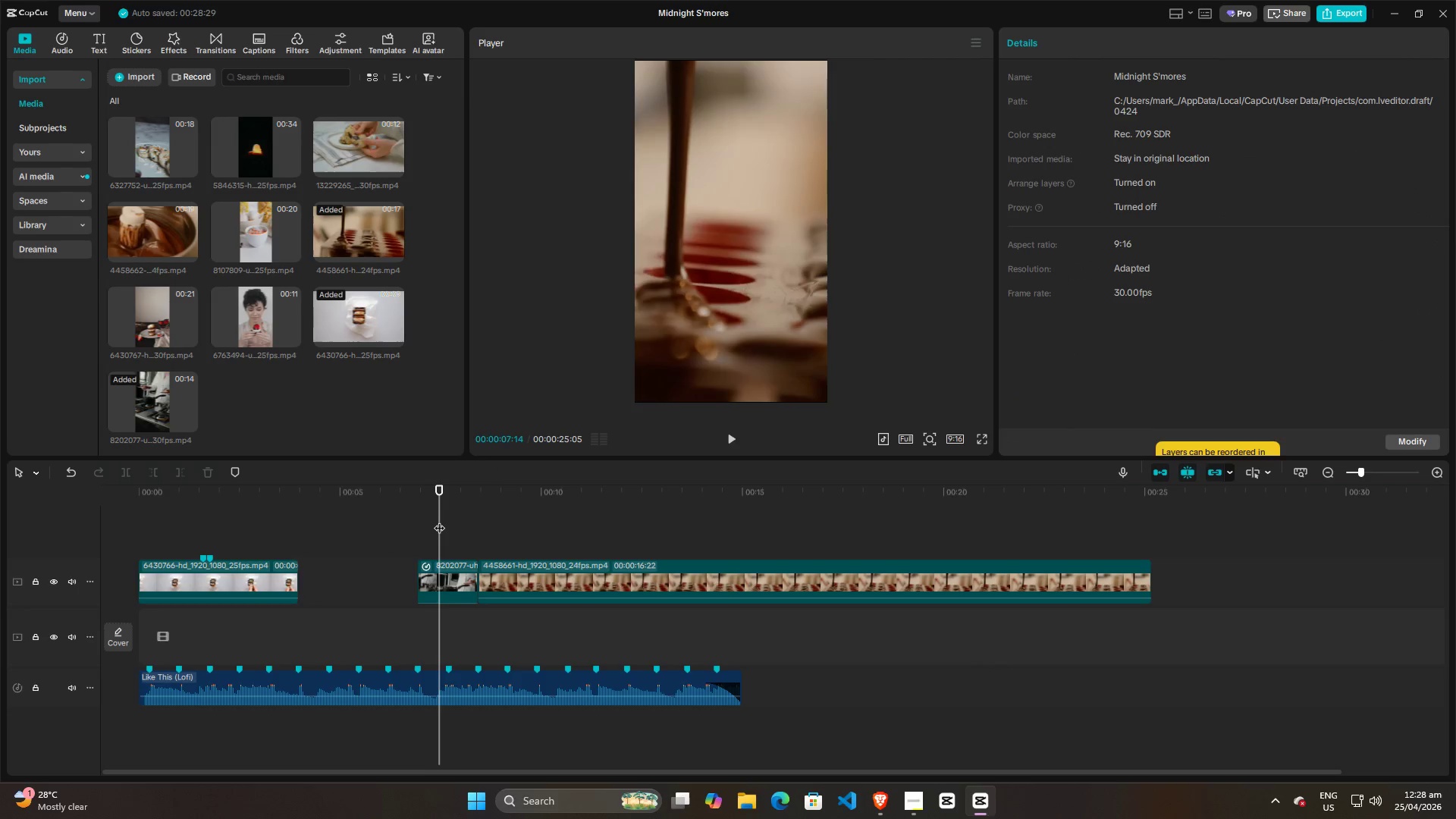 
key(Space)
 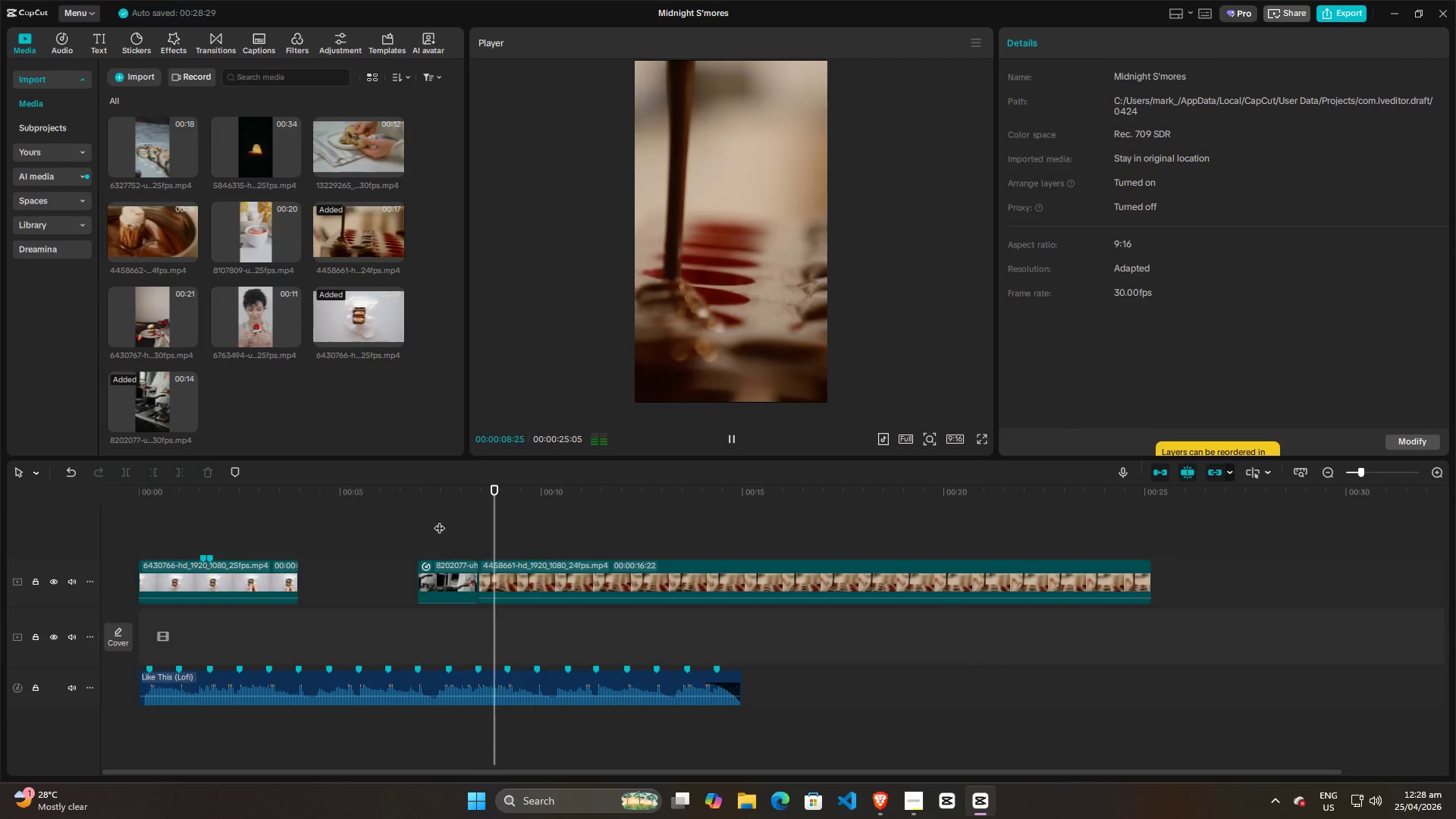 
key(Space)
 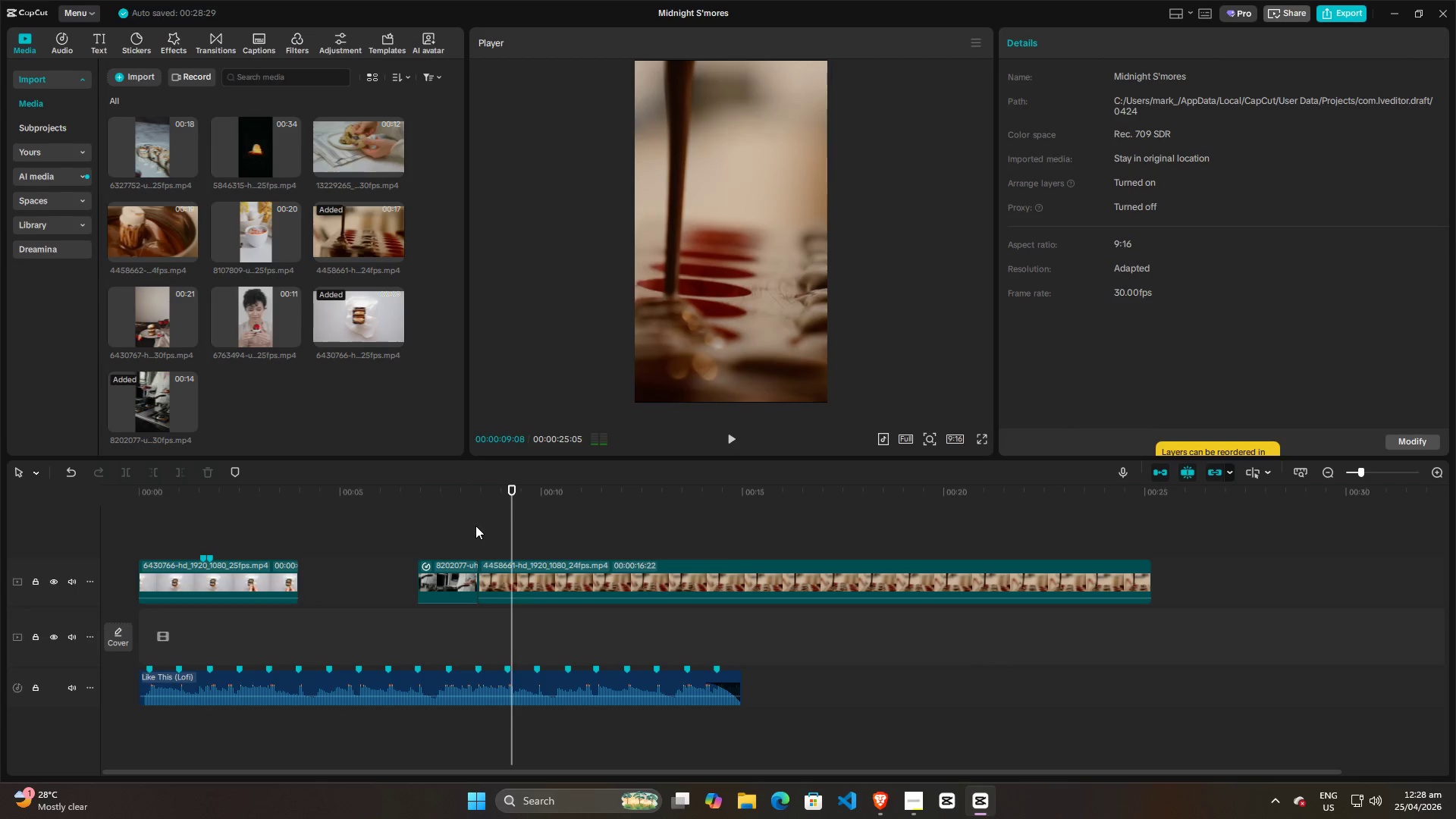 
key(Space)
 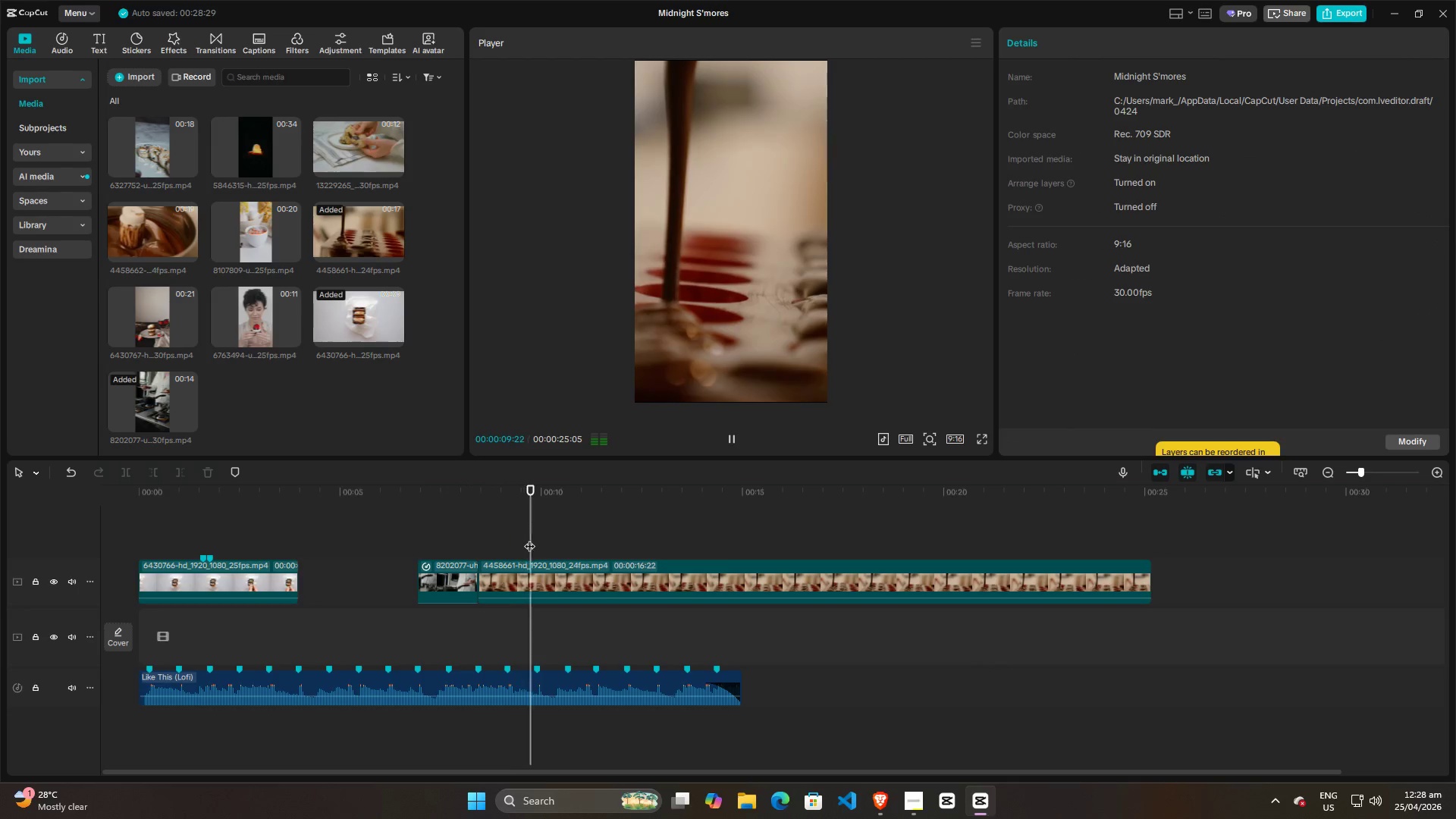 
key(Space)
 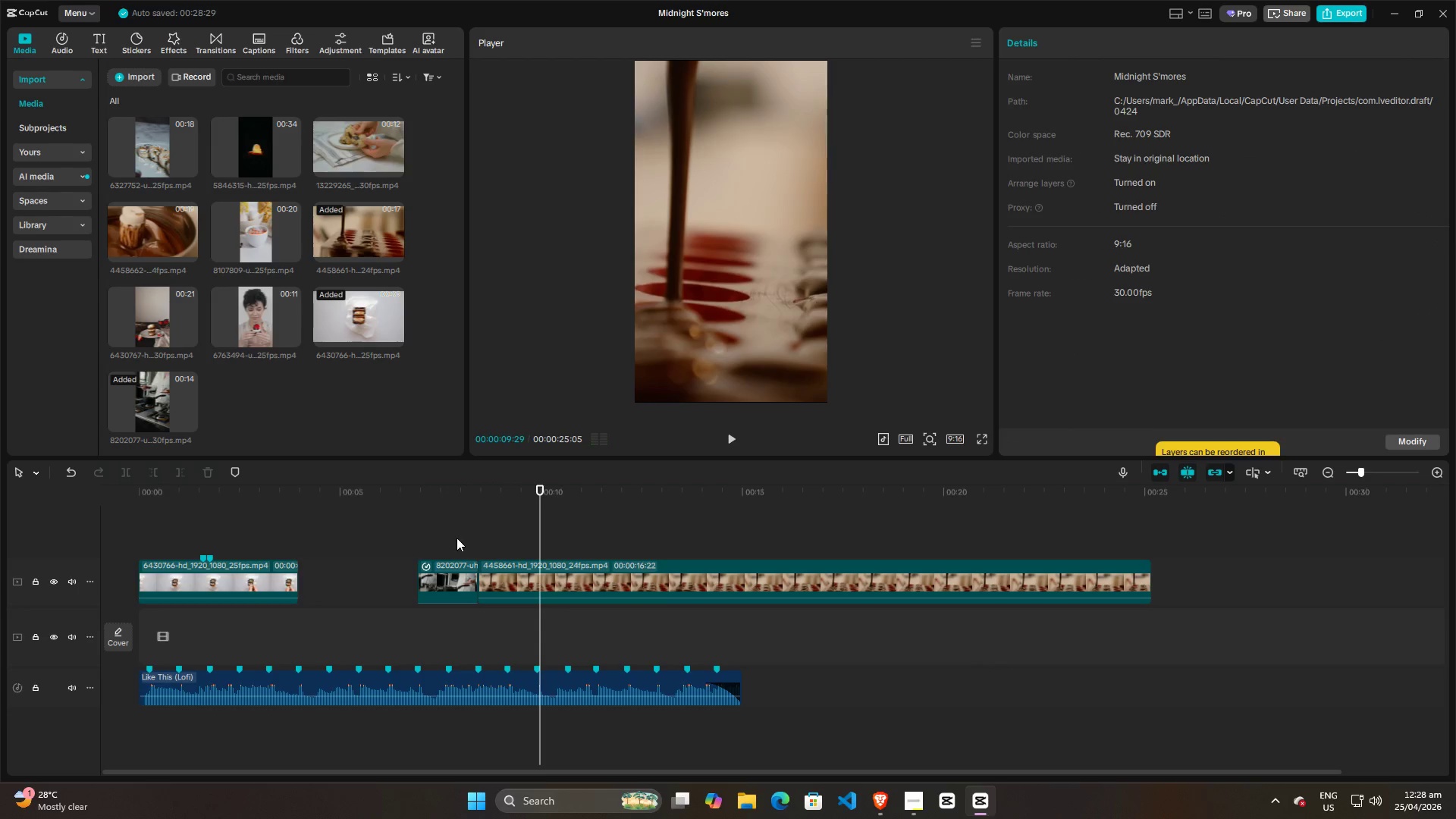 
left_click([453, 538])
 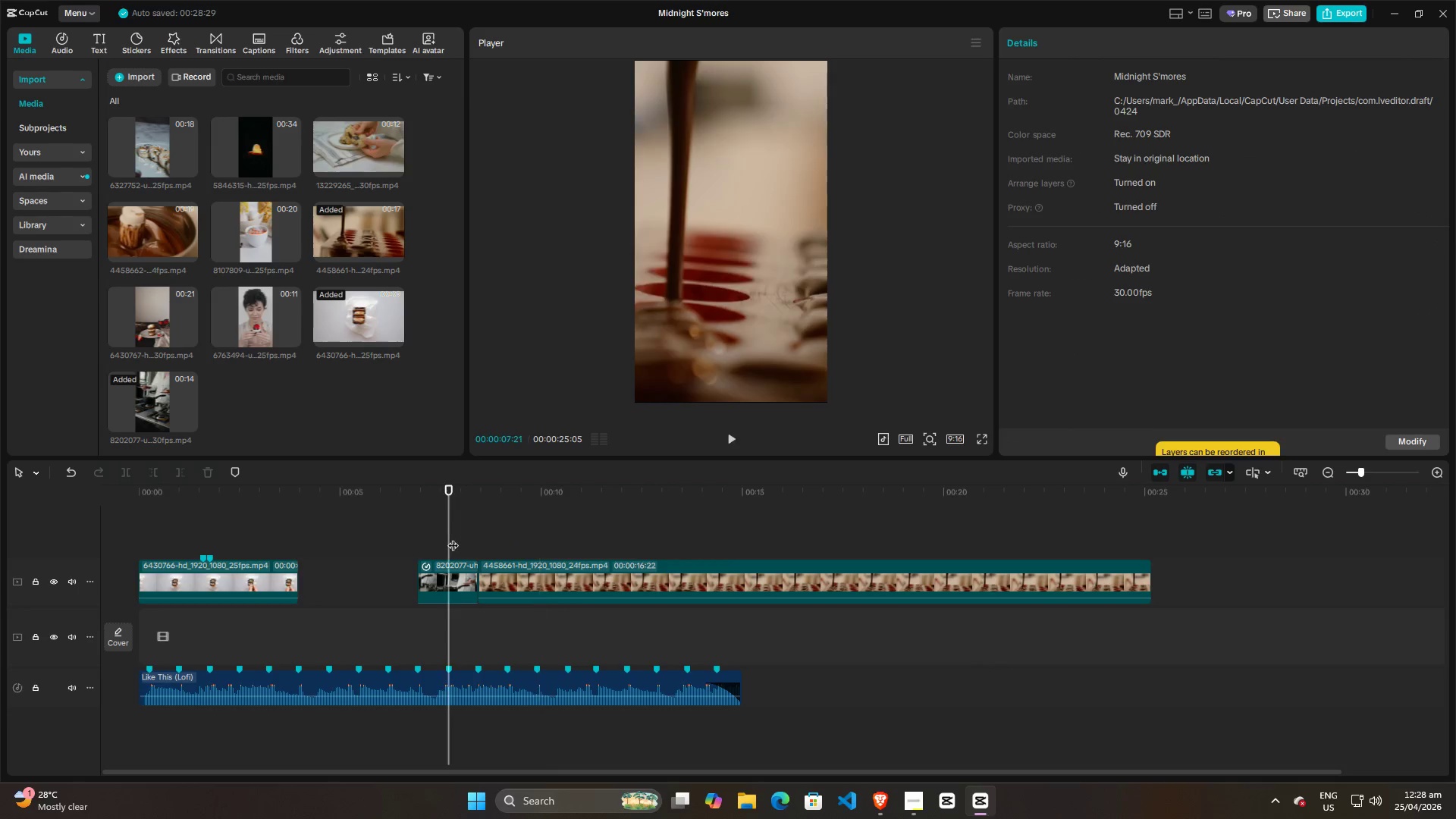 
key(Space)
 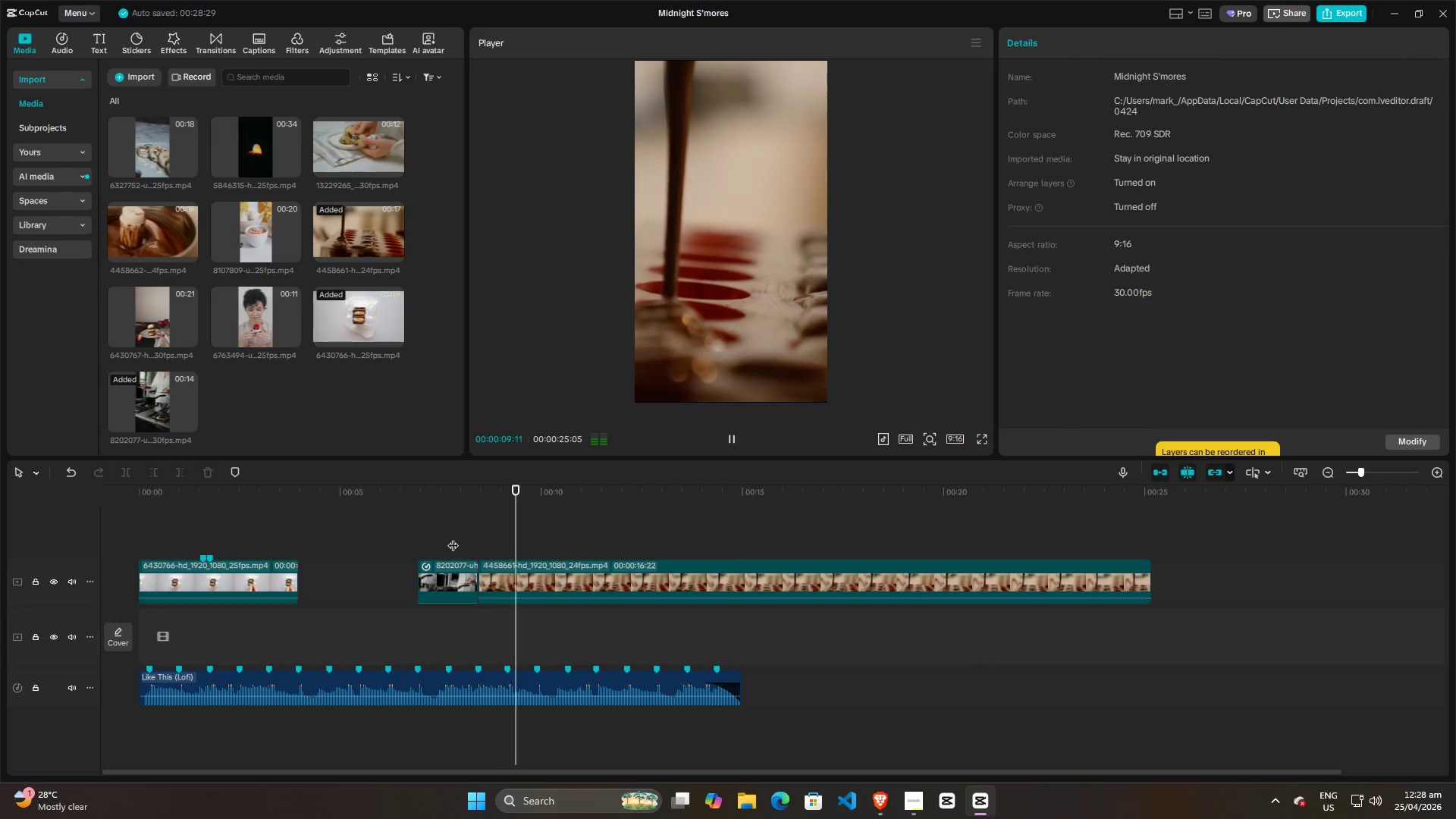 
key(Space)
 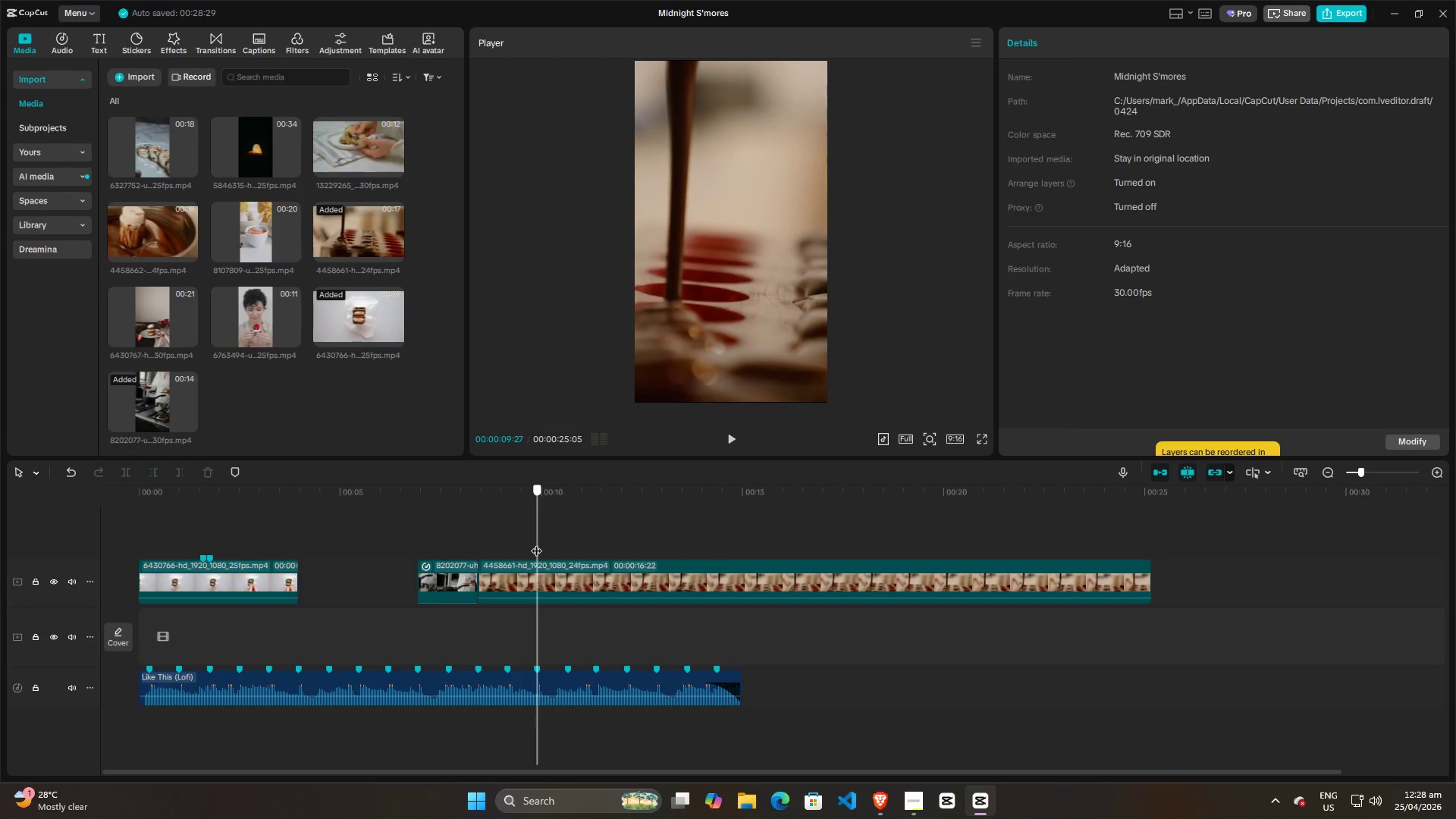 
left_click([534, 579])
 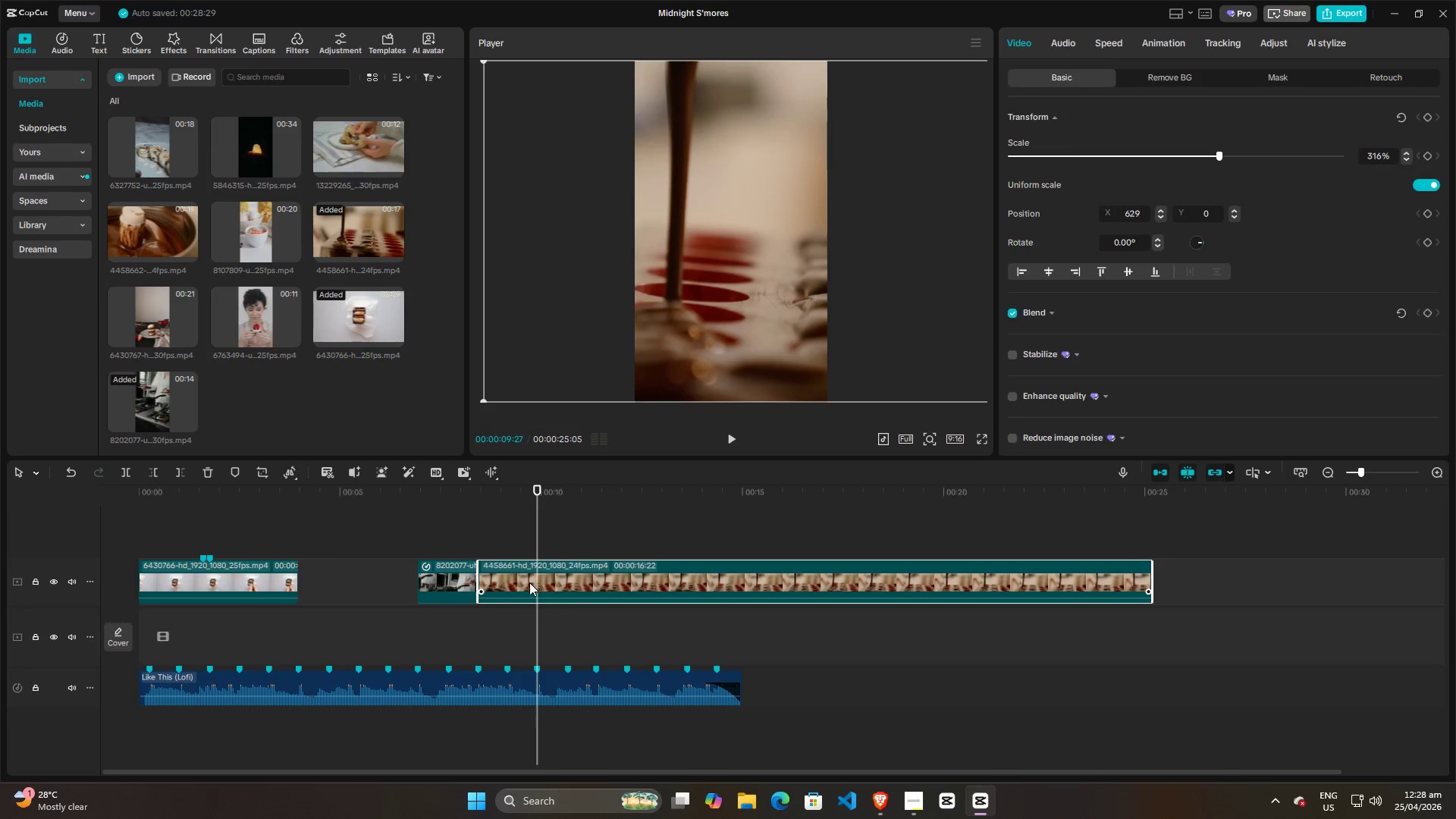 
key(W)
 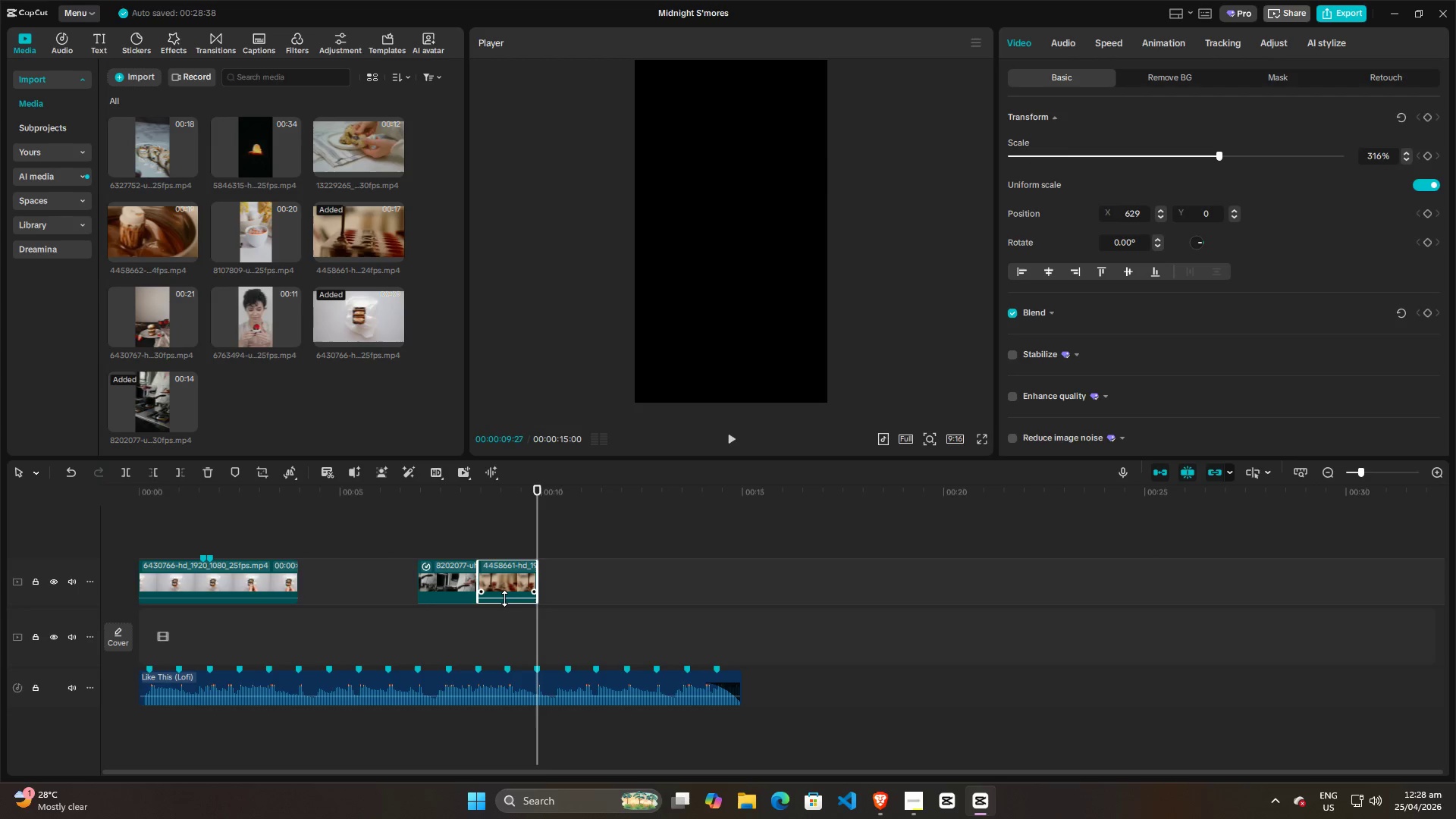 
left_click_drag(start_coordinate=[504, 598], to_coordinate=[504, 614])
 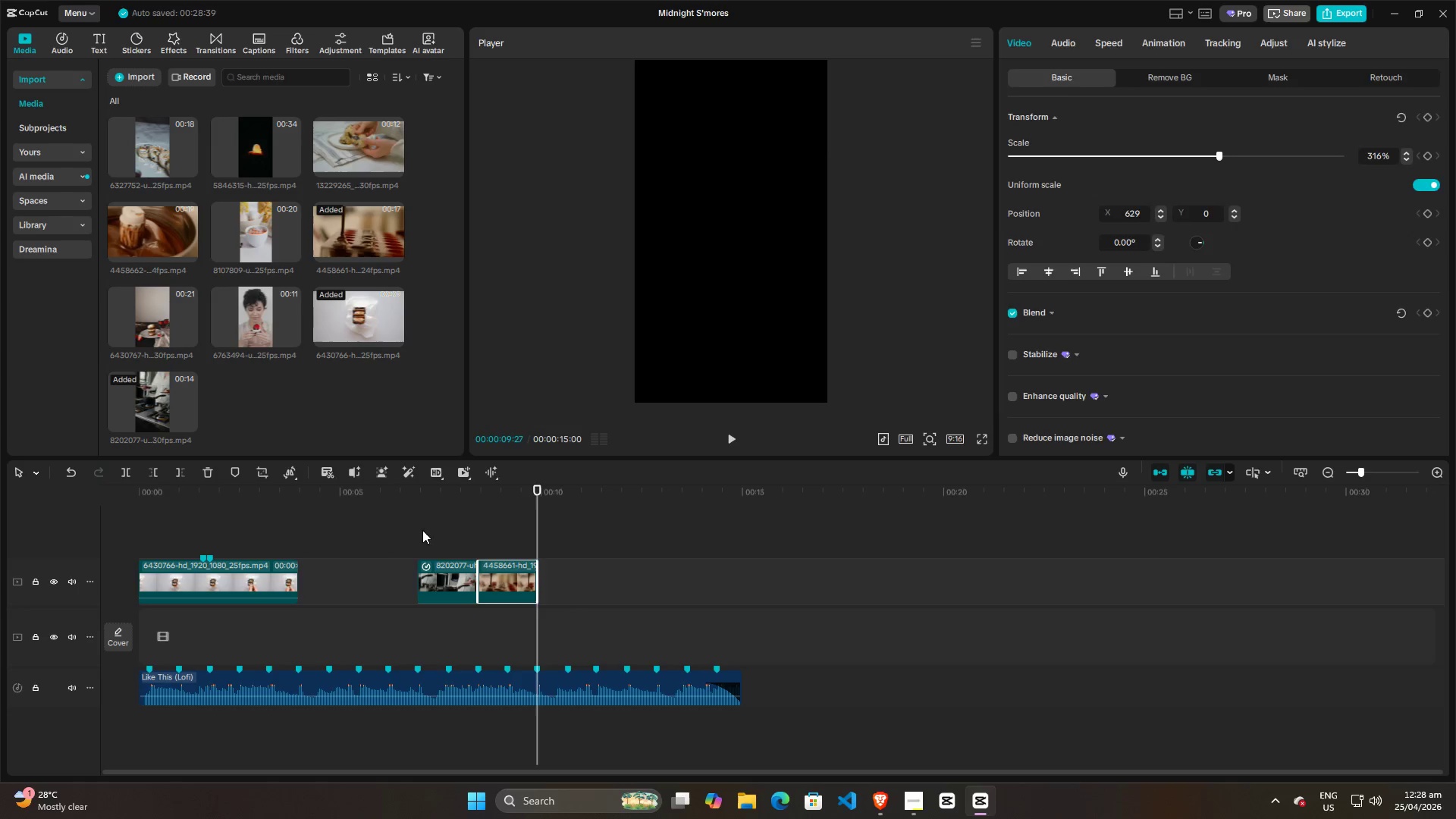 
double_click([420, 529])
 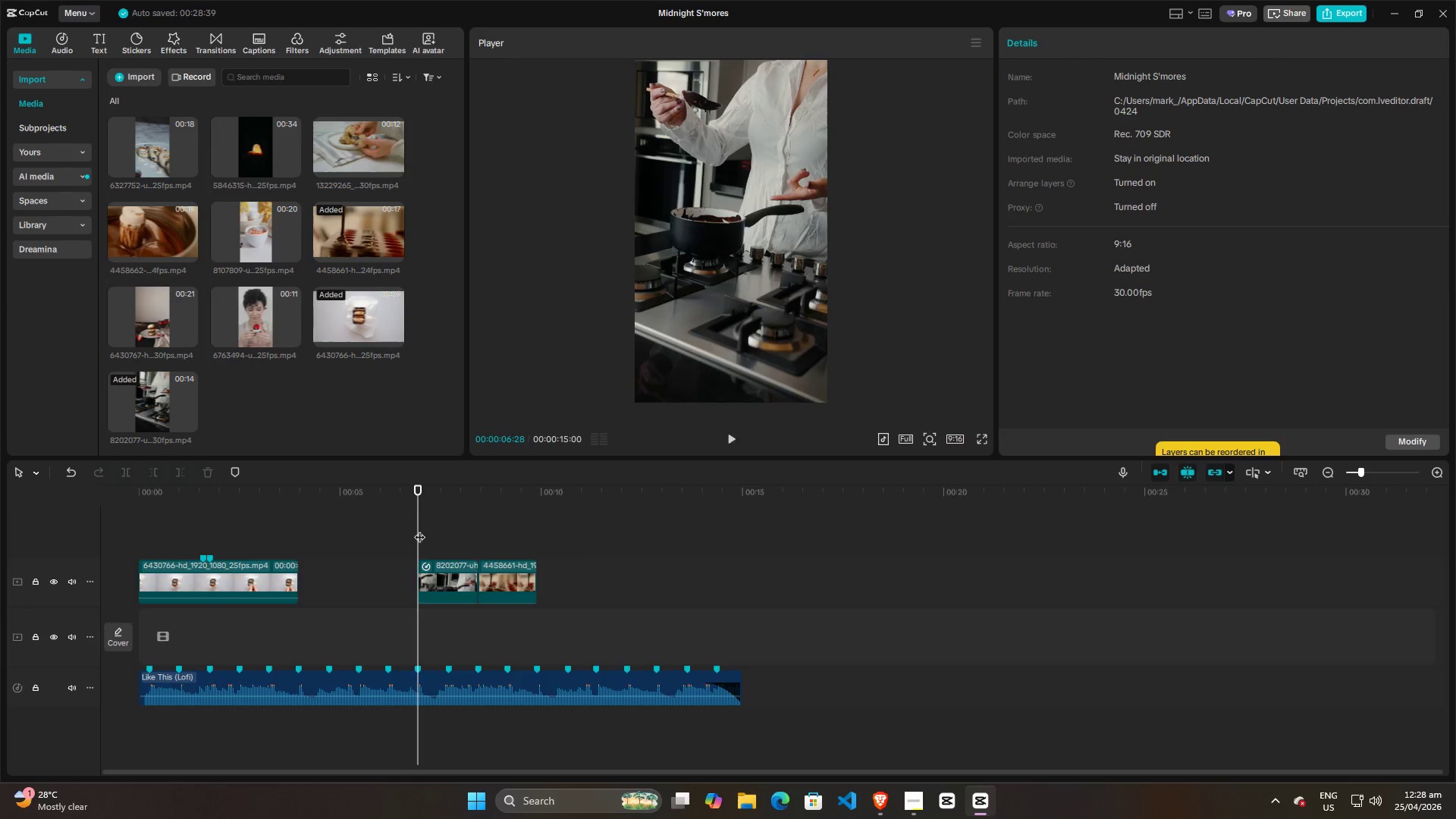 
key(Space)
 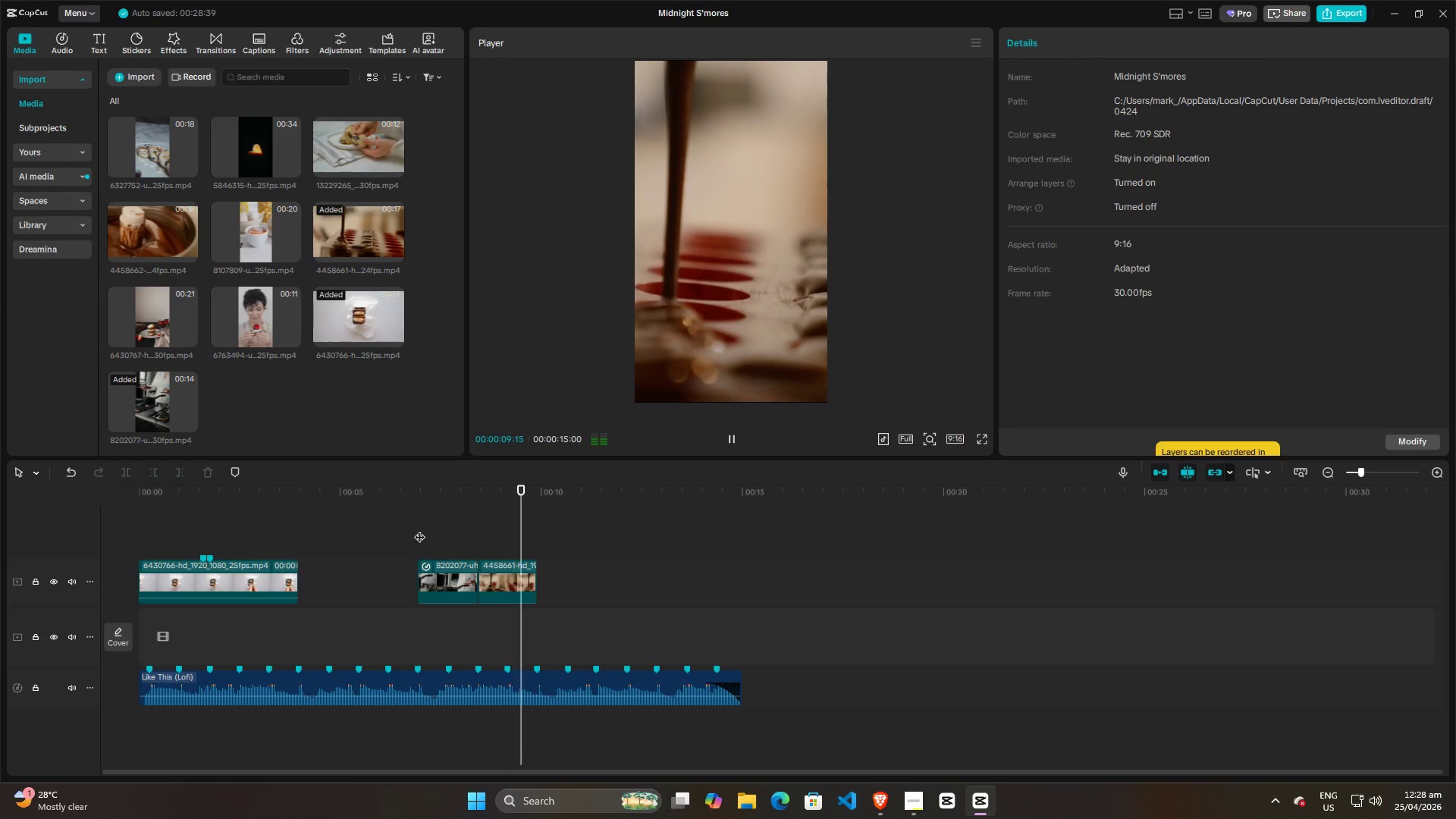 
key(Space)
 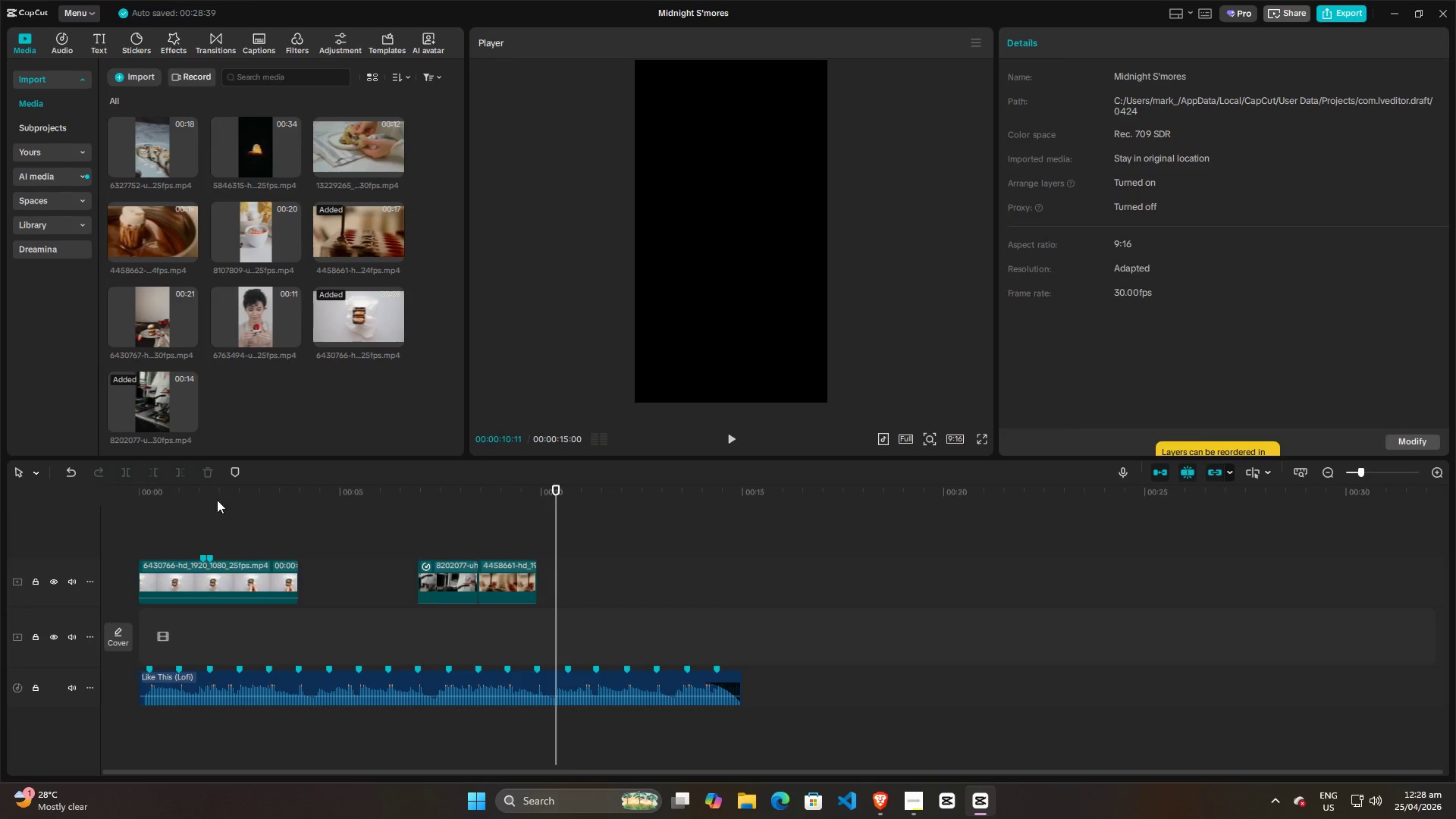 
left_click([189, 577])
 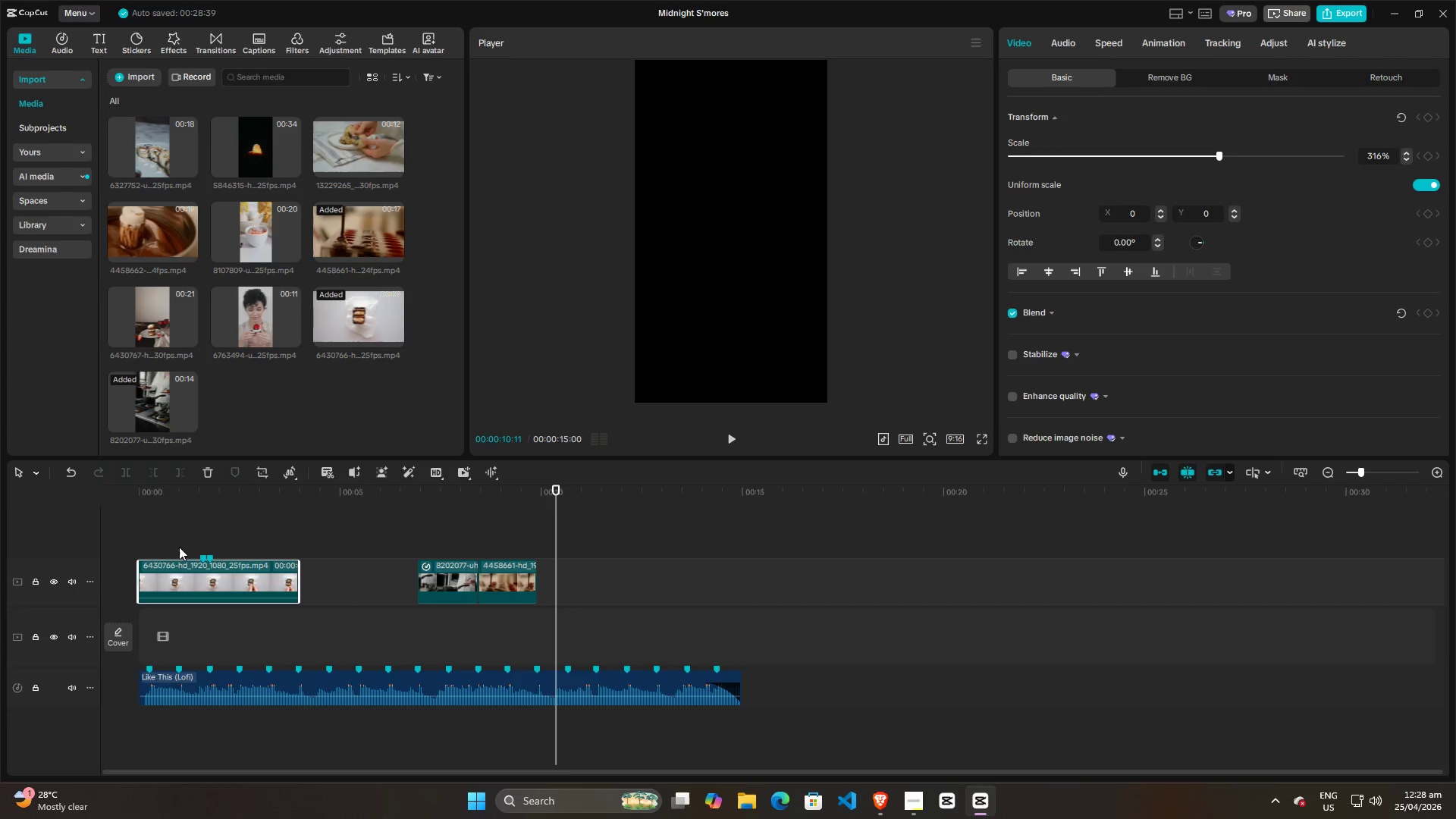 
left_click([143, 537])
 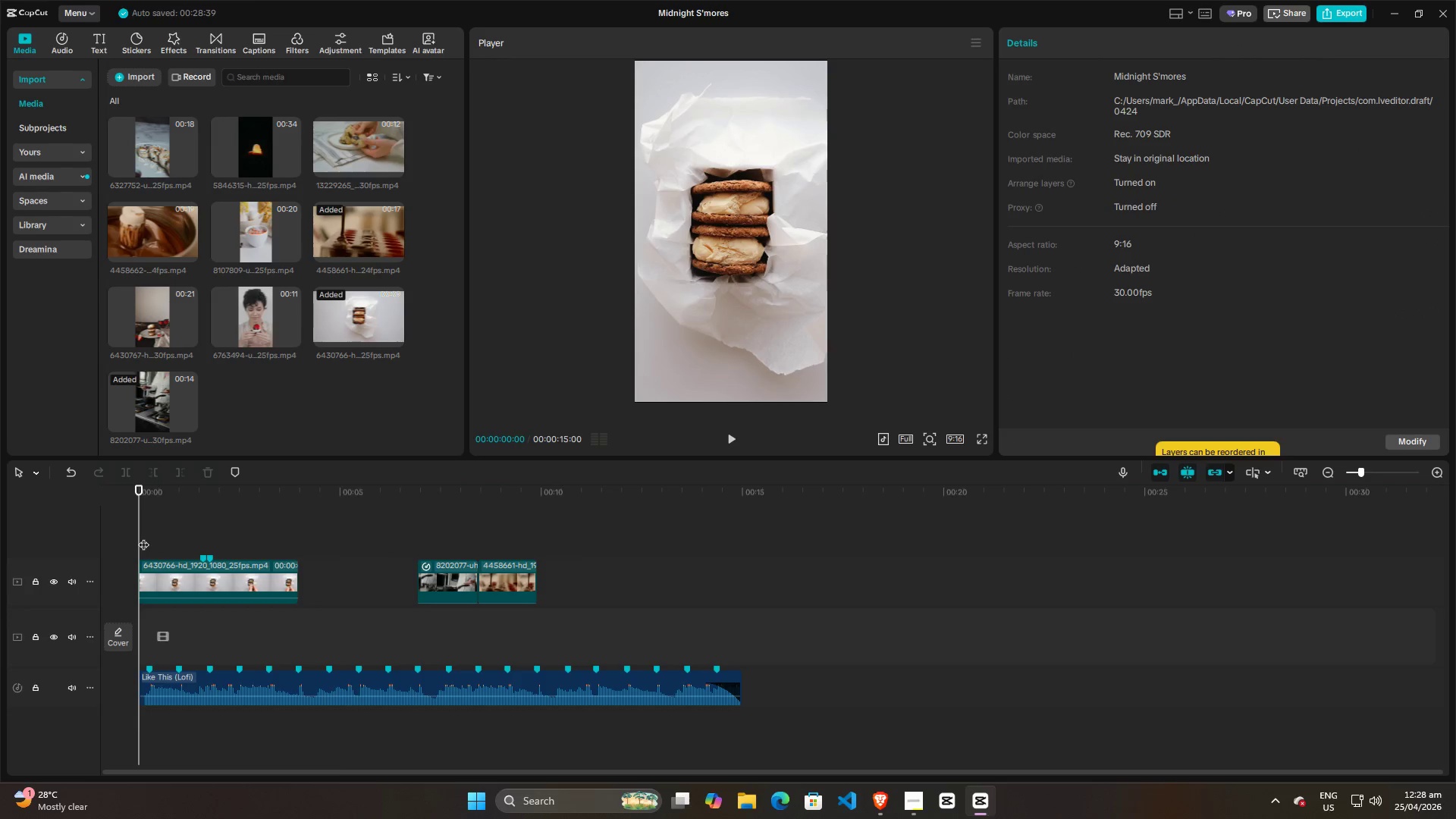 
left_click_drag(start_coordinate=[143, 537], to_coordinate=[137, 537])
 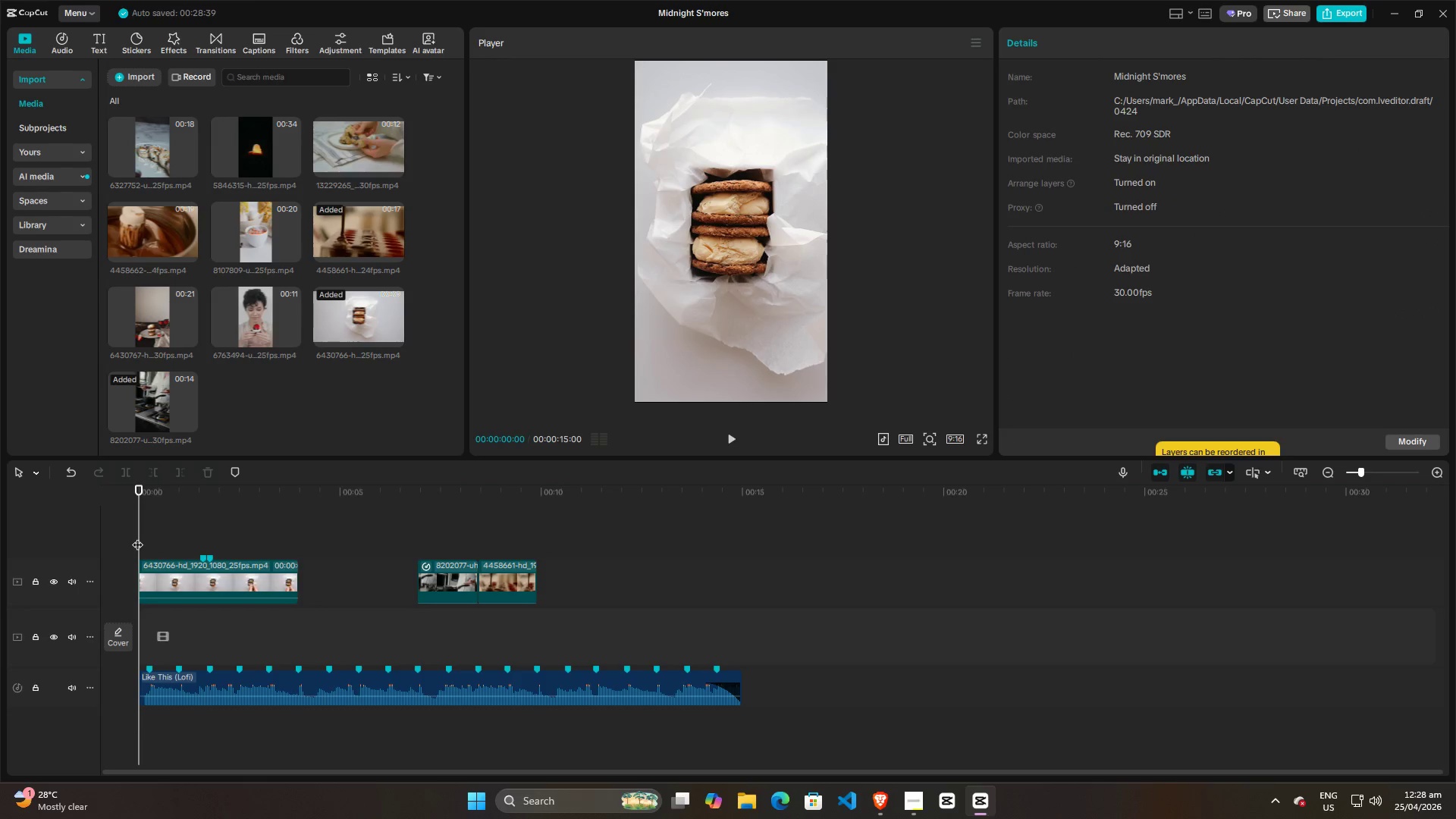 
key(Space)
 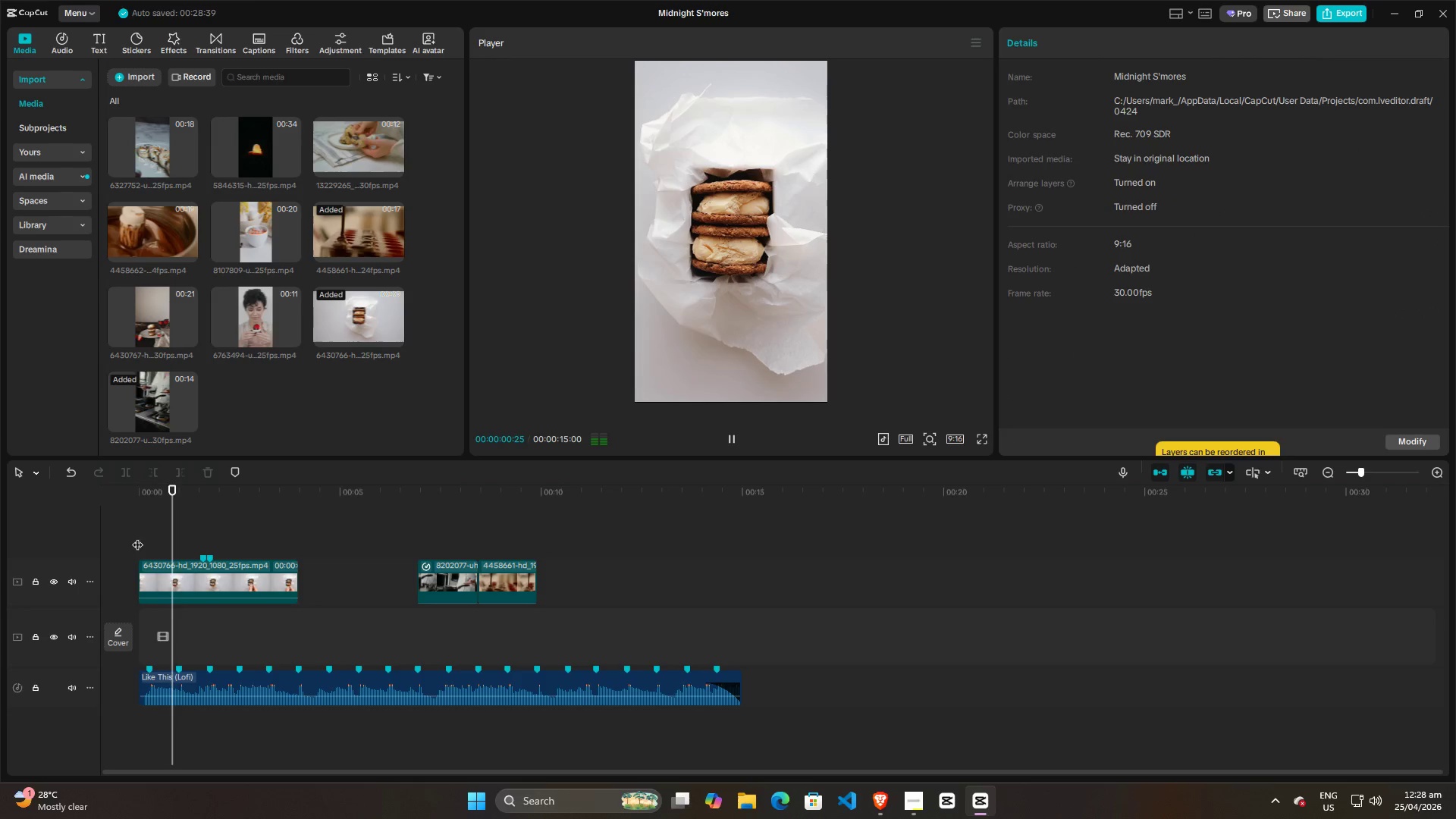 
key(Space)
 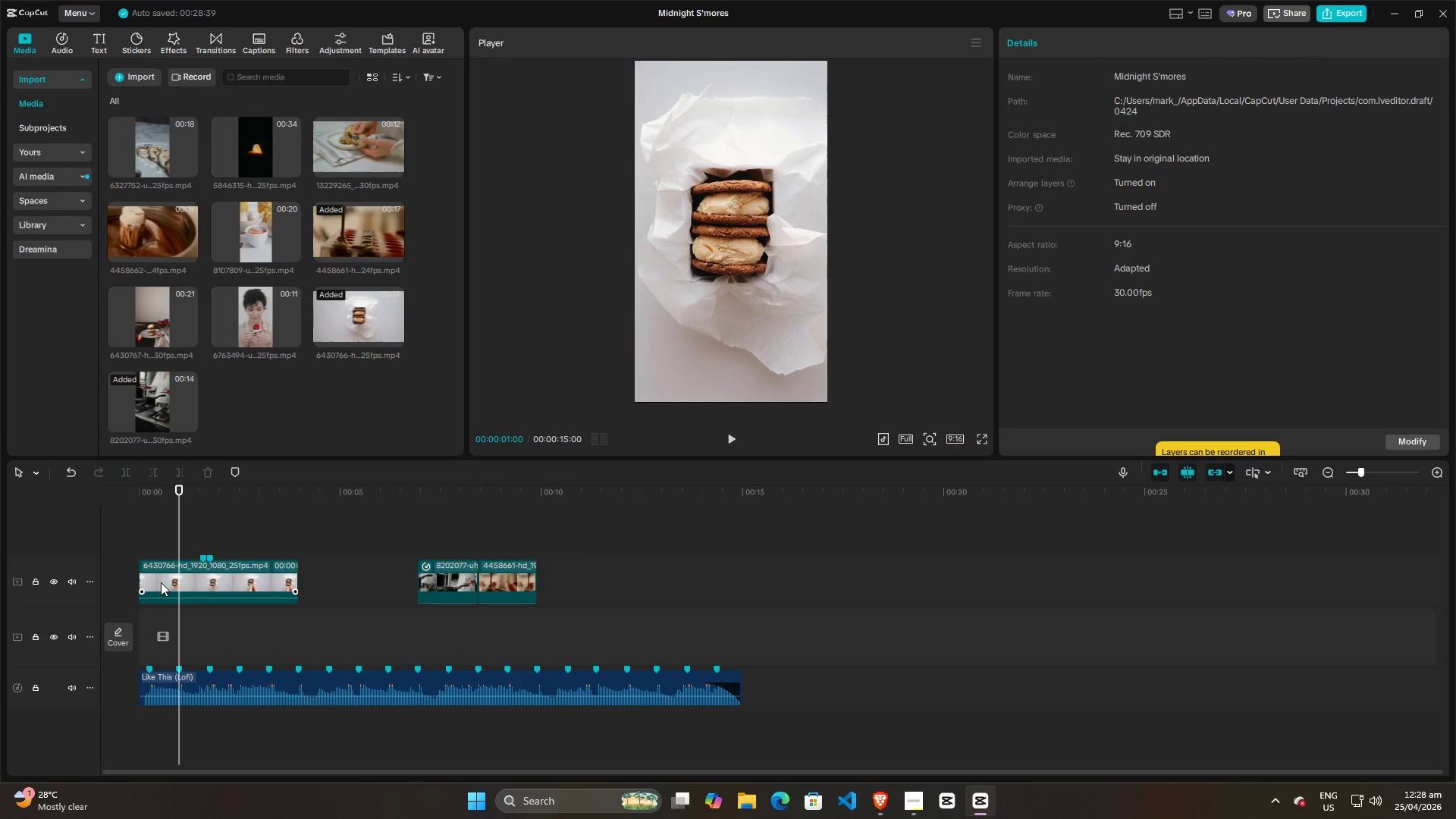 
left_click([161, 583])
 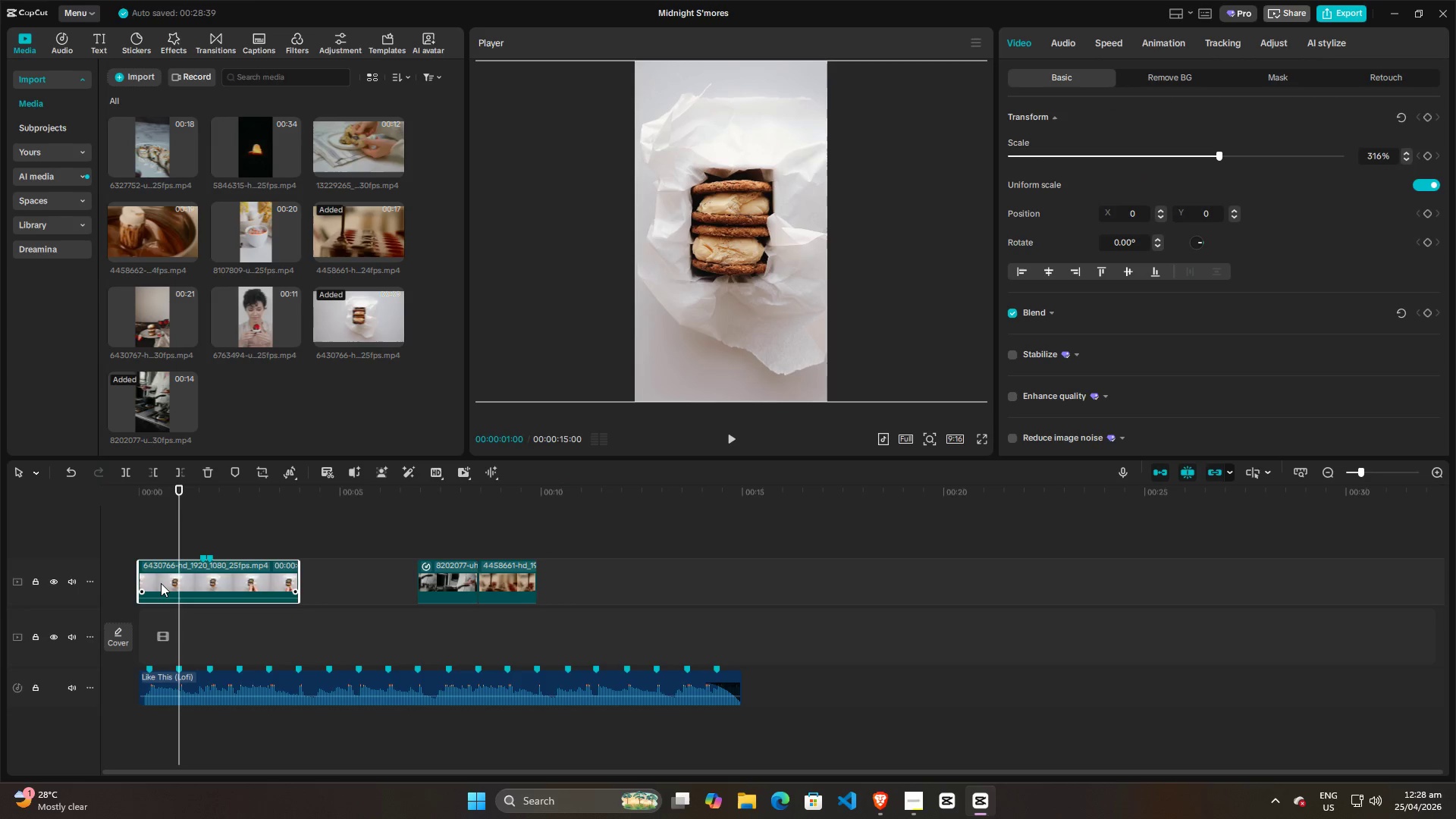 
left_click([161, 583])
 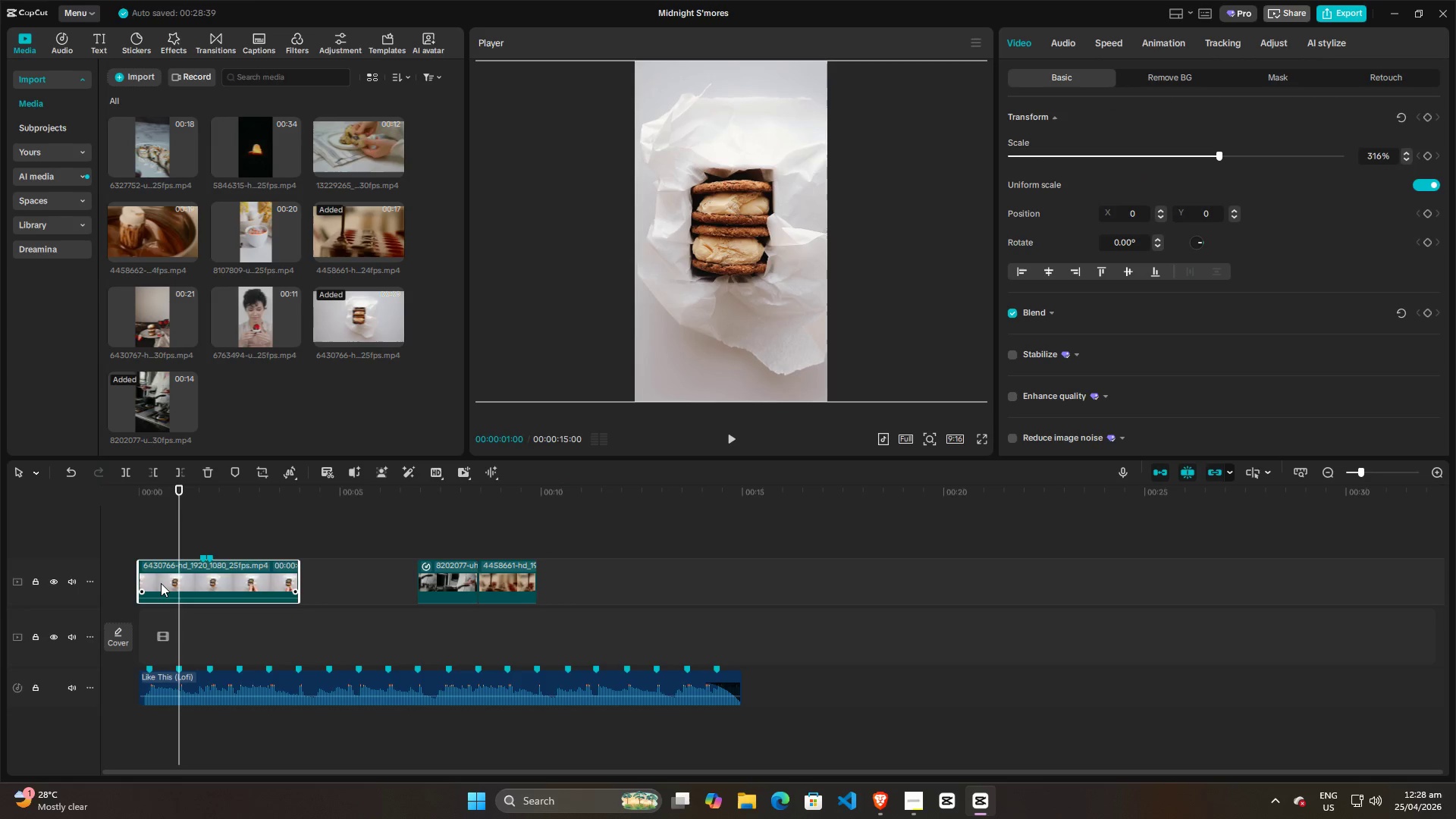 
key(Control+B)
 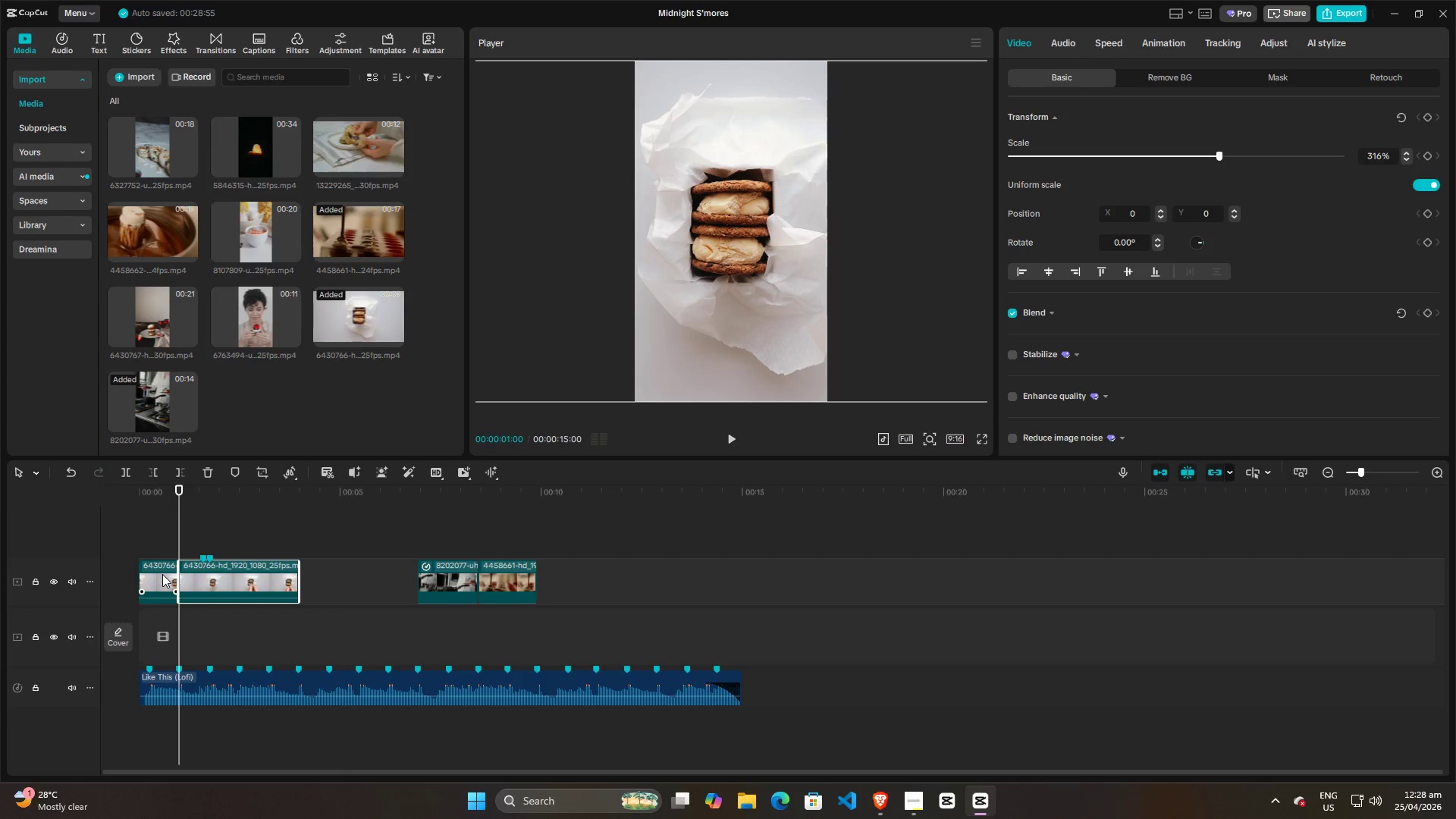 
key(Space)
 